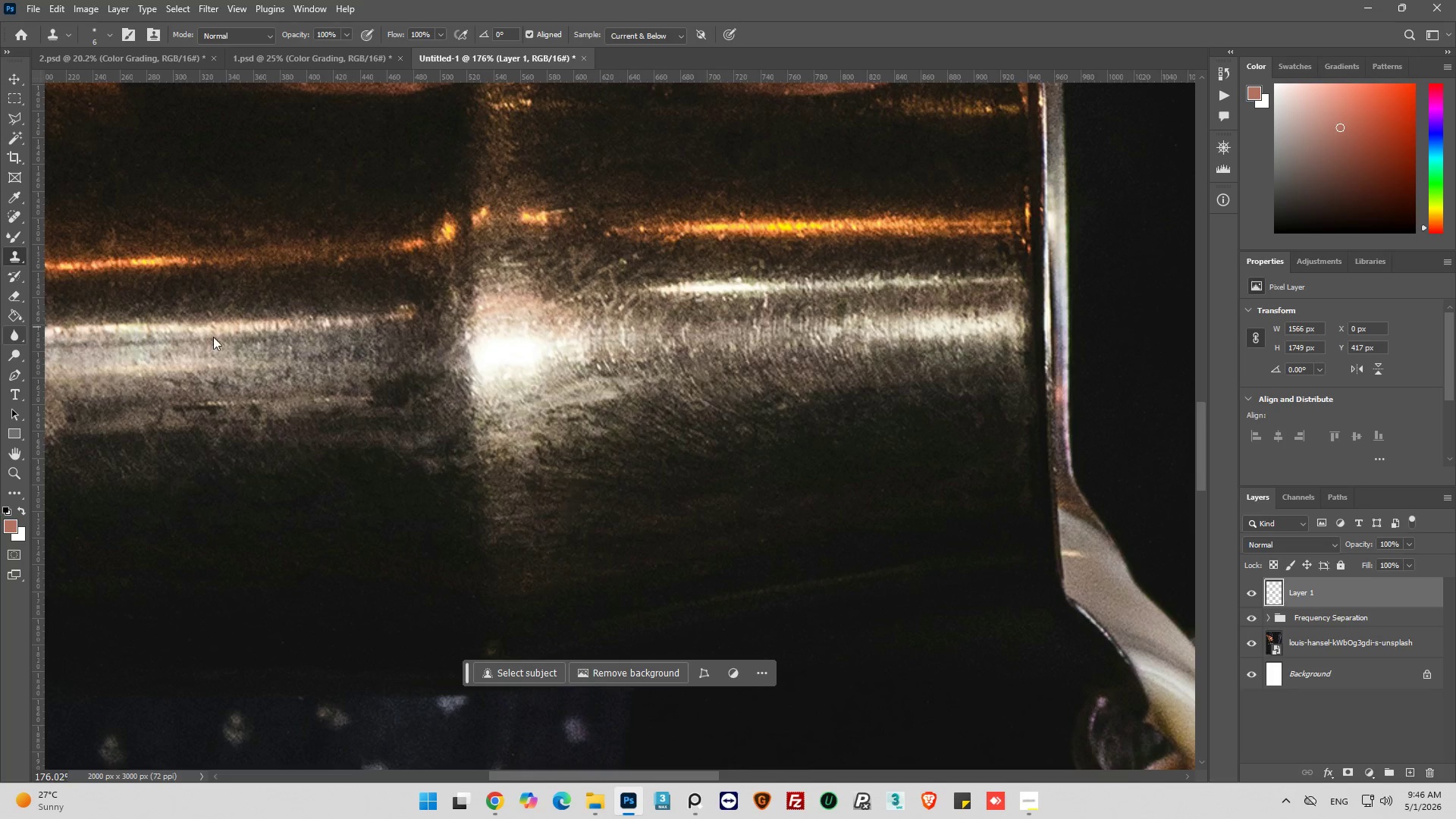 
hold_key(key=AltLeft, duration=0.42)
hold_key(key=AltLeft, duration=0.58)
scroll: coordinate [880, 336], scroll_direction: up, amount: 5.0
 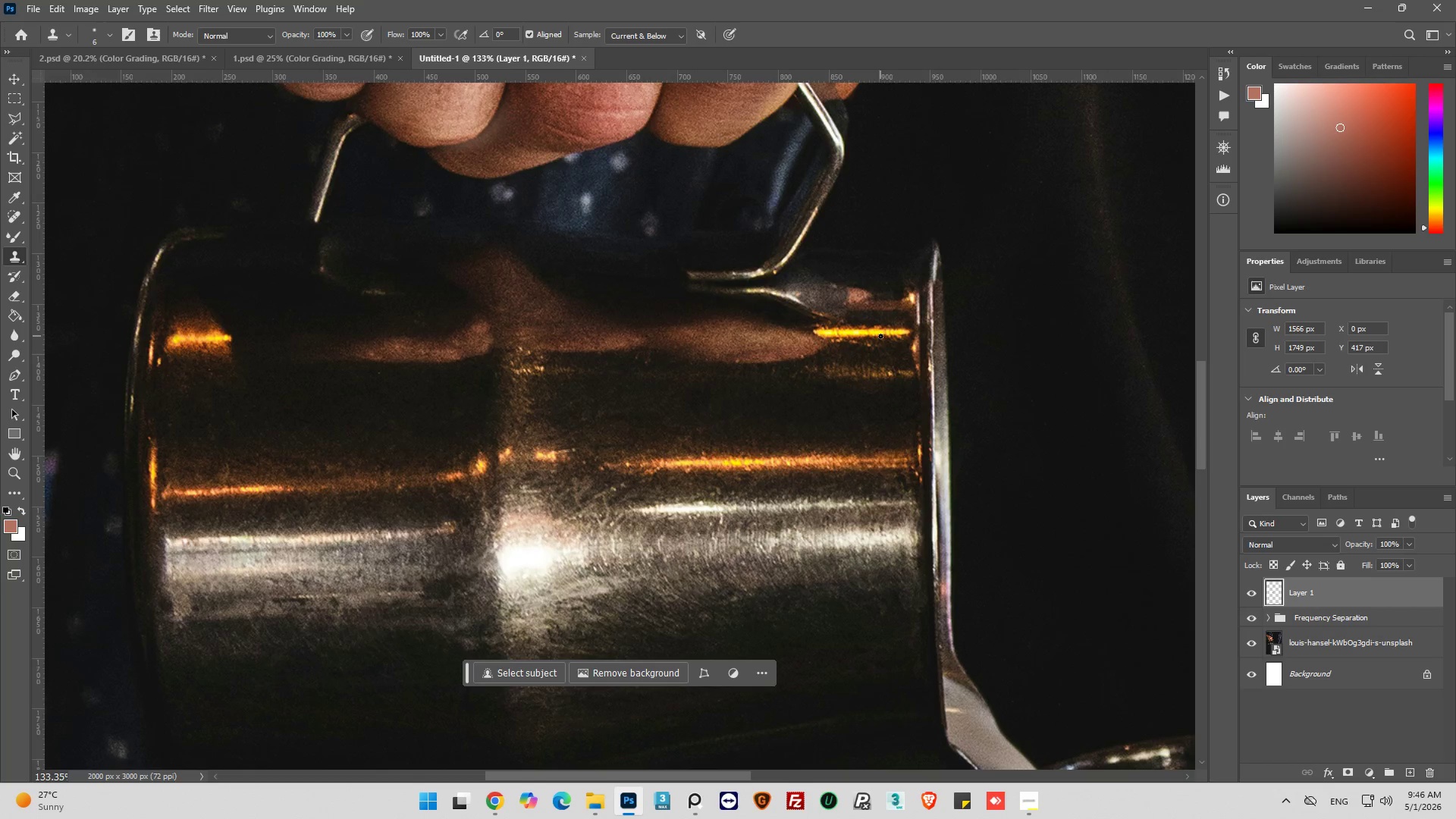 
hold_key(key=AltLeft, duration=0.42)
scroll: coordinate [514, 374], scroll_direction: up, amount: 5.0
 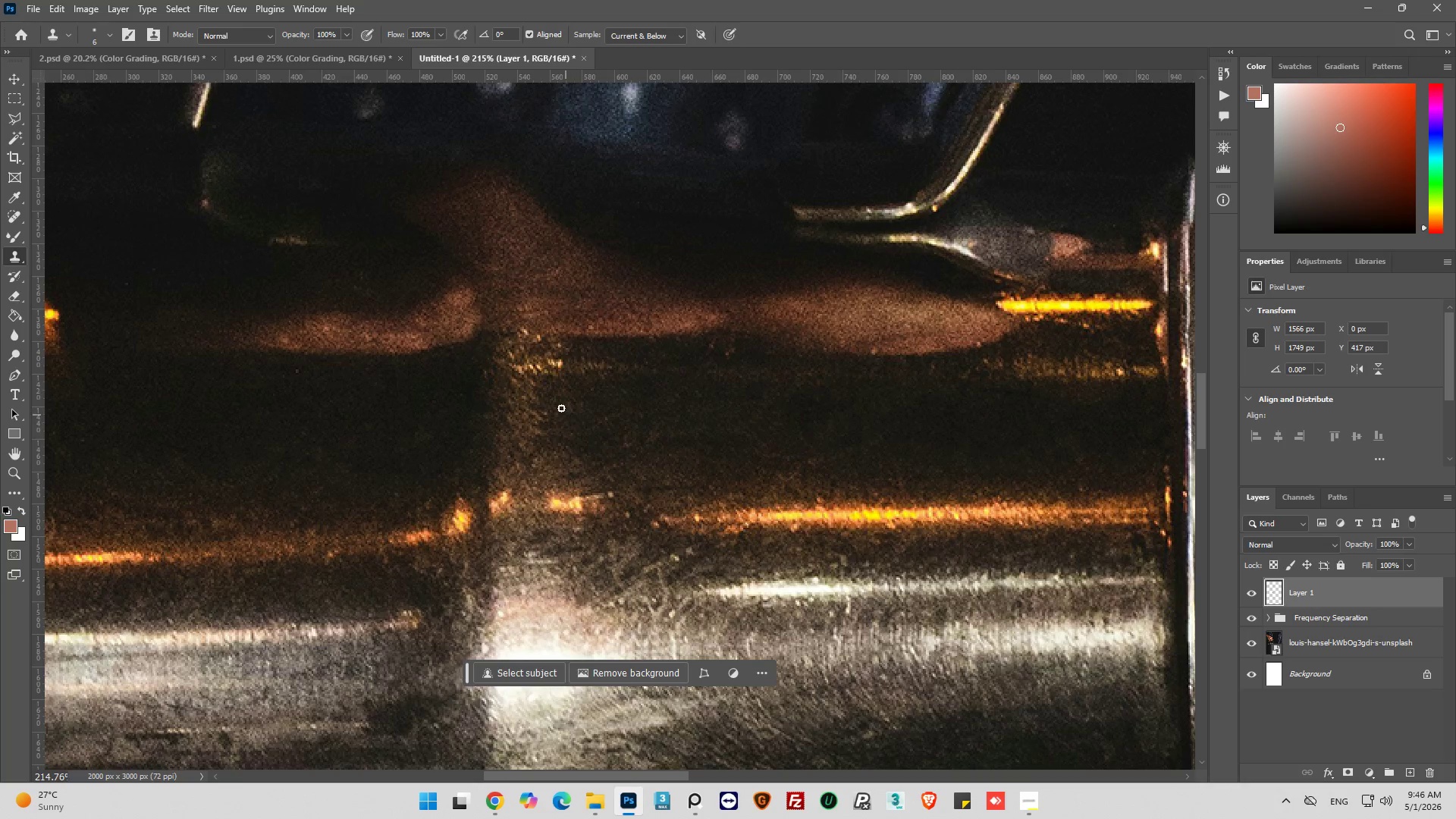 
hold_key(key=AltLeft, duration=0.31)
 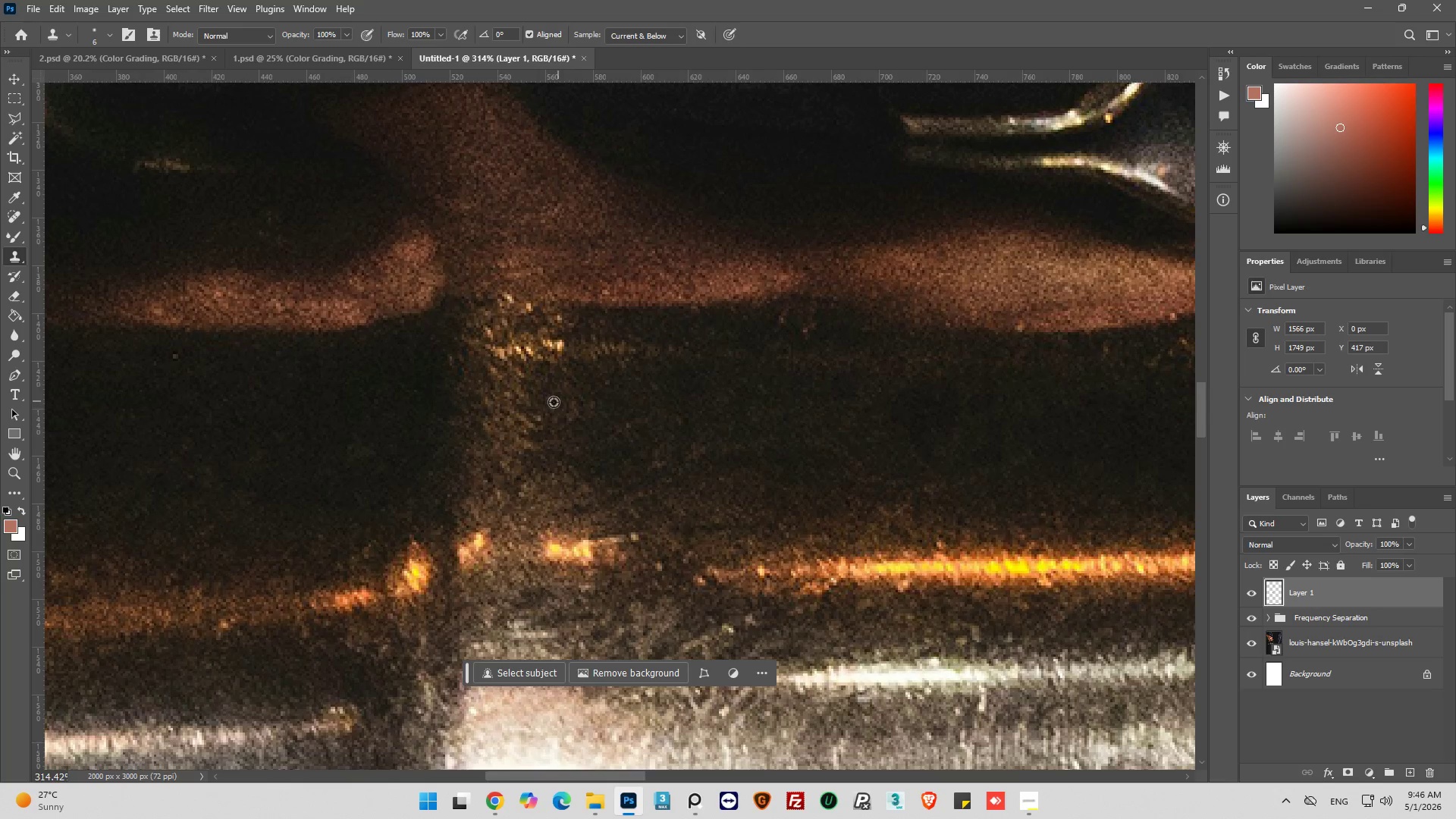 
hold_key(key=AltLeft, duration=0.39)
 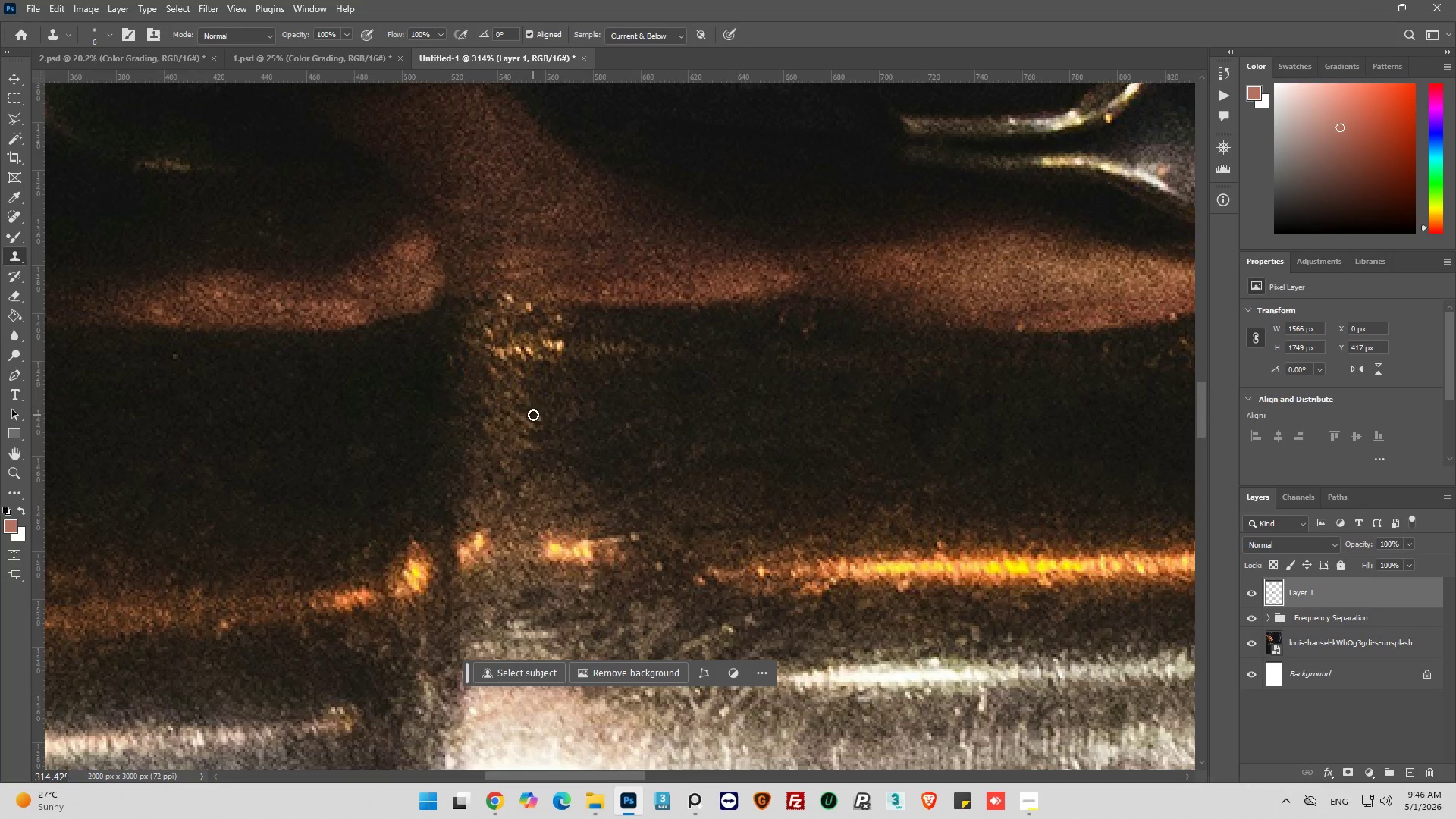 
scroll: coordinate [560, 402], scroll_direction: up, amount: 4.0
 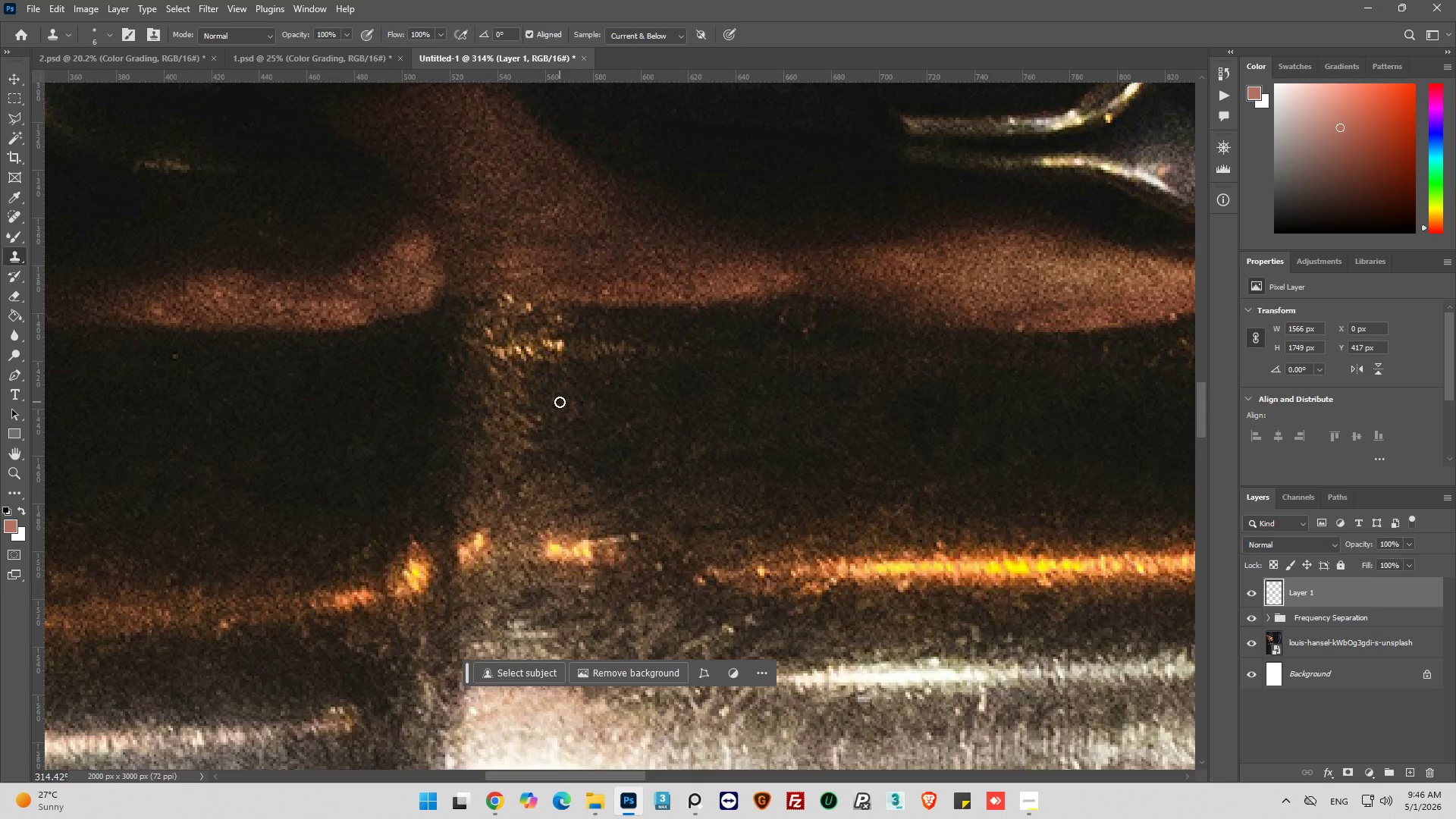 
left_click_drag(start_coordinate=[560, 402], to_coordinate=[556, 402])
 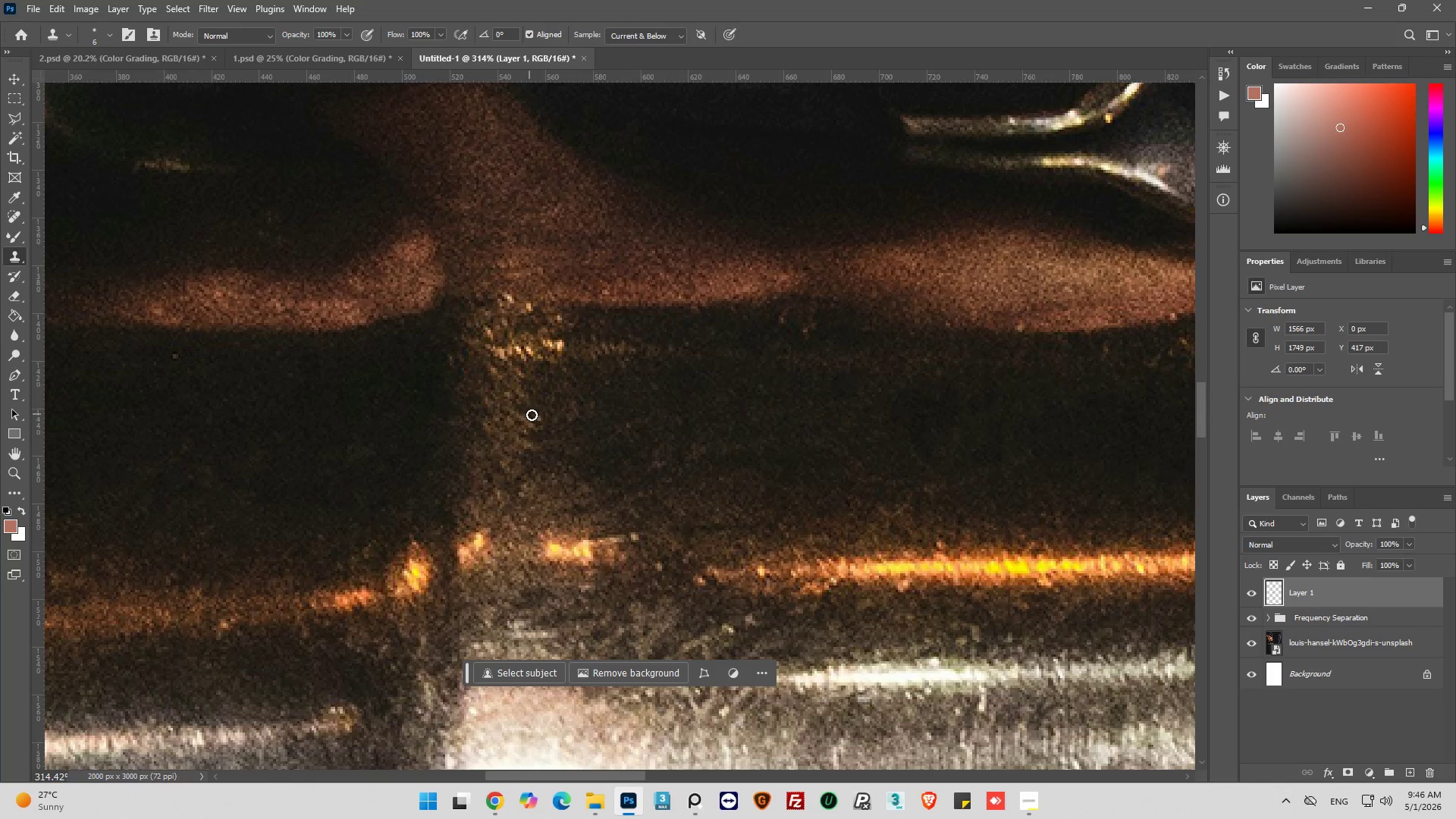 
left_click_drag(start_coordinate=[533, 415], to_coordinate=[555, 435])
 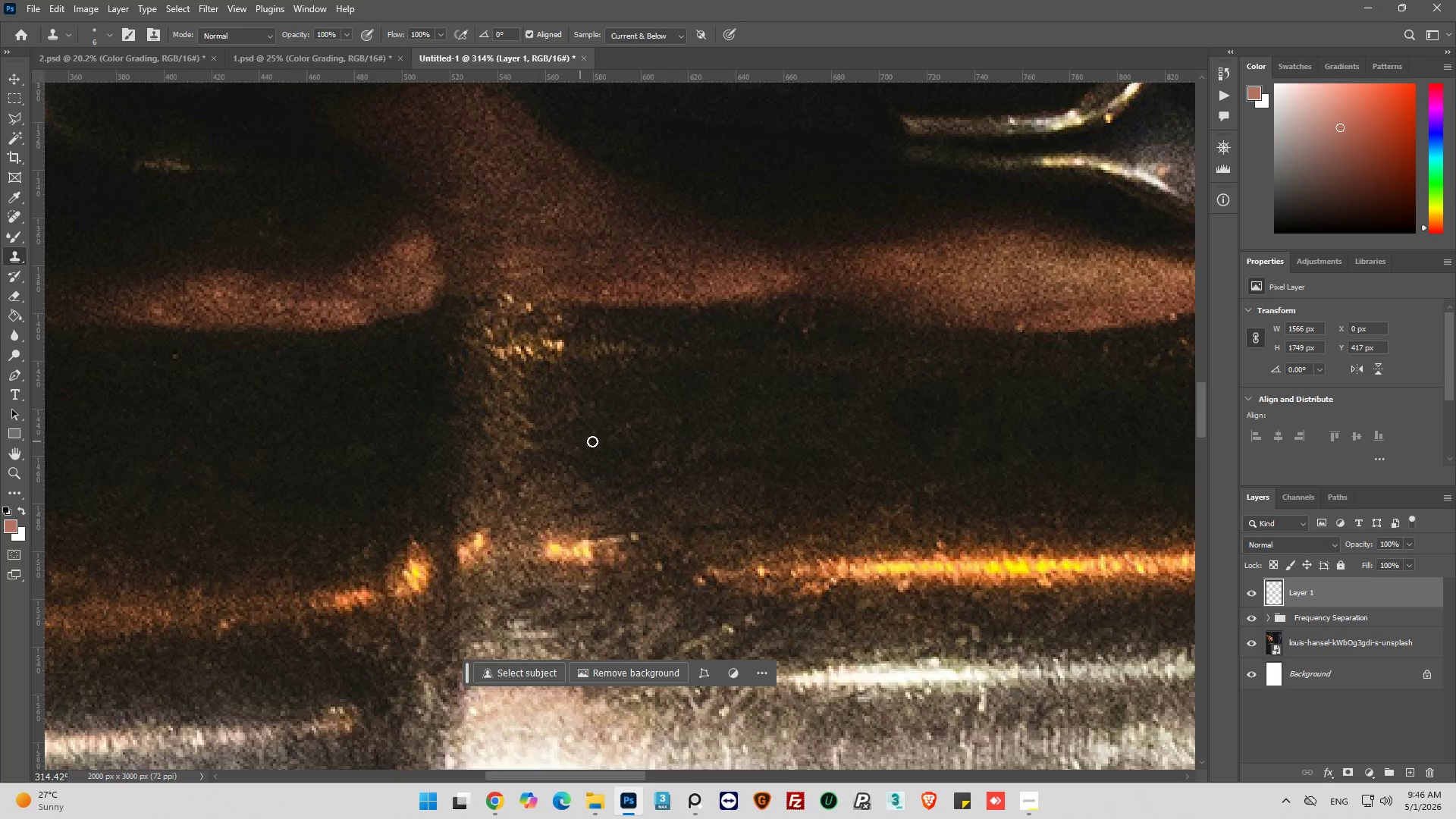 
hold_key(key=AltLeft, duration=0.42)
 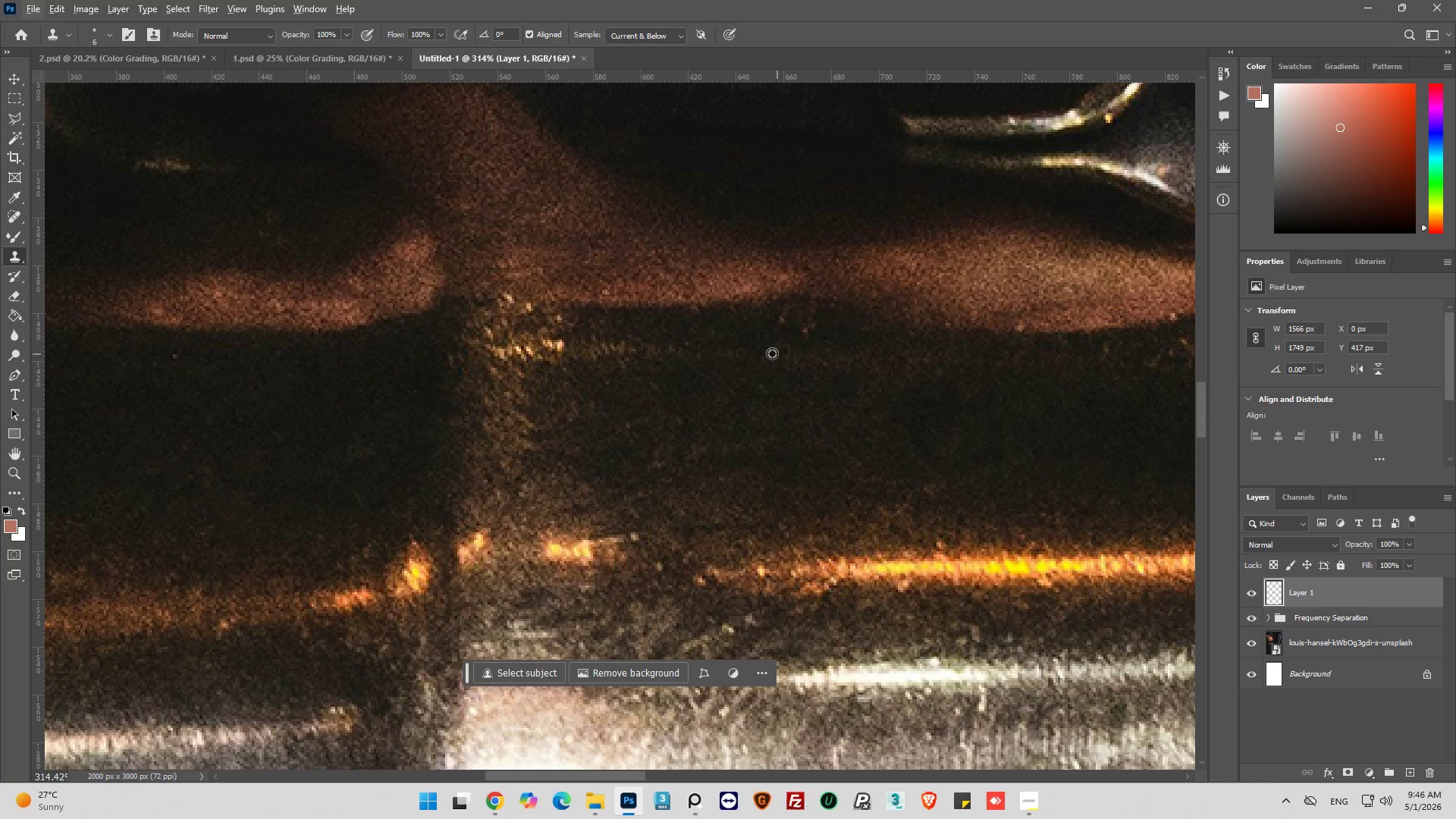 
hold_key(key=AltLeft, duration=0.31)
left_click_drag(start_coordinate=[770, 353], to_coordinate=[772, 347])
 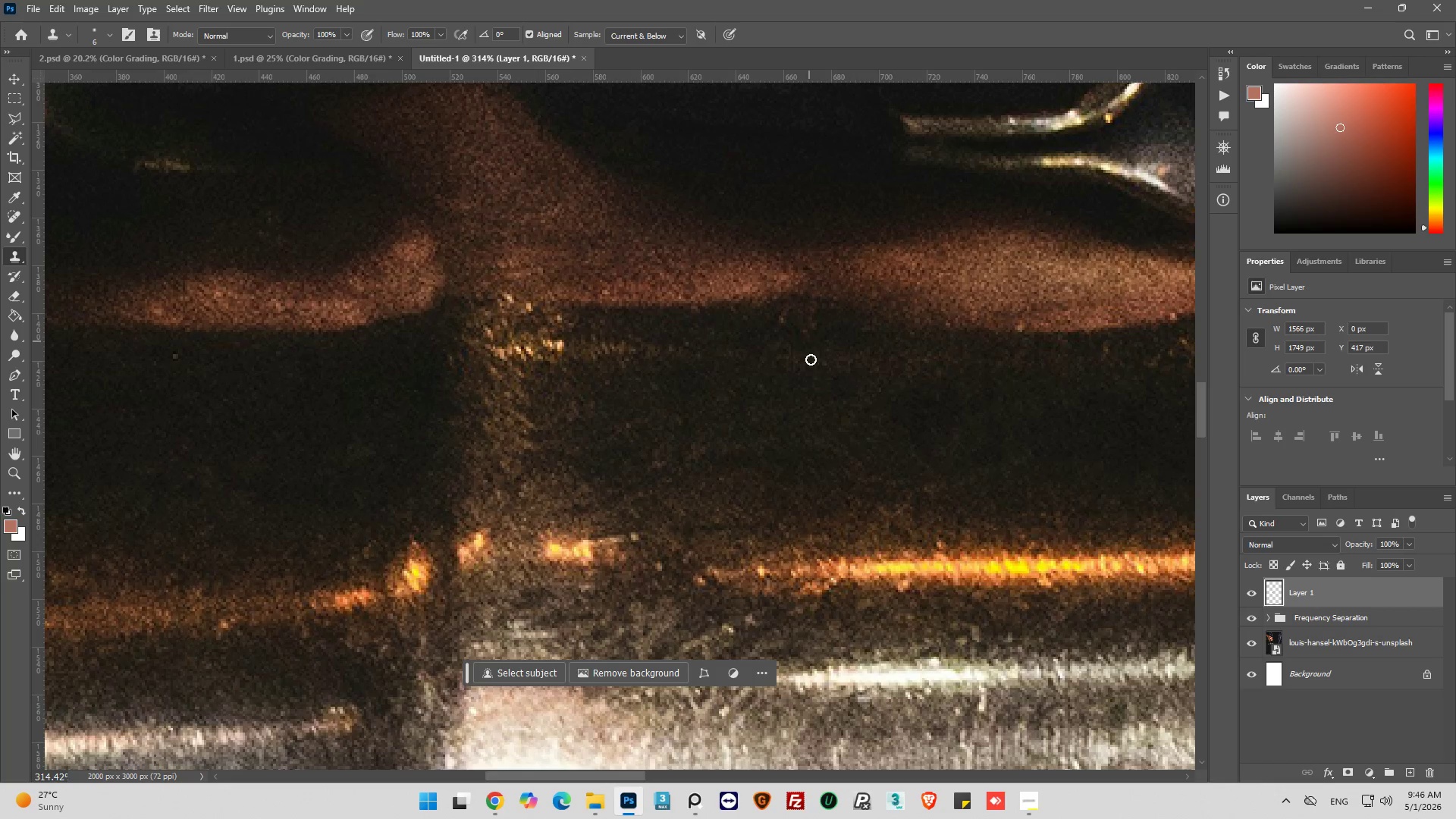 
hold_key(key=AltLeft, duration=0.59)
scroll: coordinate [573, 428], scroll_direction: down, amount: 8.0
 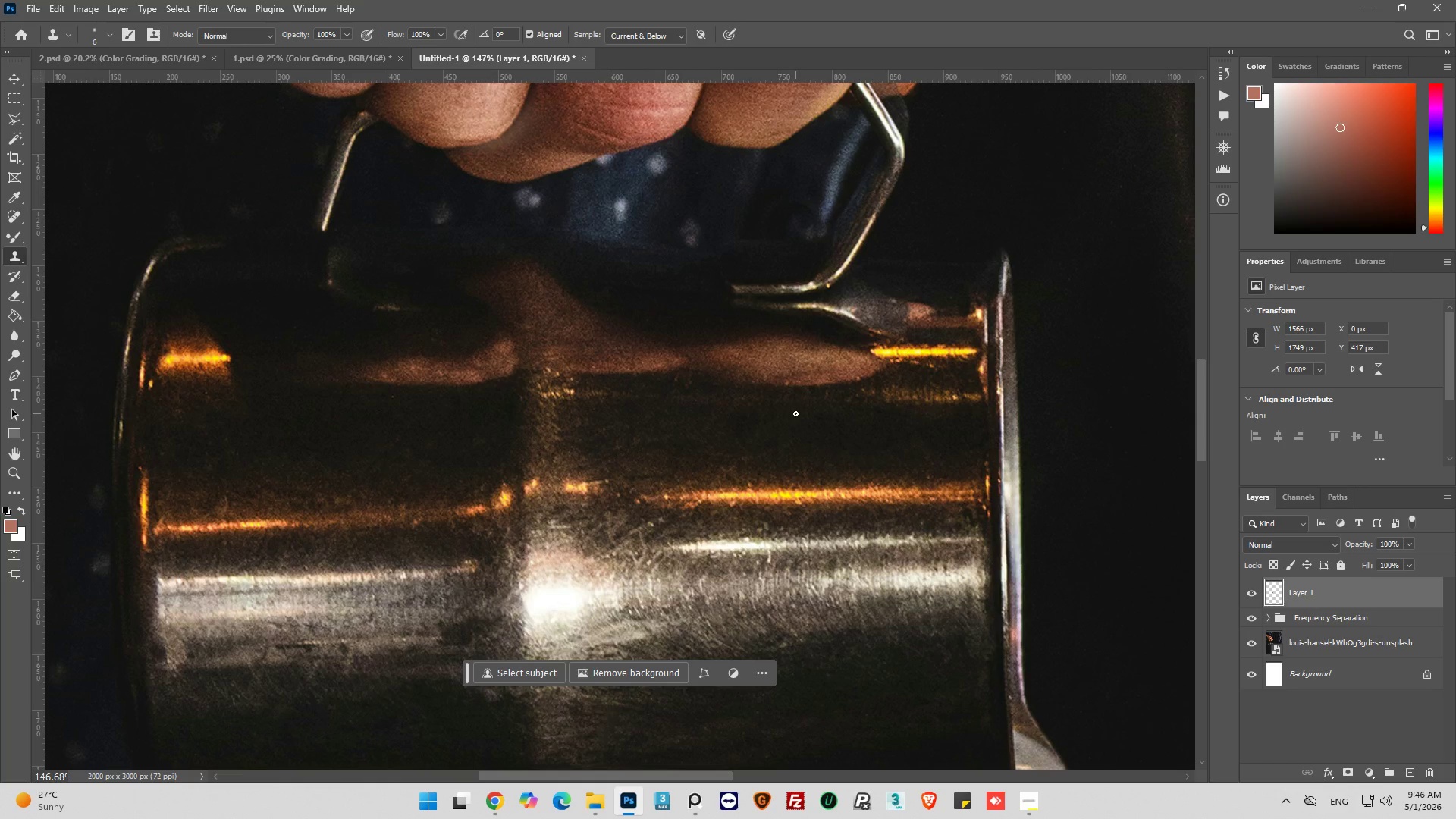 
hold_key(key=AltLeft, duration=0.73)
 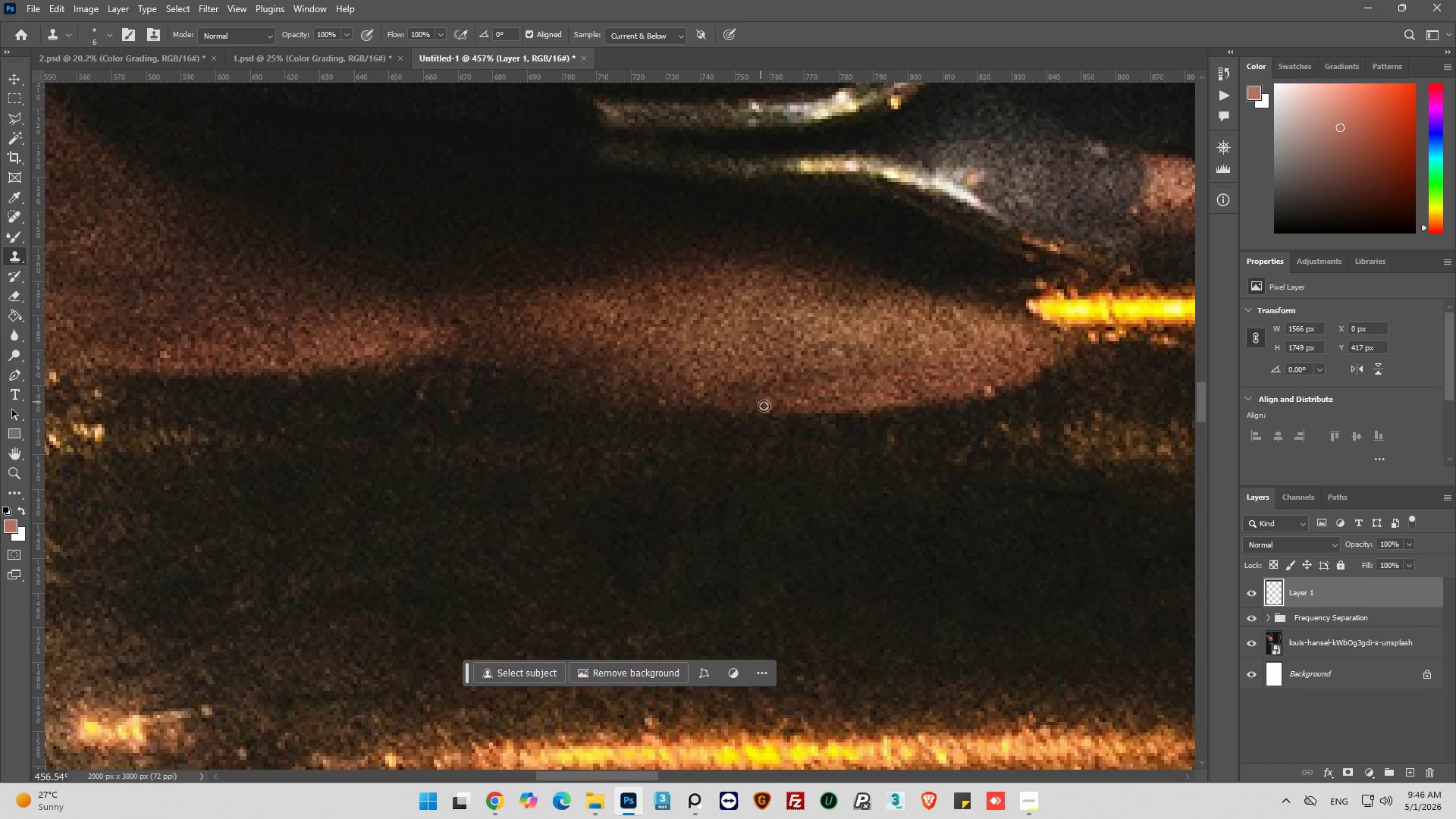 
hold_key(key=AltLeft, duration=0.41)
 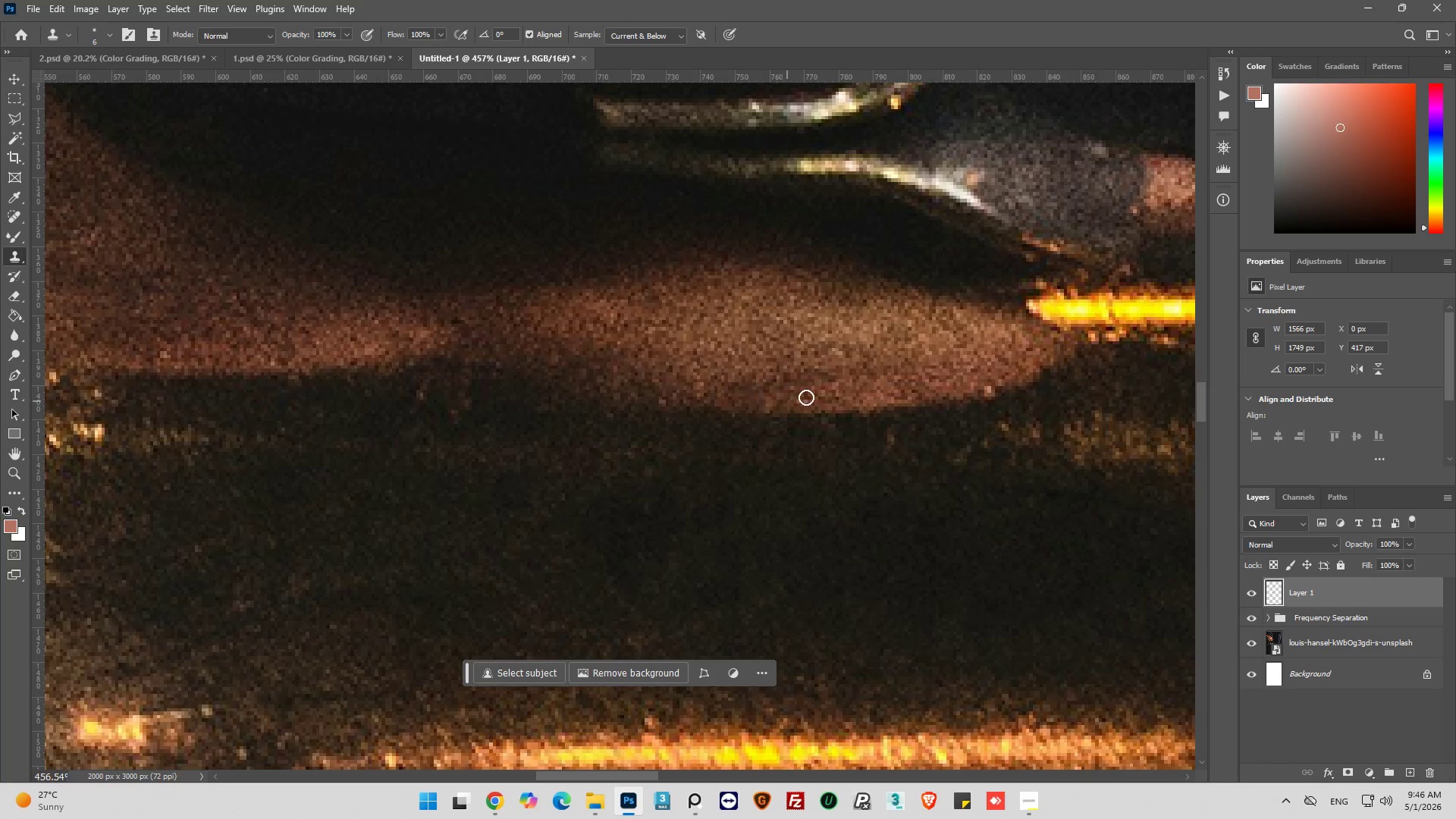 
scroll: coordinate [770, 397], scroll_direction: up, amount: 12.0
 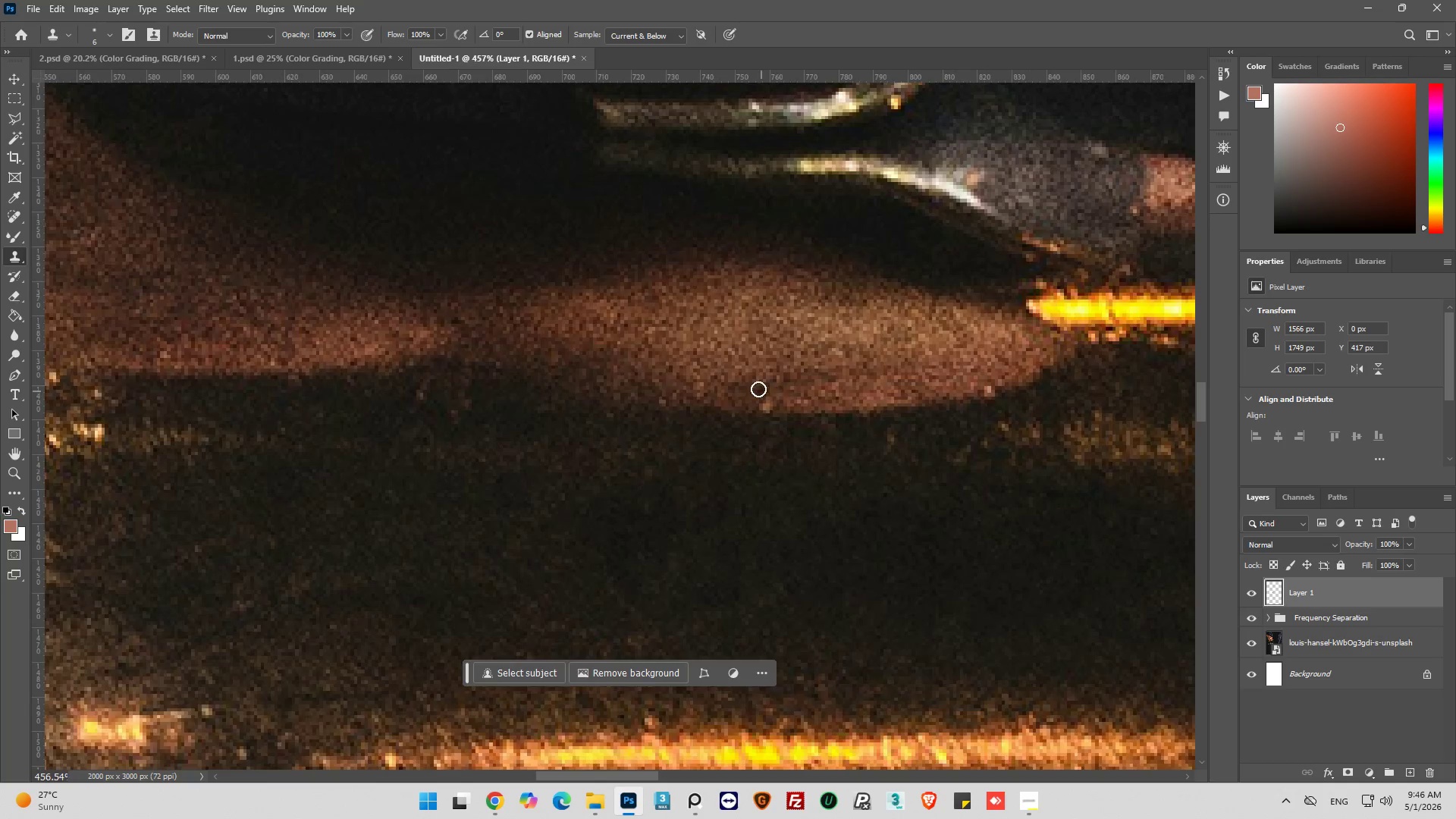 
left_click_drag(start_coordinate=[752, 387], to_coordinate=[759, 396])
 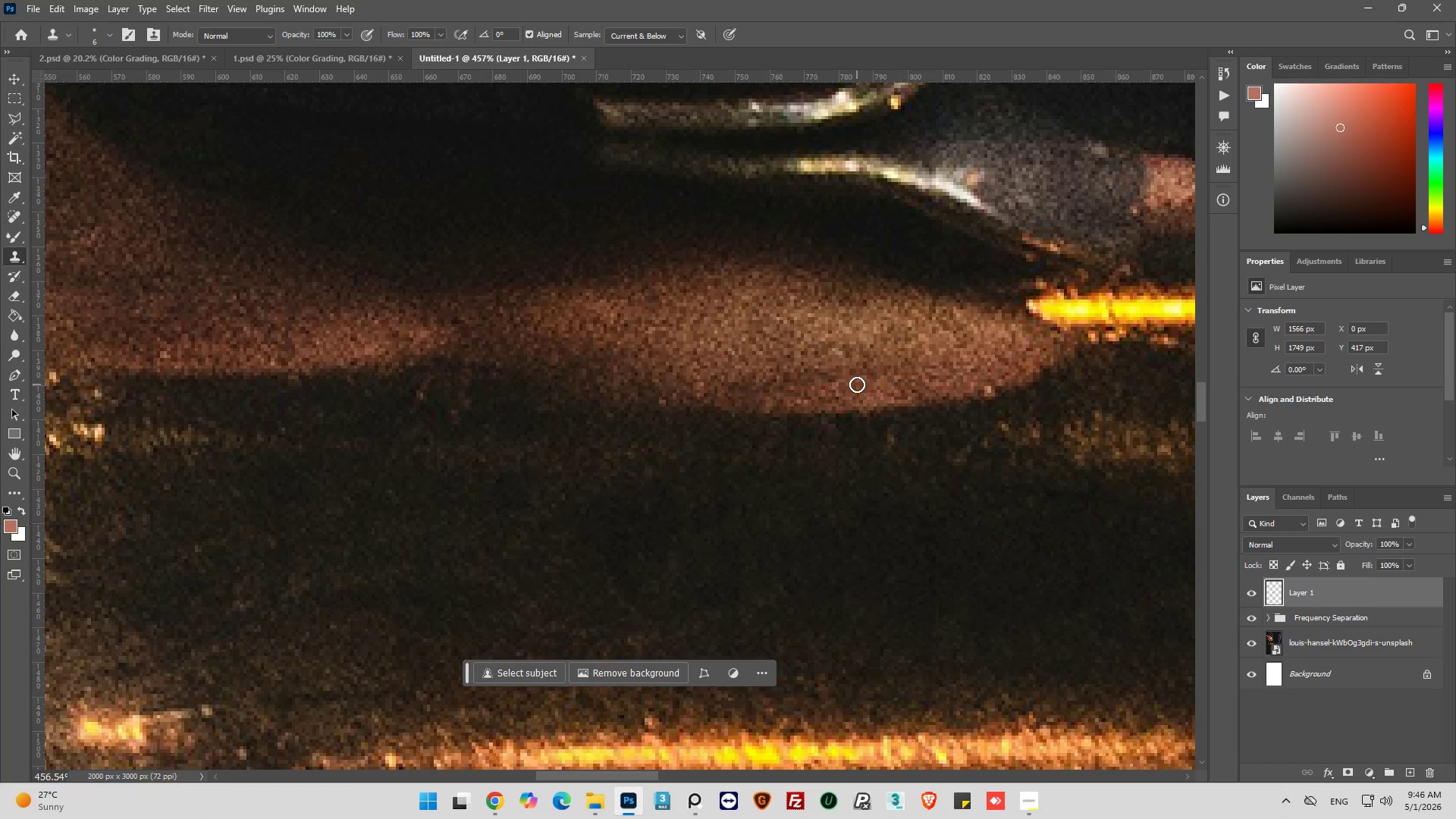 
hold_key(key=AltLeft, duration=0.48)
 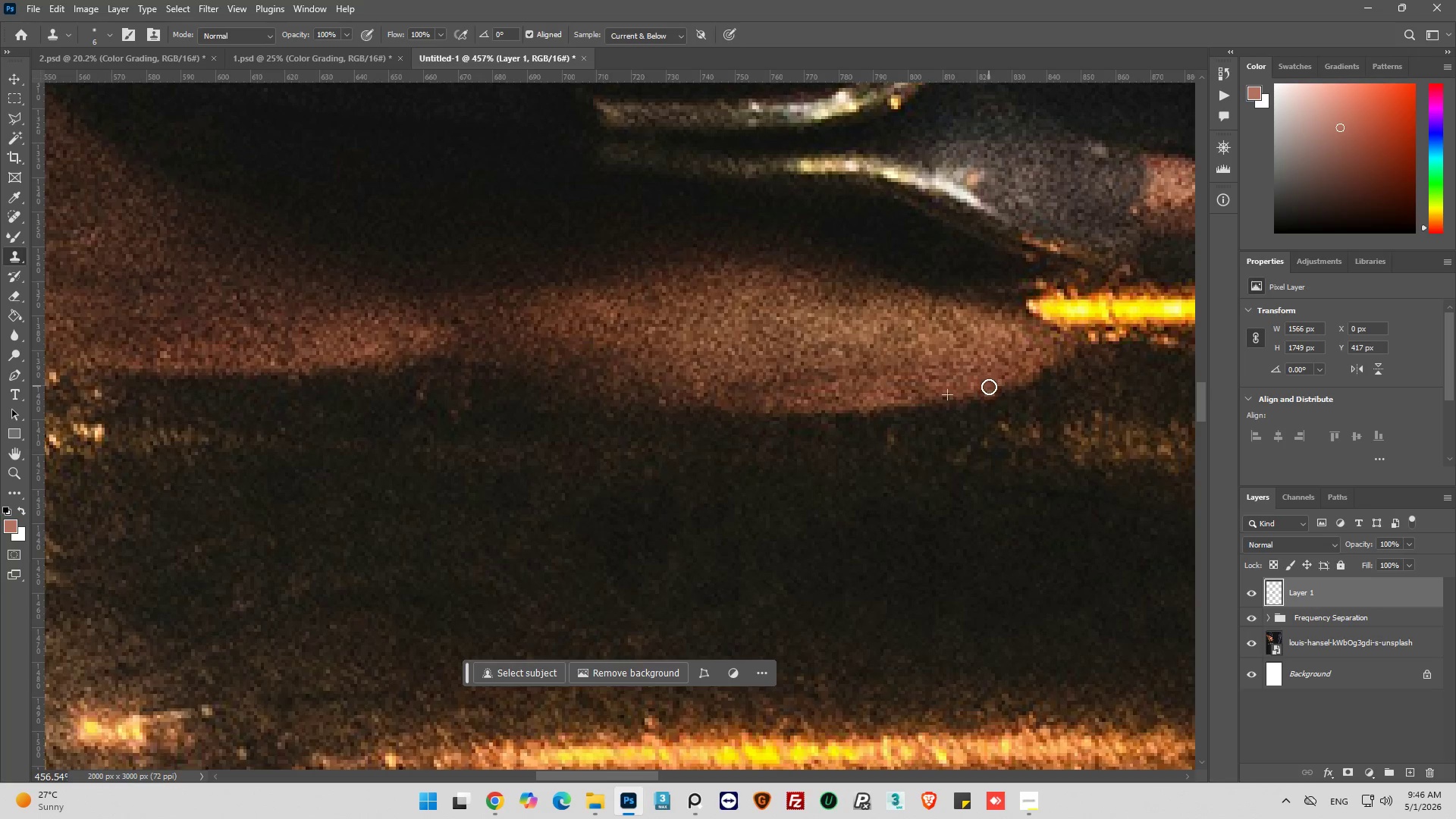 
left_click_drag(start_coordinate=[988, 385], to_coordinate=[989, 391])
 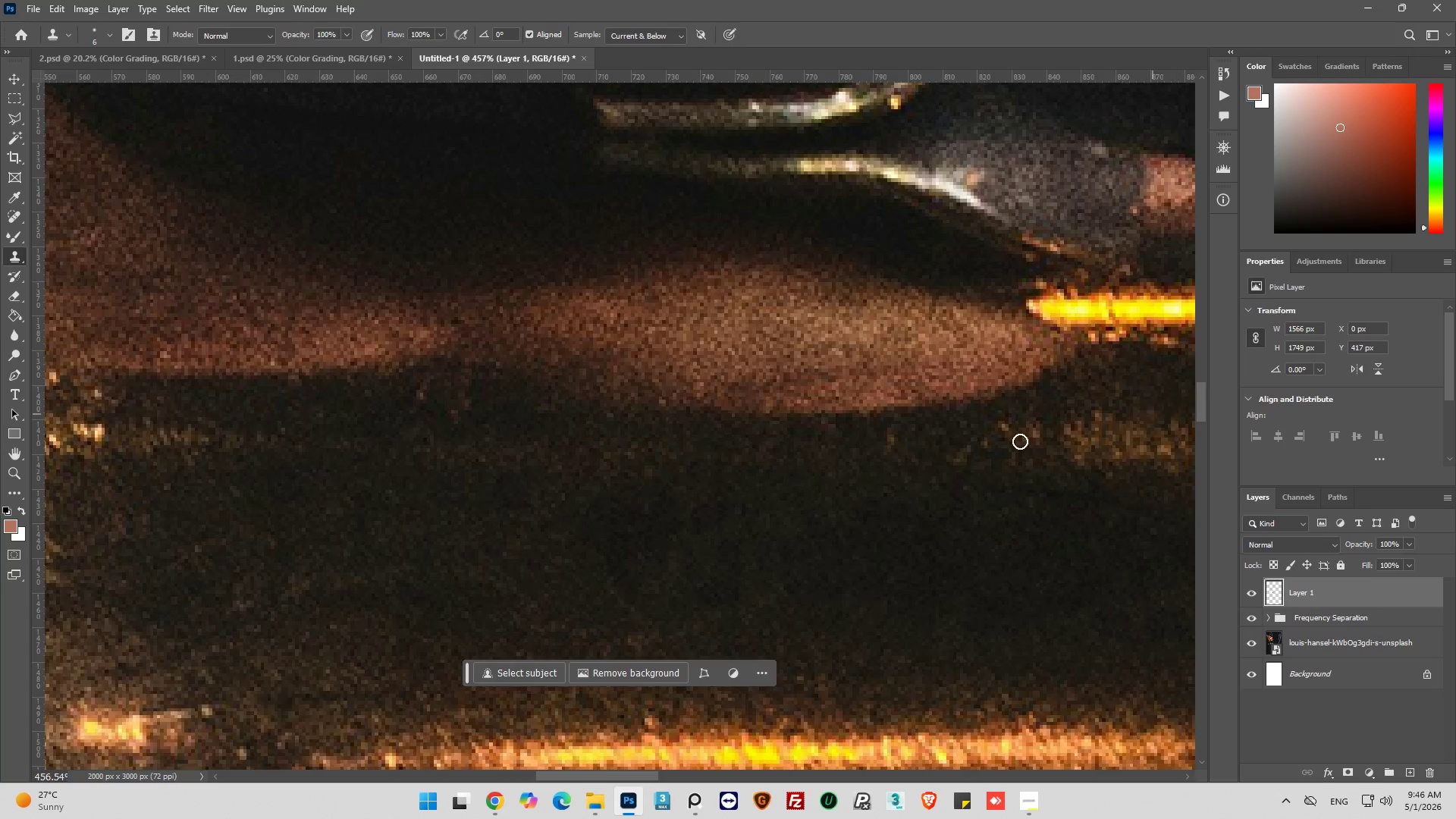 
hold_key(key=AltLeft, duration=0.69)
 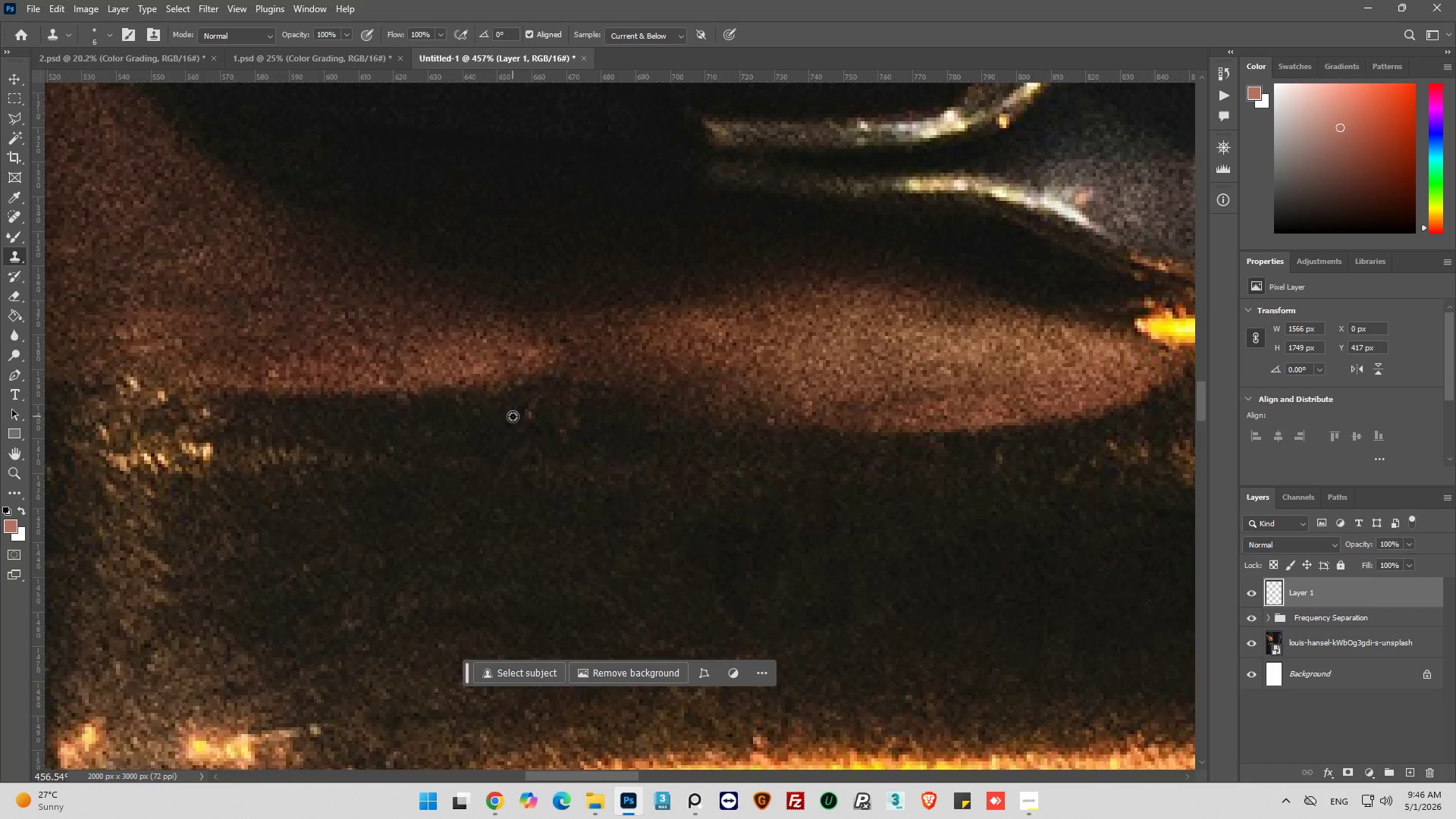 
hold_key(key=AltLeft, duration=0.91)
 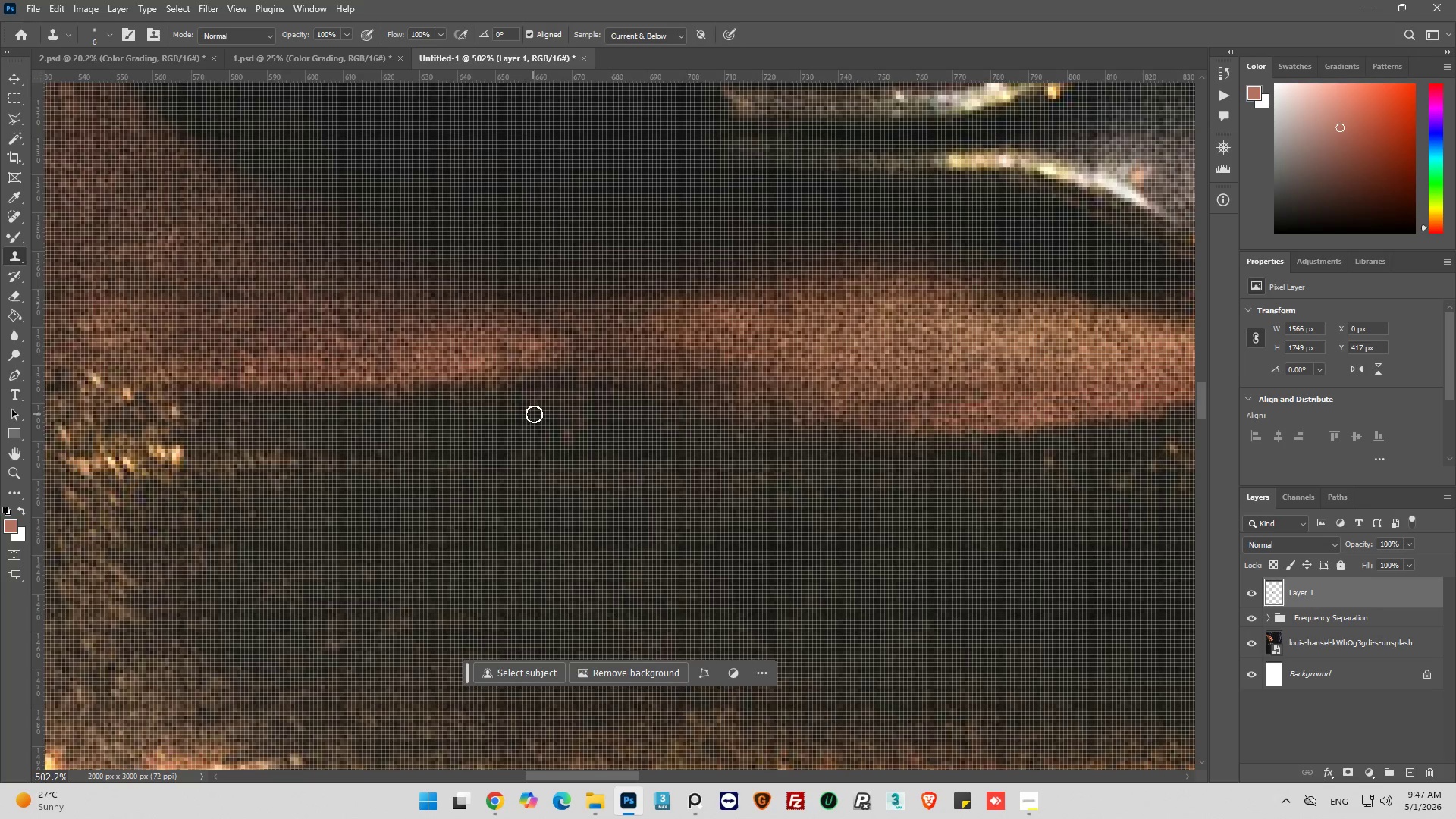 
scroll: coordinate [697, 447], scroll_direction: down, amount: 5.0
 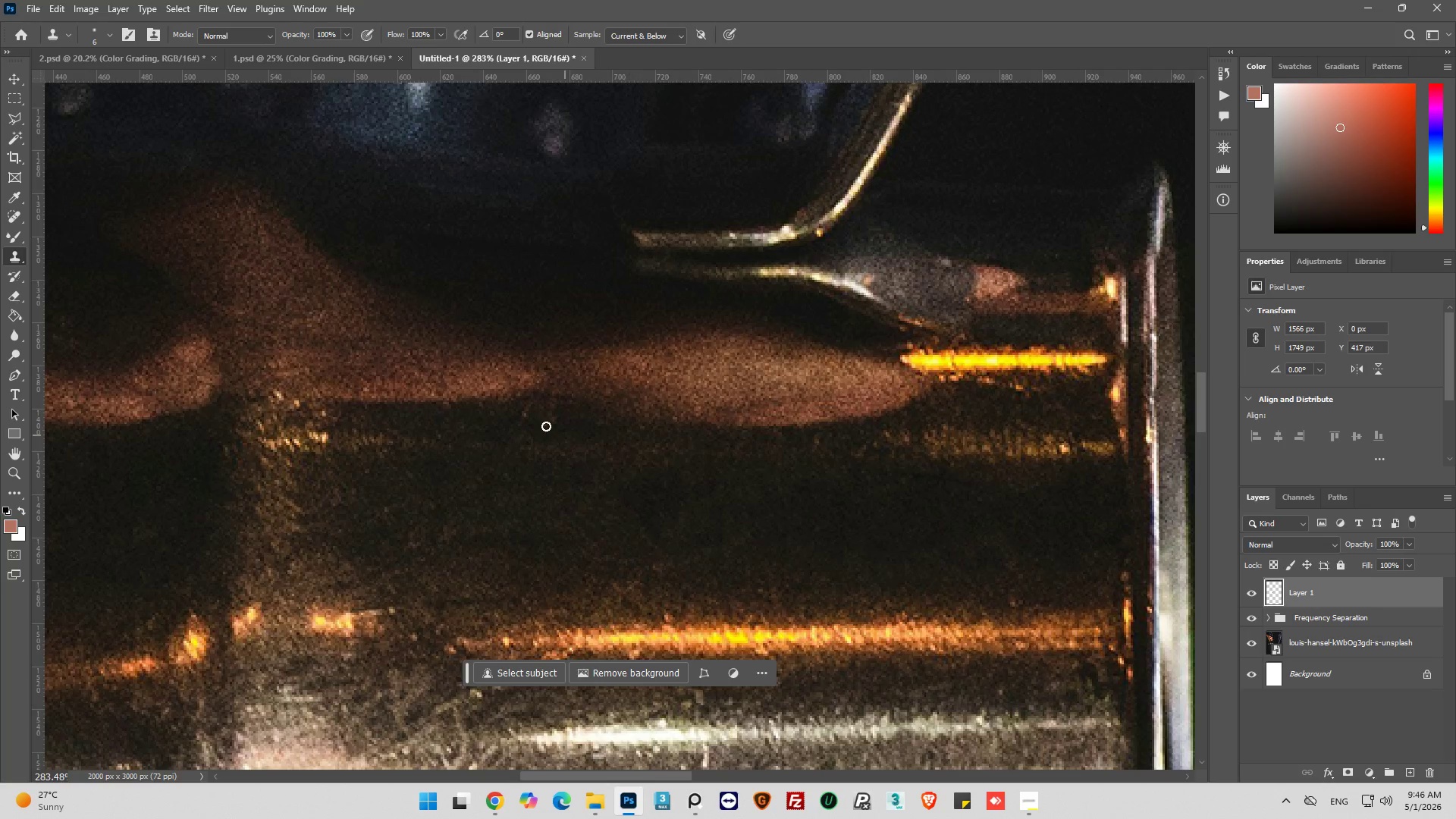 
scroll: coordinate [513, 416], scroll_direction: up, amount: 6.0
 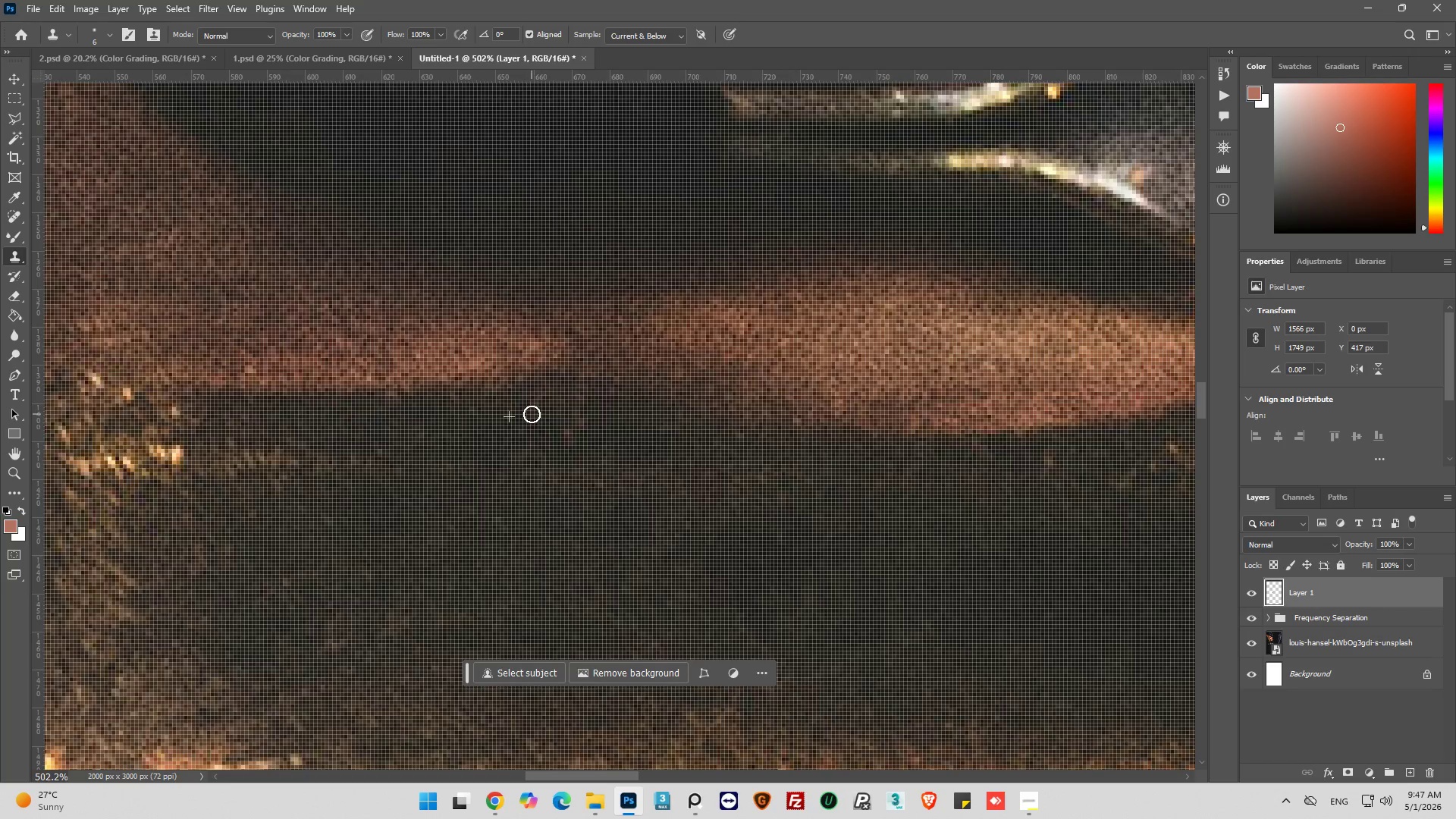 
key(Alt+AltLeft)
 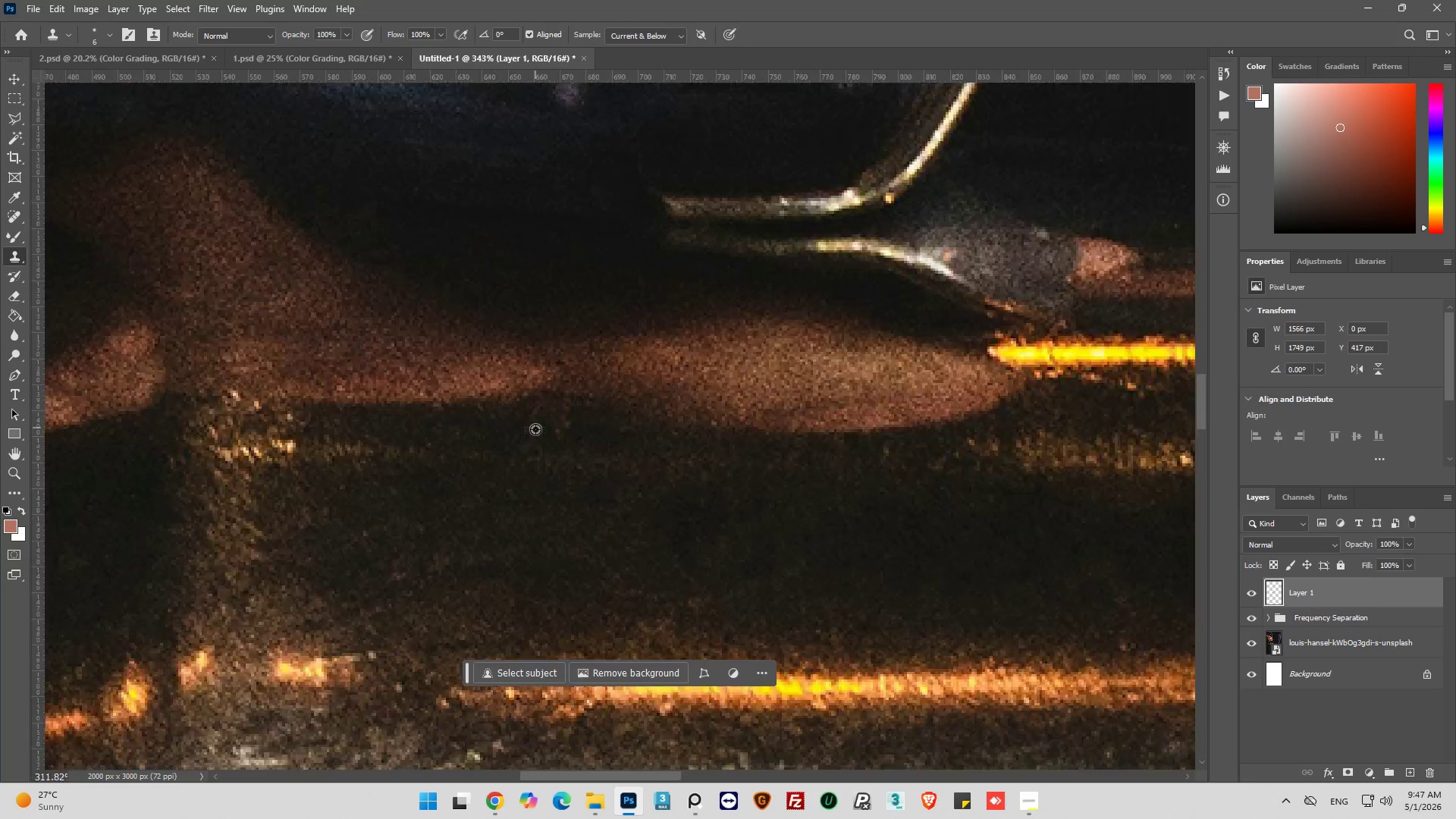 
scroll: coordinate [642, 457], scroll_direction: down, amount: 10.0
 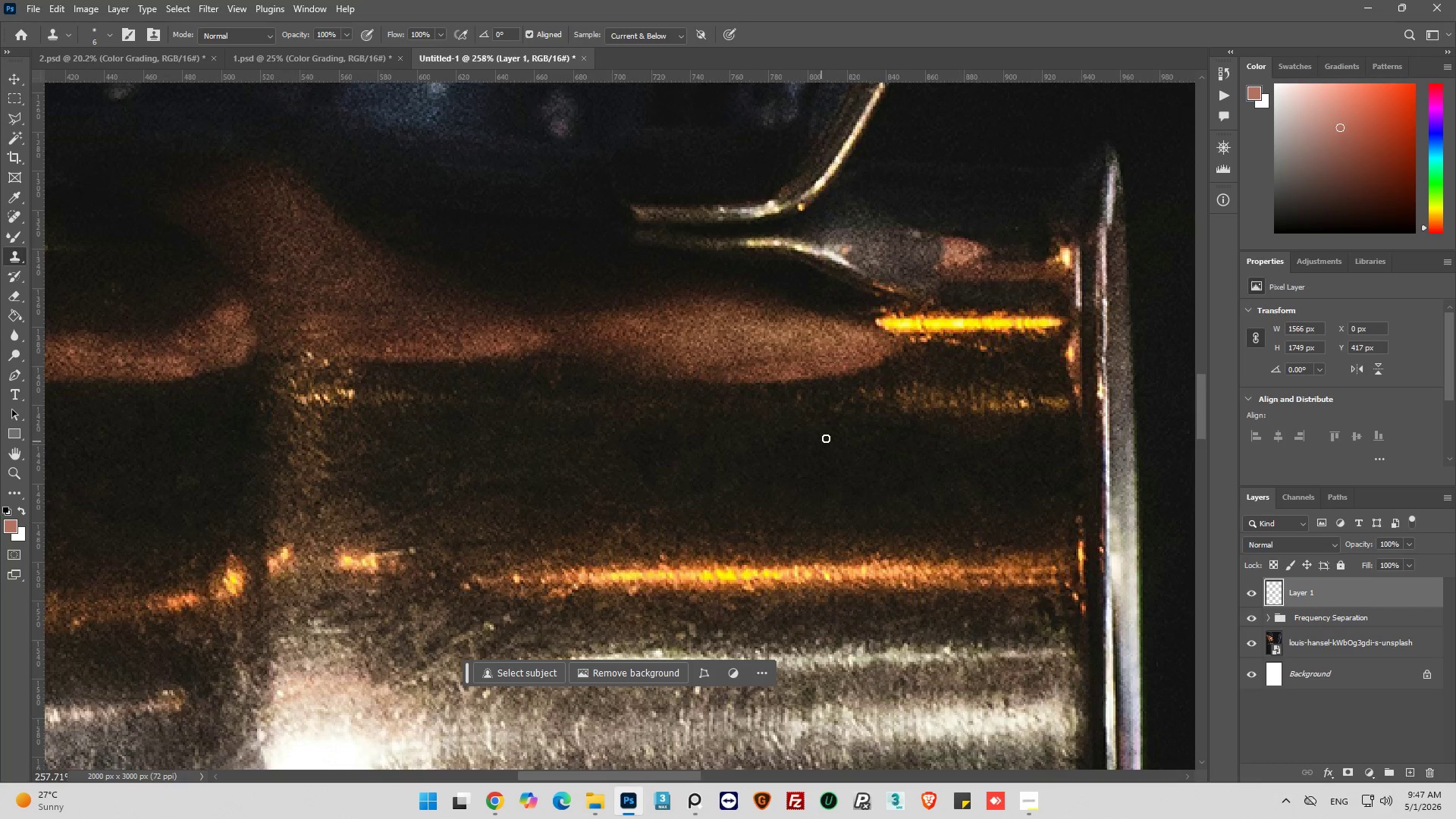 
hold_key(key=AltLeft, duration=0.53)
 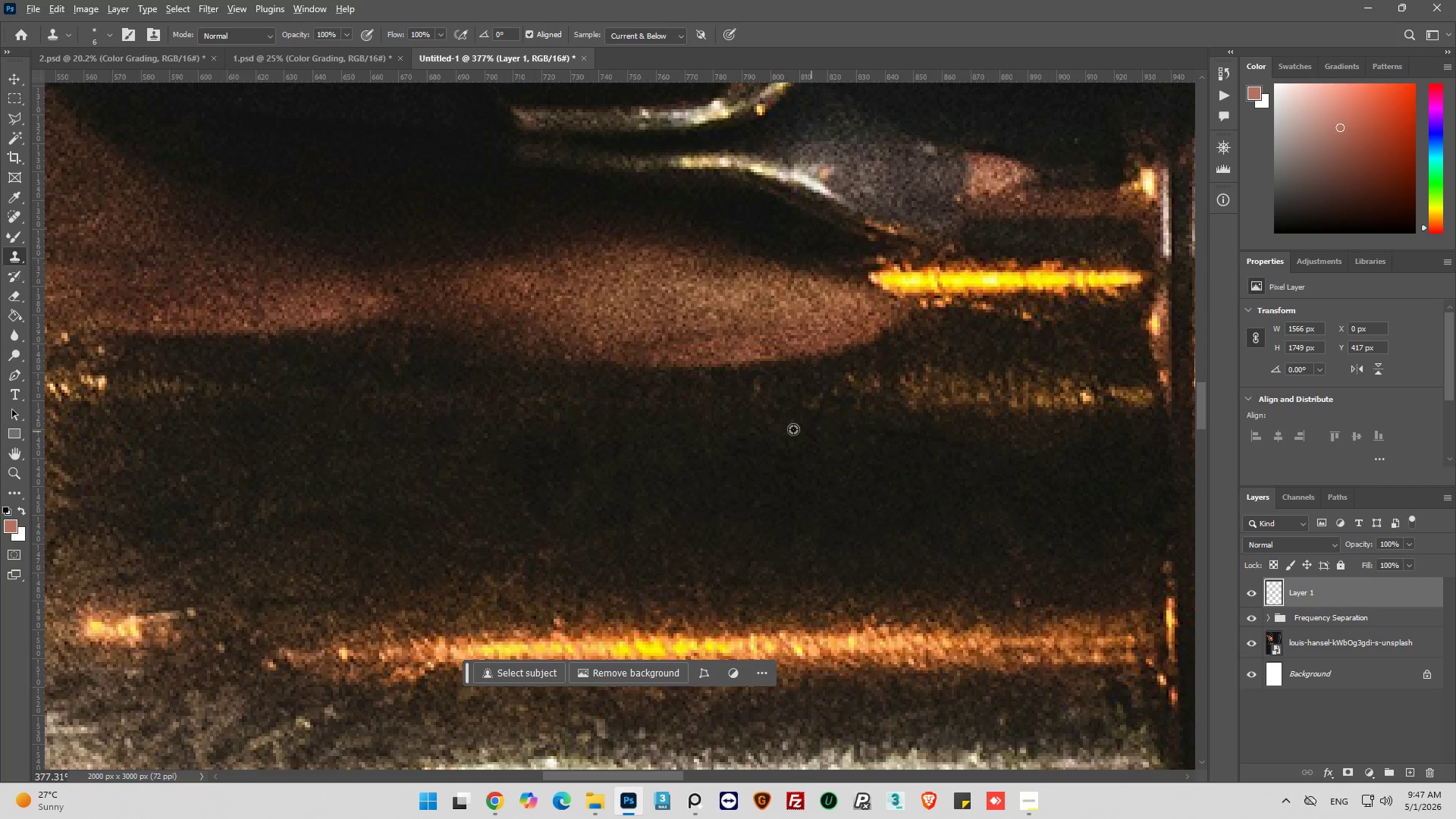 
key(Alt+AltLeft)
 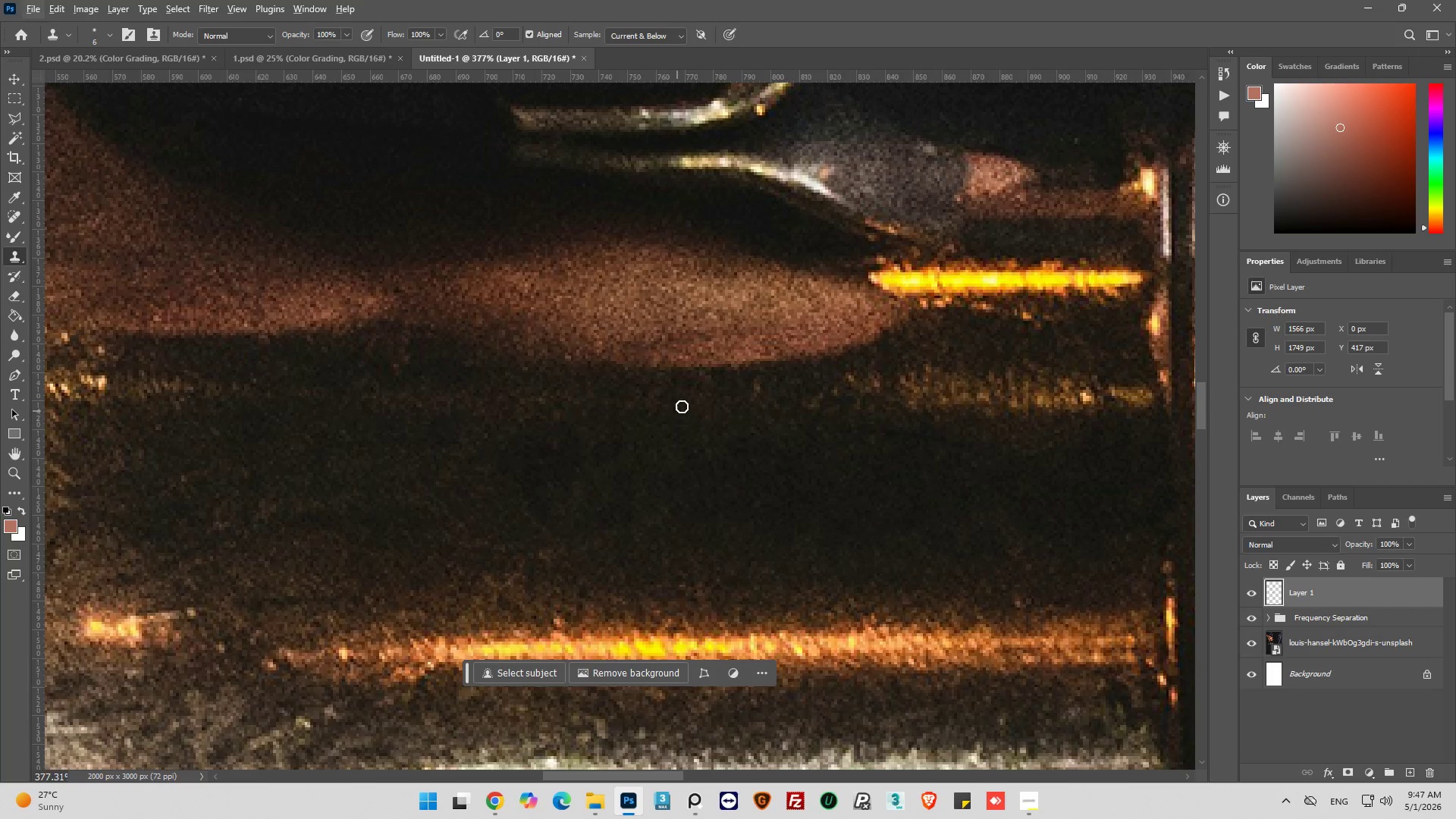 
scroll: coordinate [902, 416], scroll_direction: up, amount: 4.0
 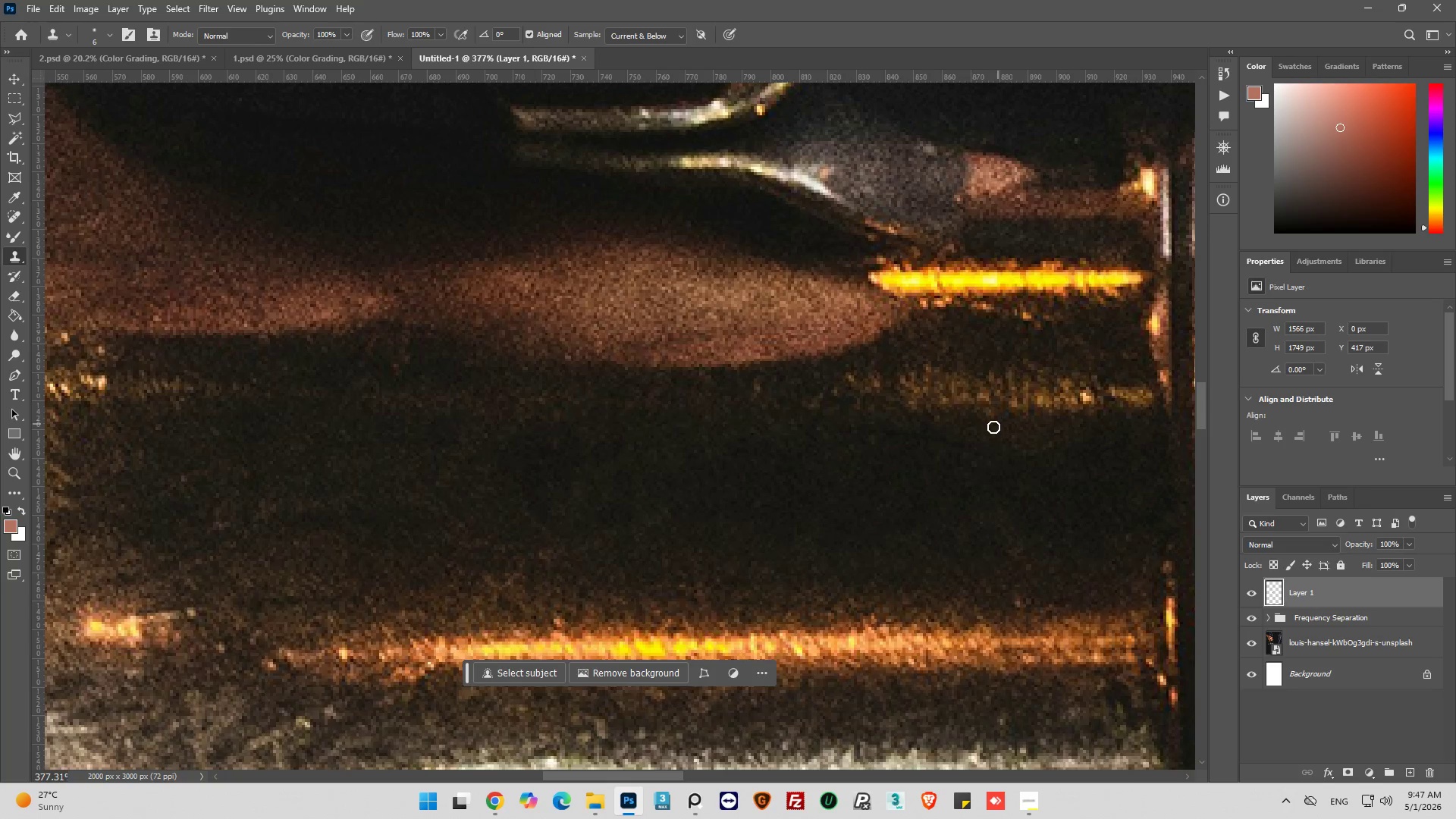 
hold_key(key=AltLeft, duration=0.81)
 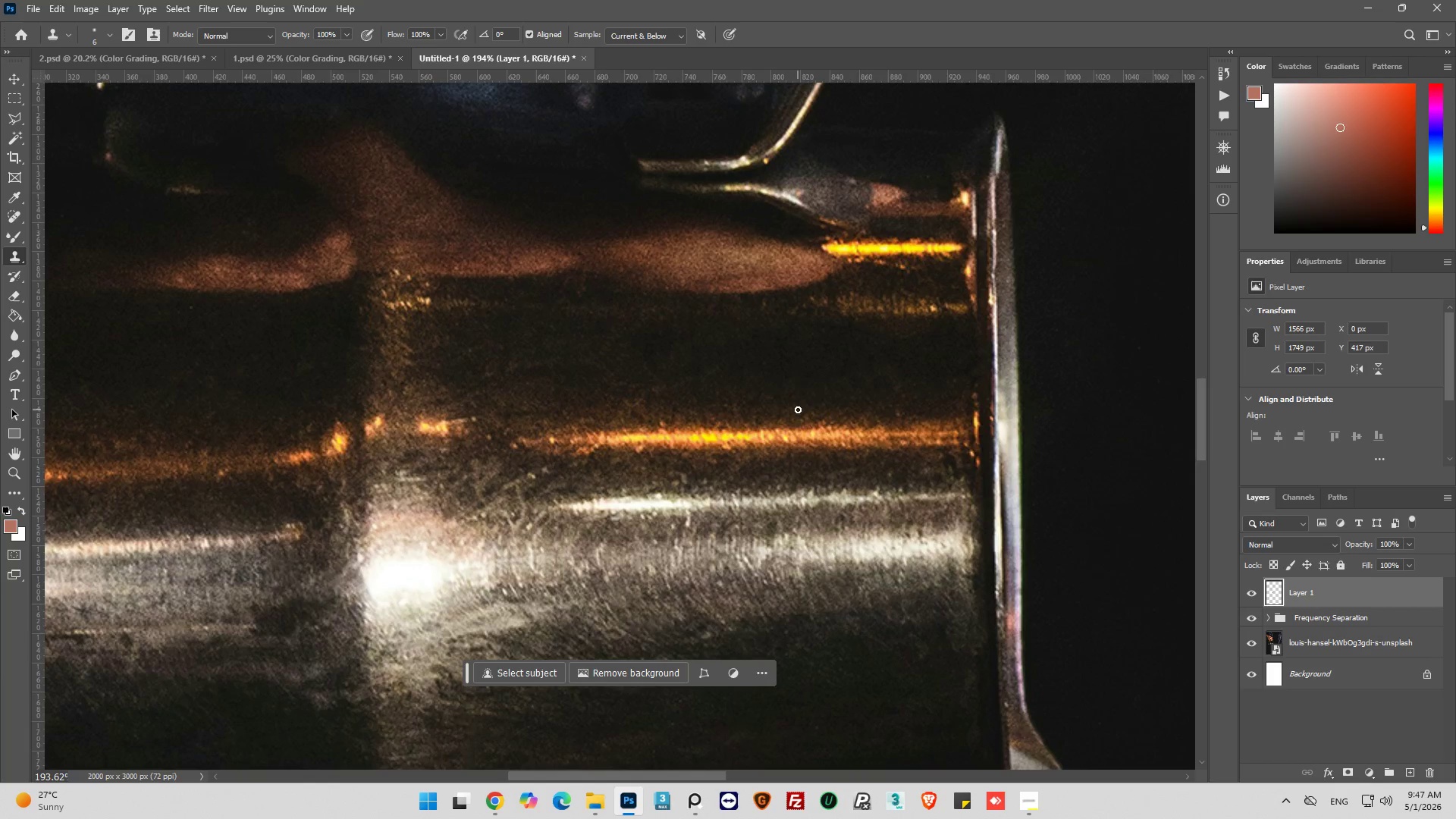 
hold_key(key=AltLeft, duration=0.47)
 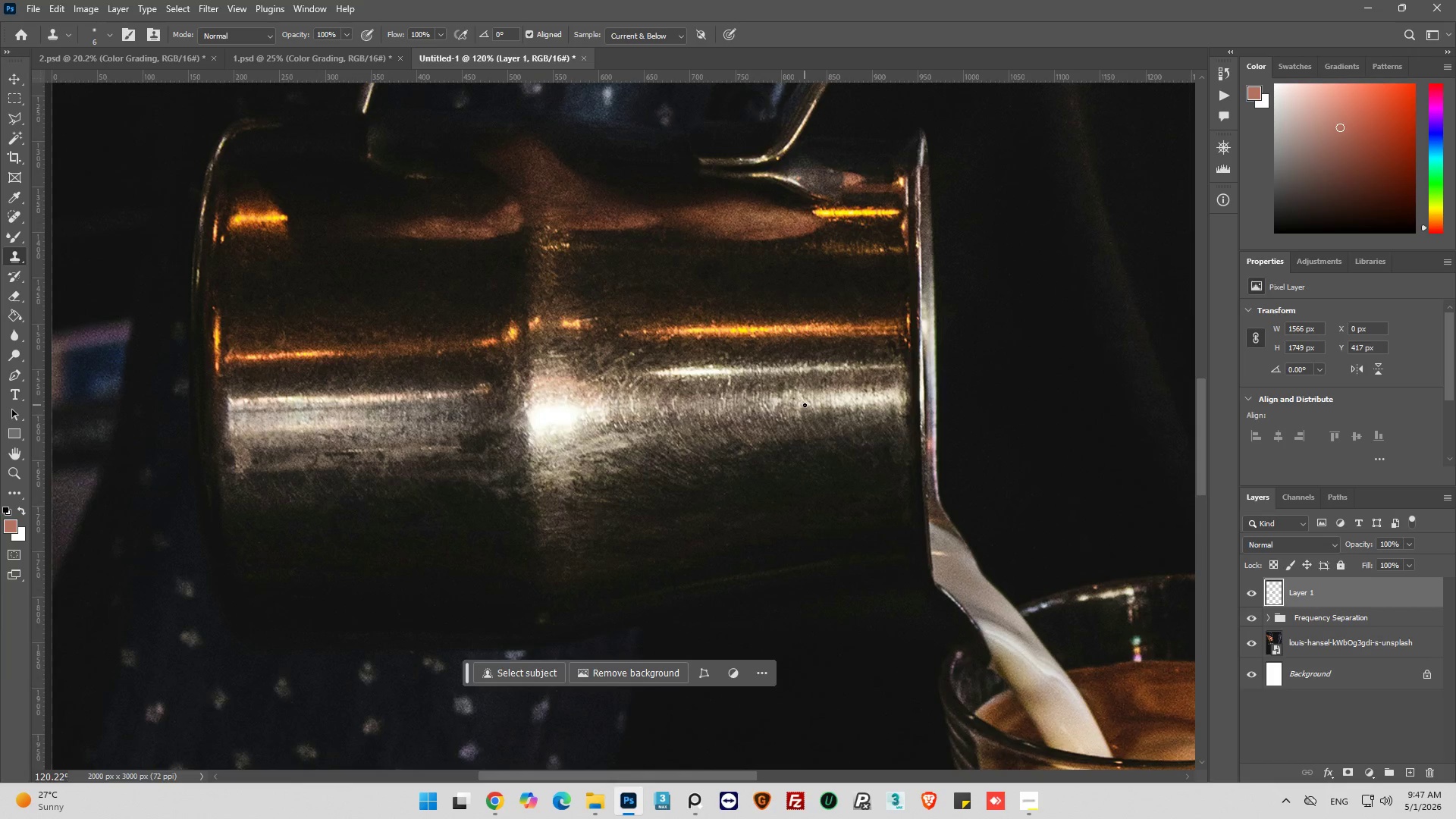 
key(Alt+AltLeft)
 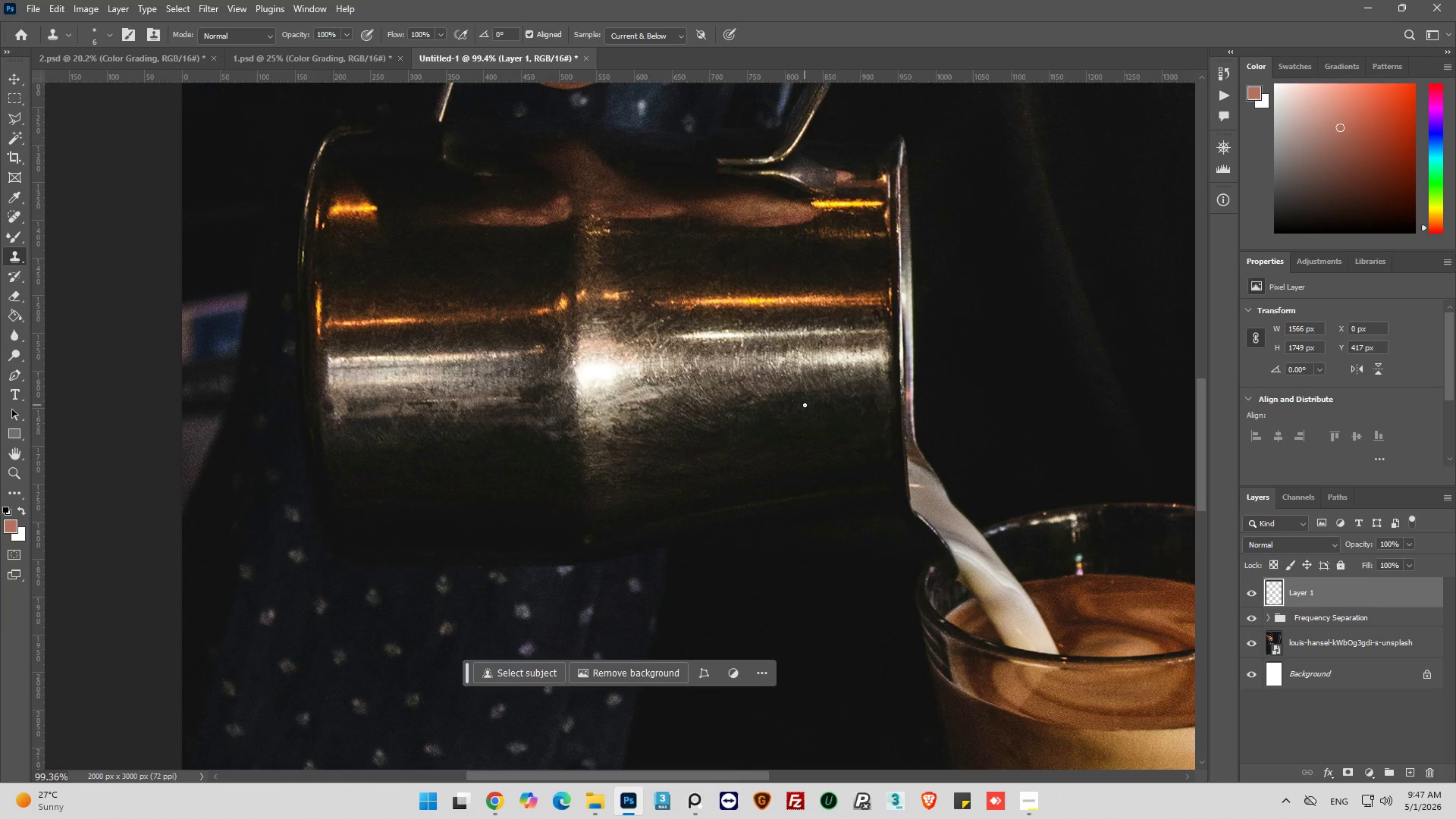 
key(Alt+AltLeft)
 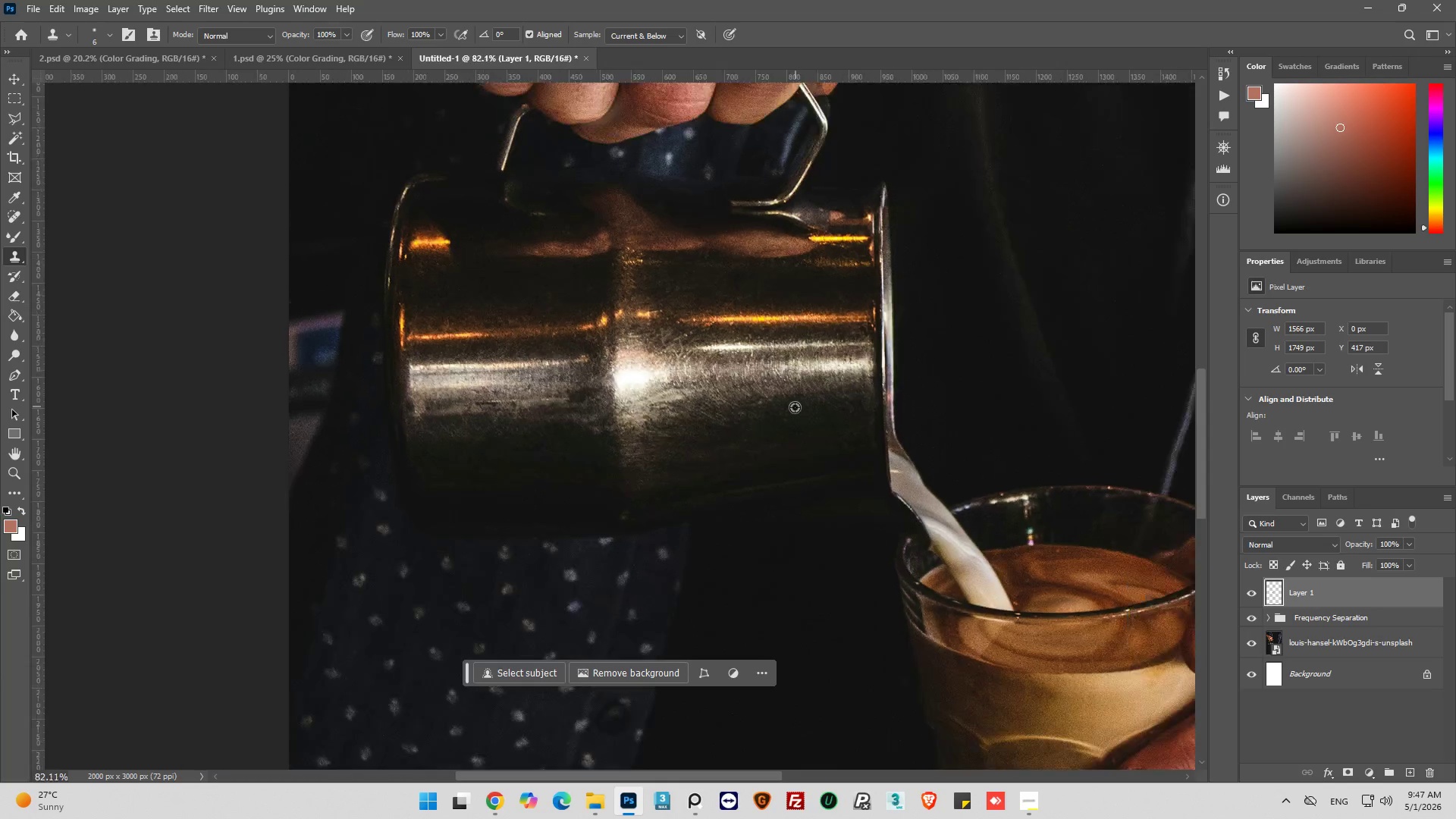 
scroll: coordinate [795, 407], scroll_direction: down, amount: 40.0
 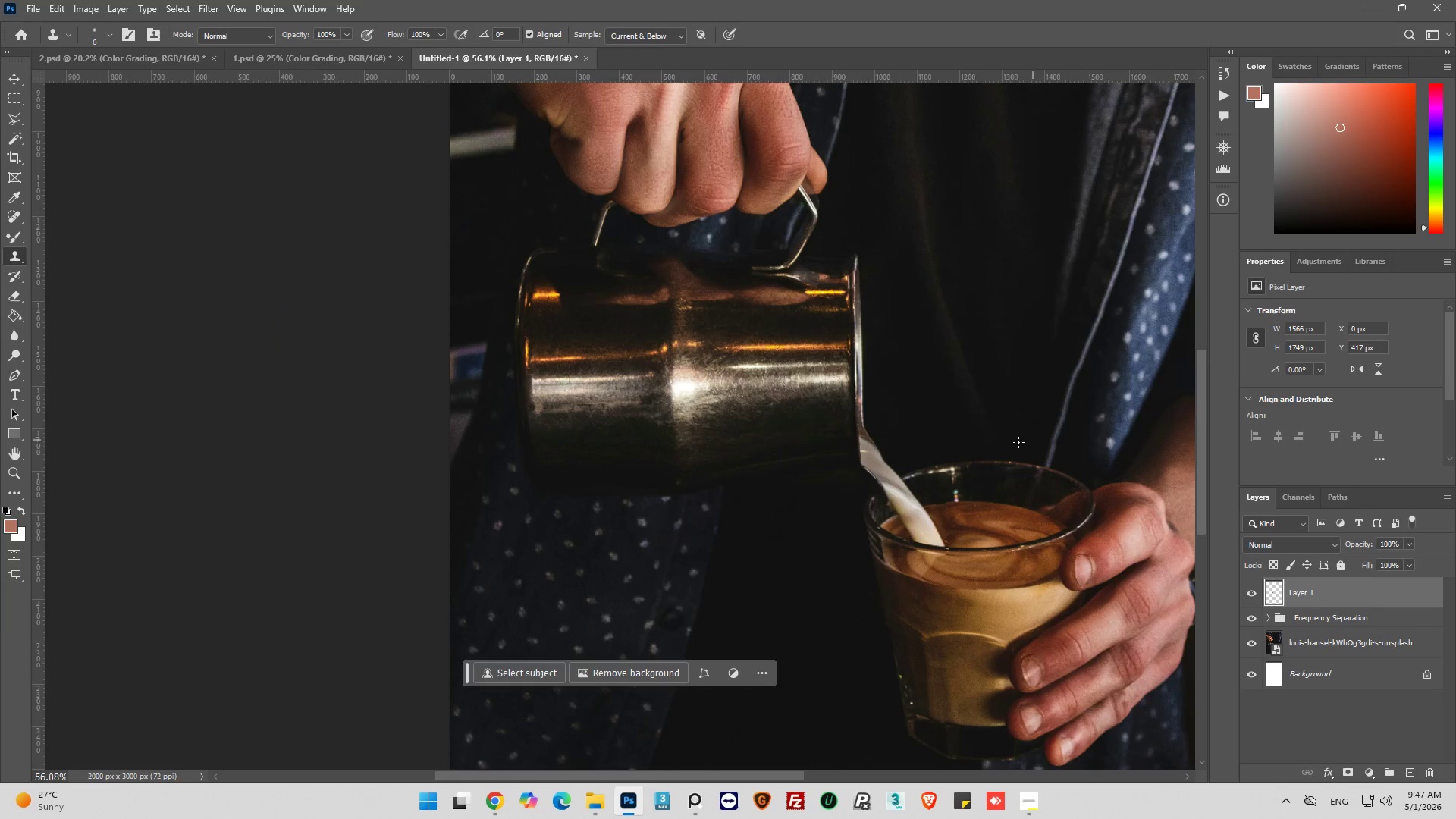 
hold_key(key=AltLeft, duration=0.39)
scroll: coordinate [693, 442], scroll_direction: down, amount: 4.0
 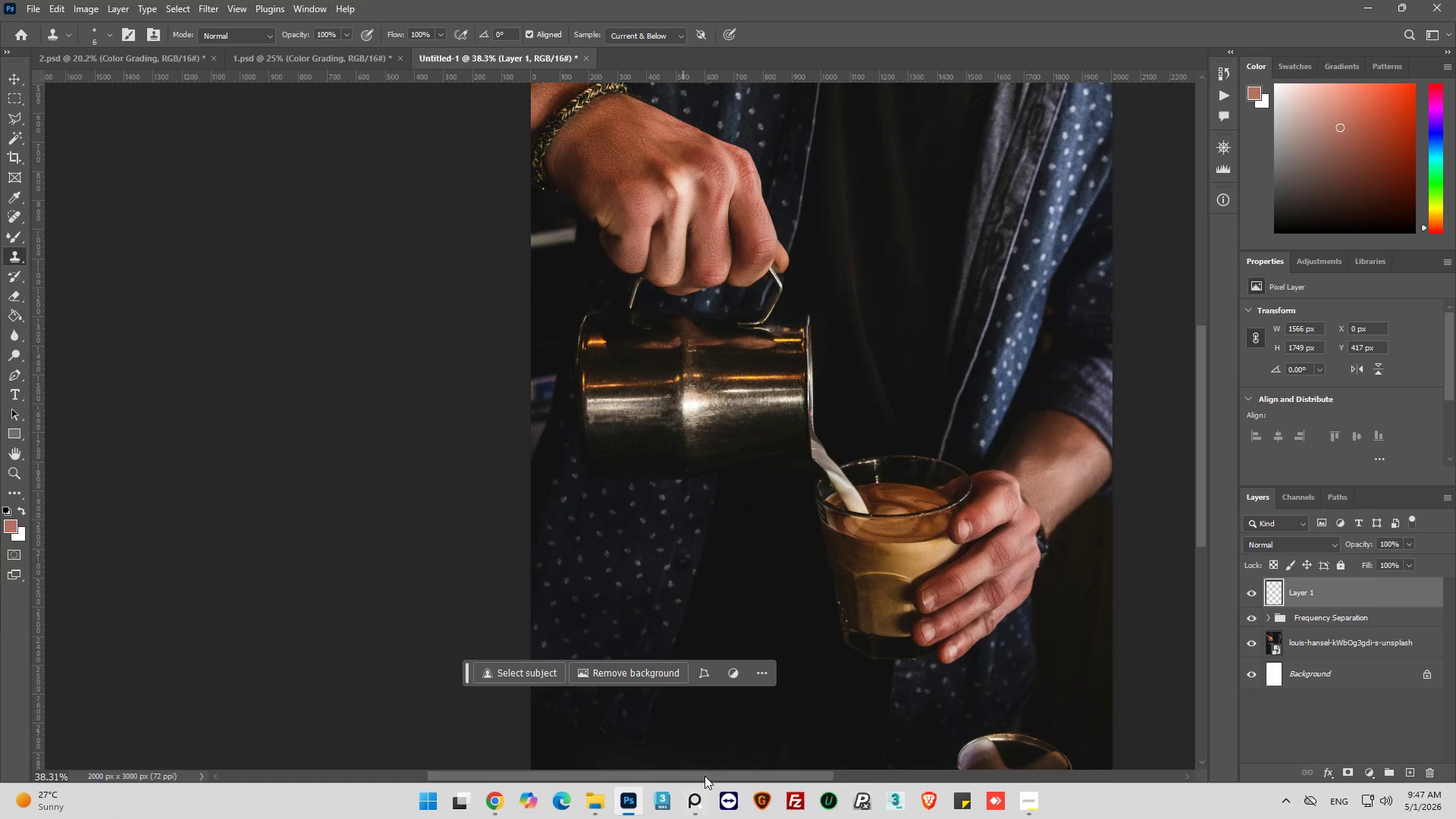 
left_click_drag(start_coordinate=[706, 773], to_coordinate=[747, 767])
 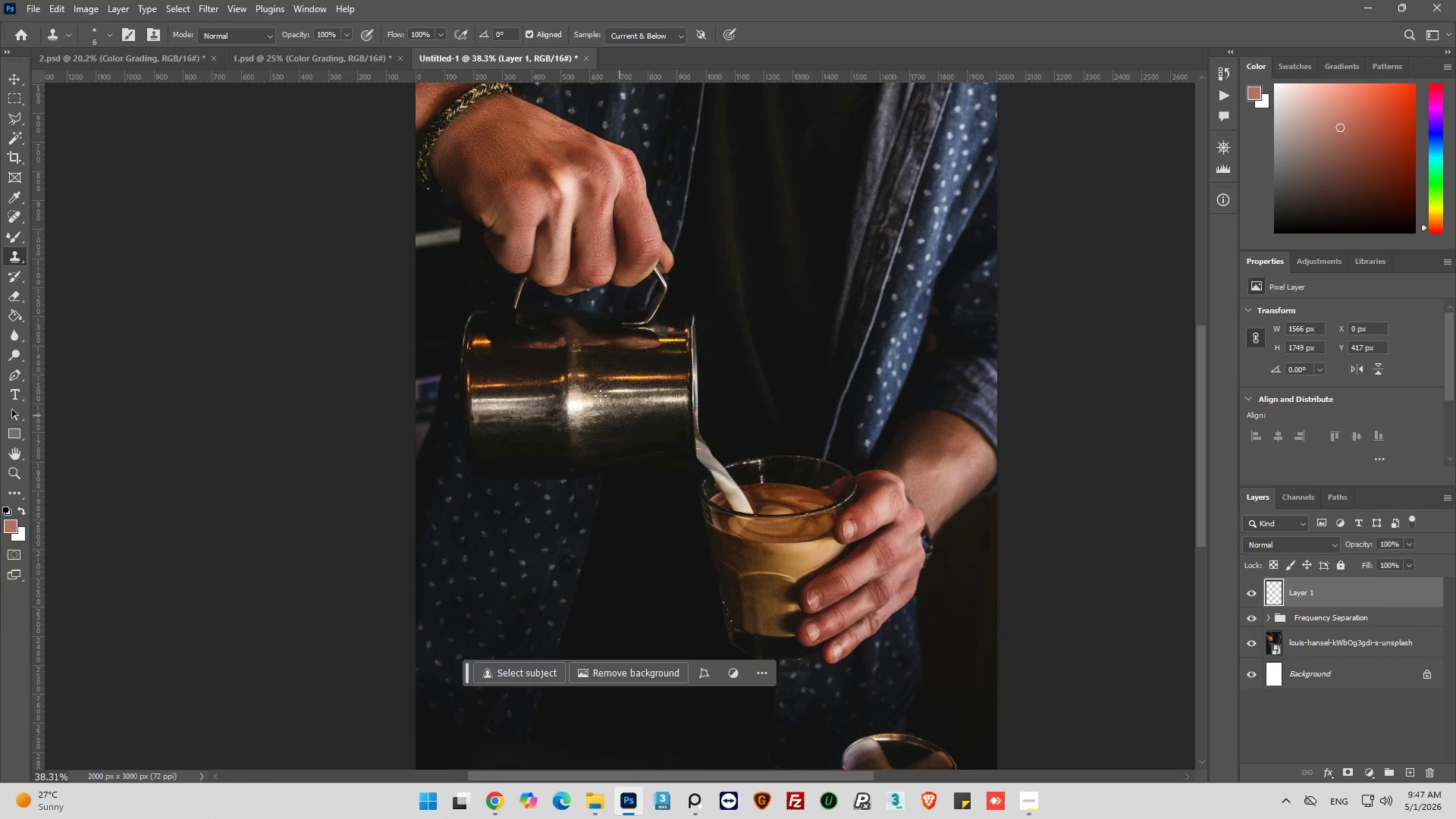 
hold_key(key=AltLeft, duration=0.64)
scroll: coordinate [614, 397], scroll_direction: up, amount: 9.0
 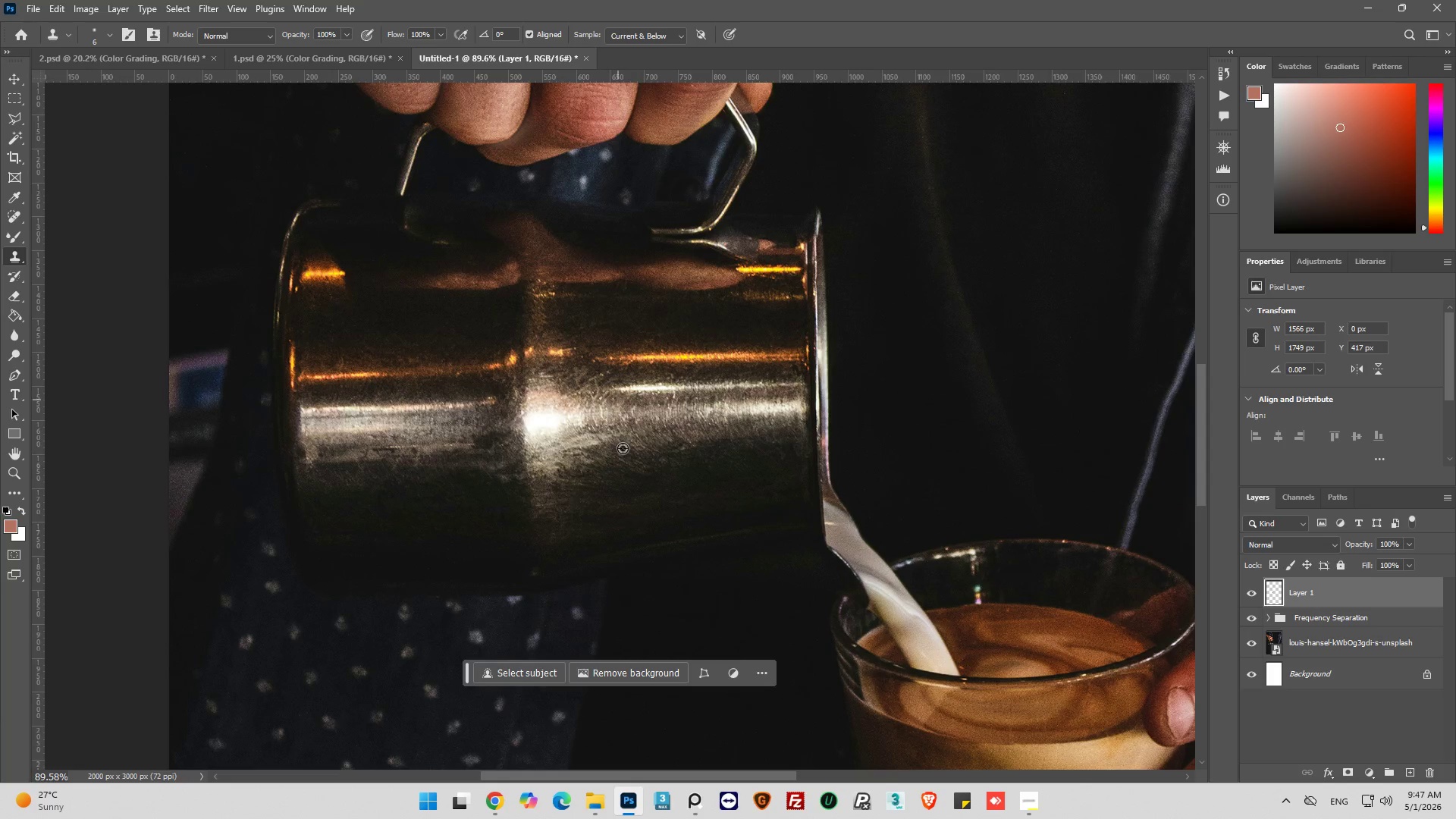 
hold_key(key=AltLeft, duration=0.38)
scroll: coordinate [634, 480], scroll_direction: up, amount: 2.0
 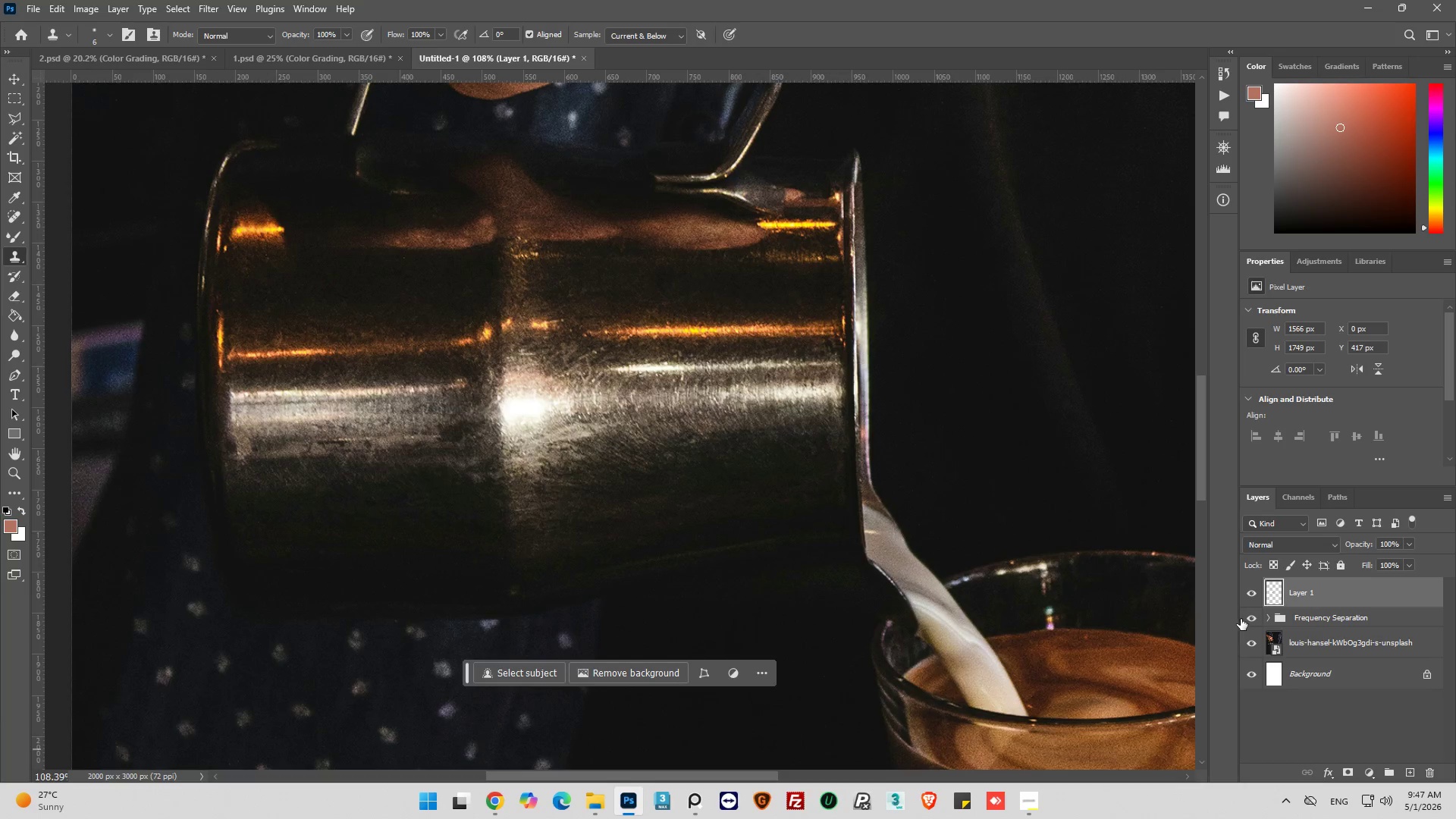 
left_click([1255, 620])
 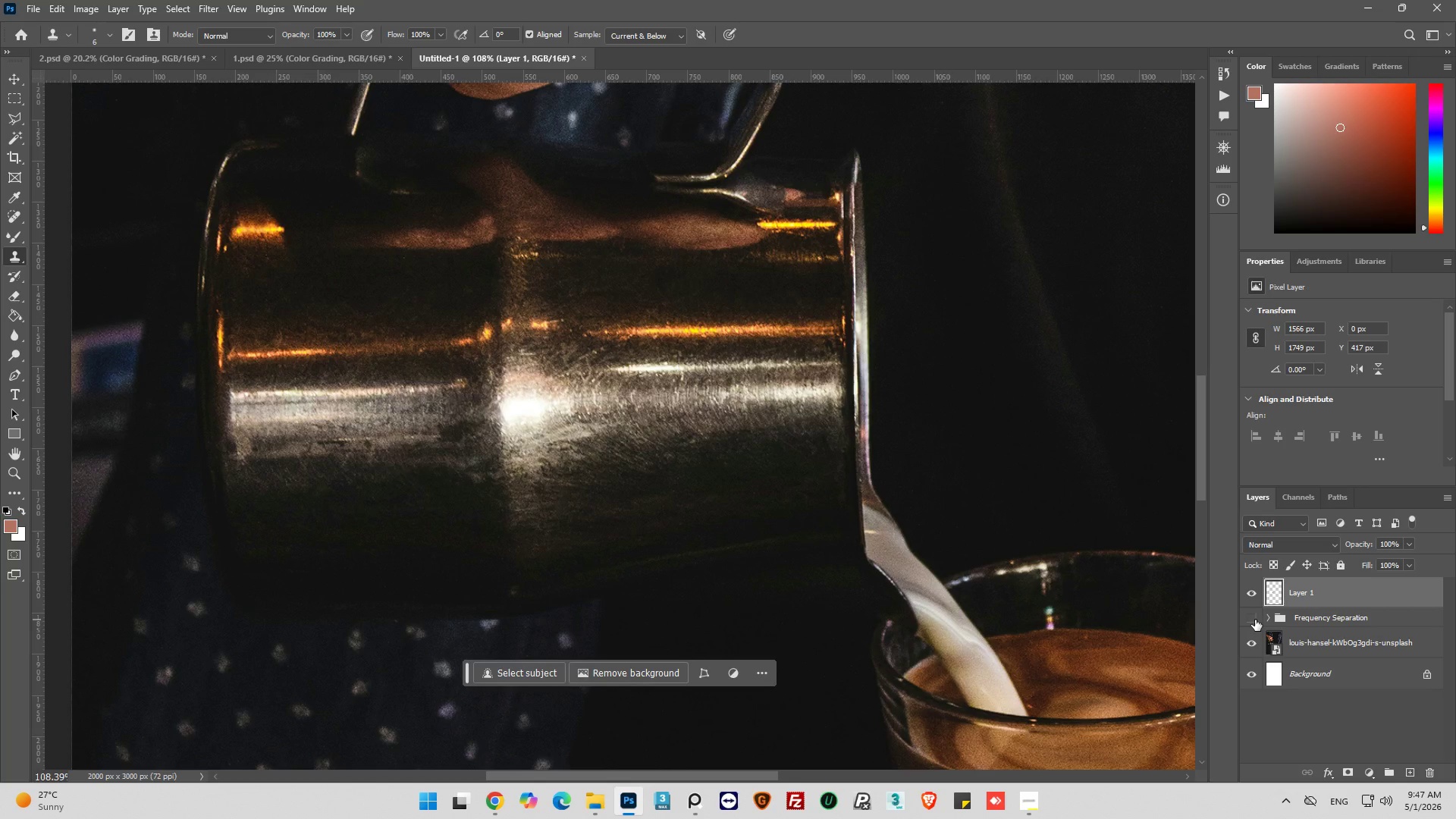 
left_click([1255, 620])
 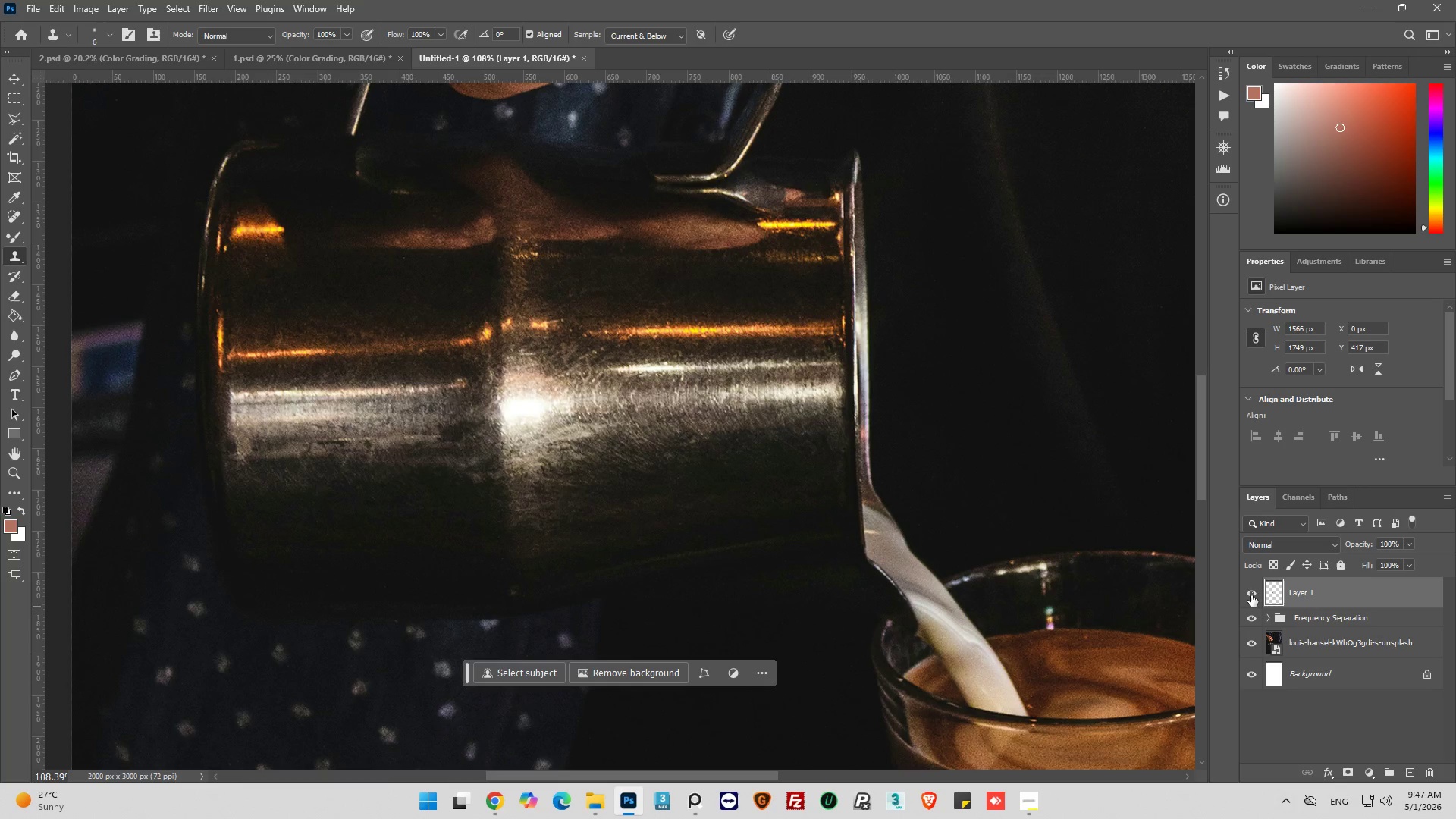 
left_click([1251, 595])
 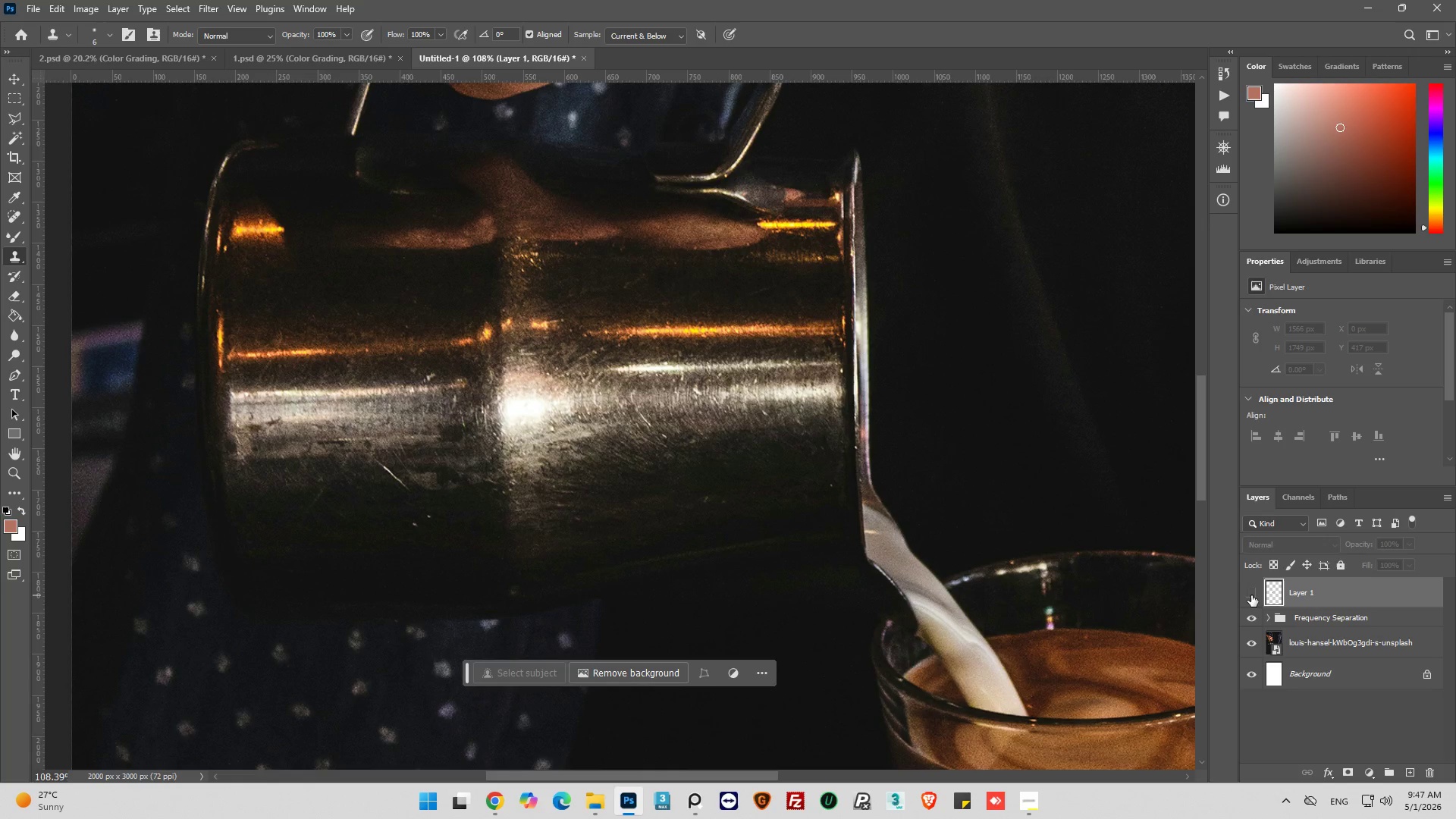 
left_click([1251, 595])
 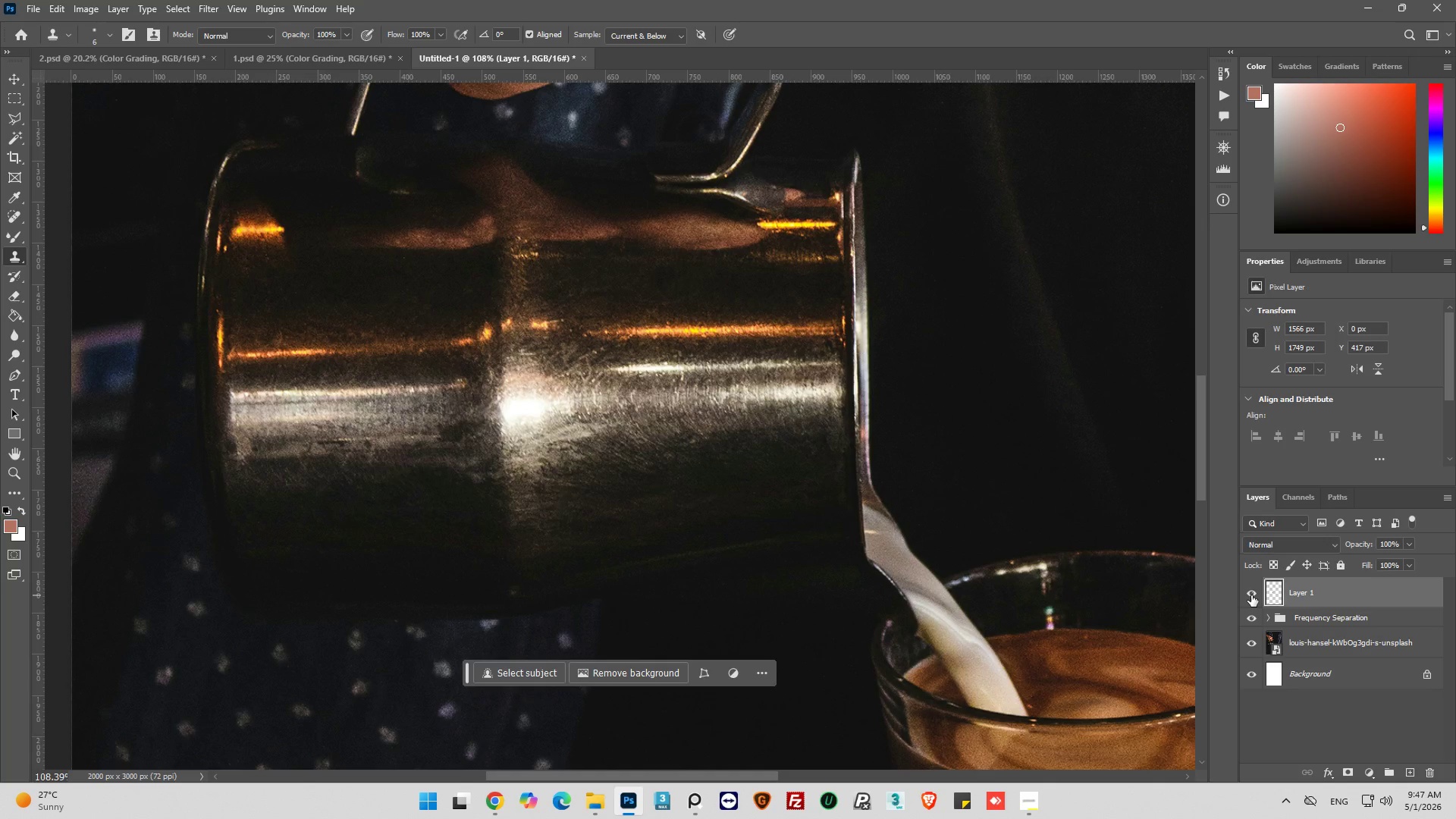 
left_click([1251, 595])
 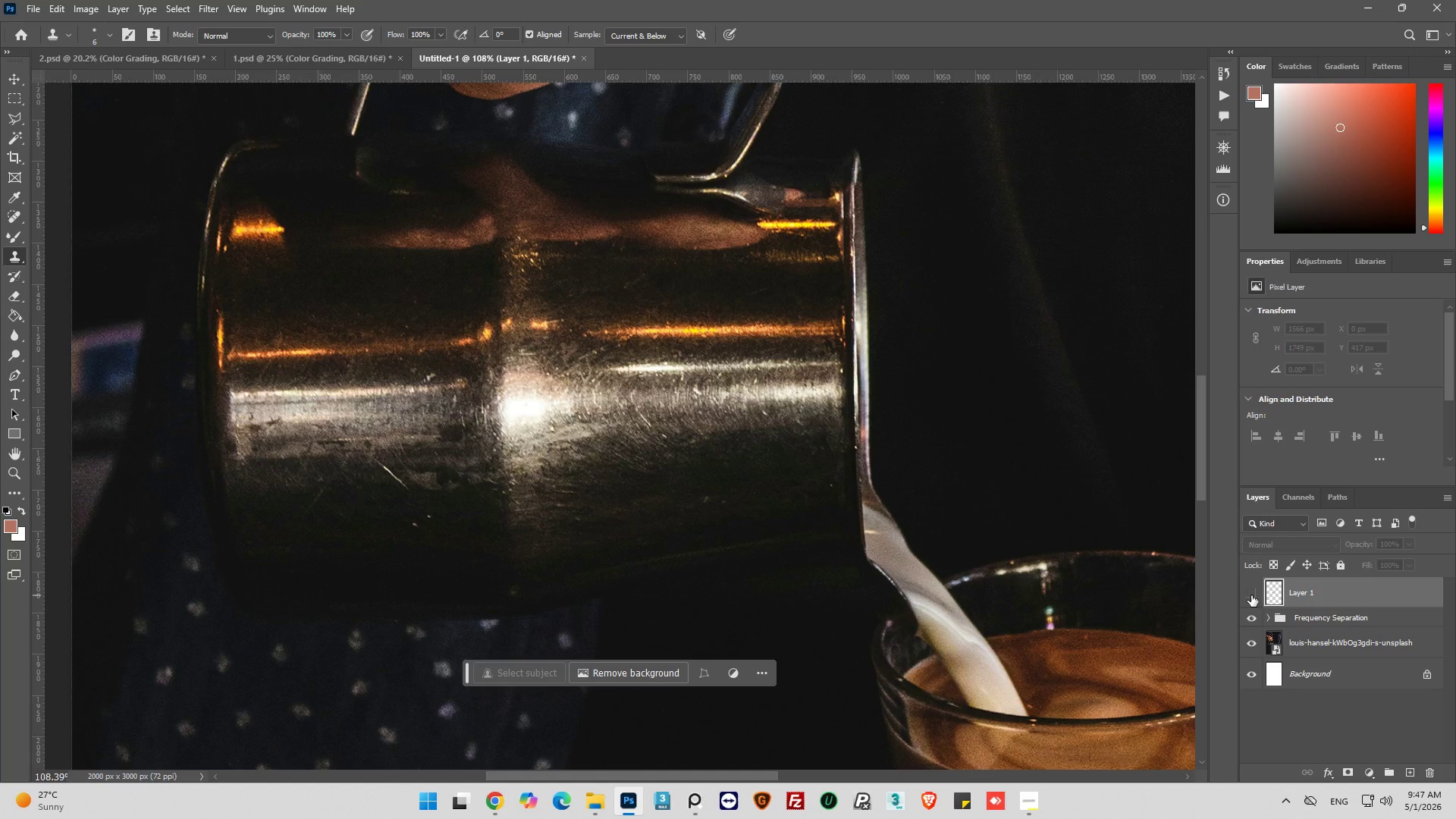 
left_click([1251, 595])
 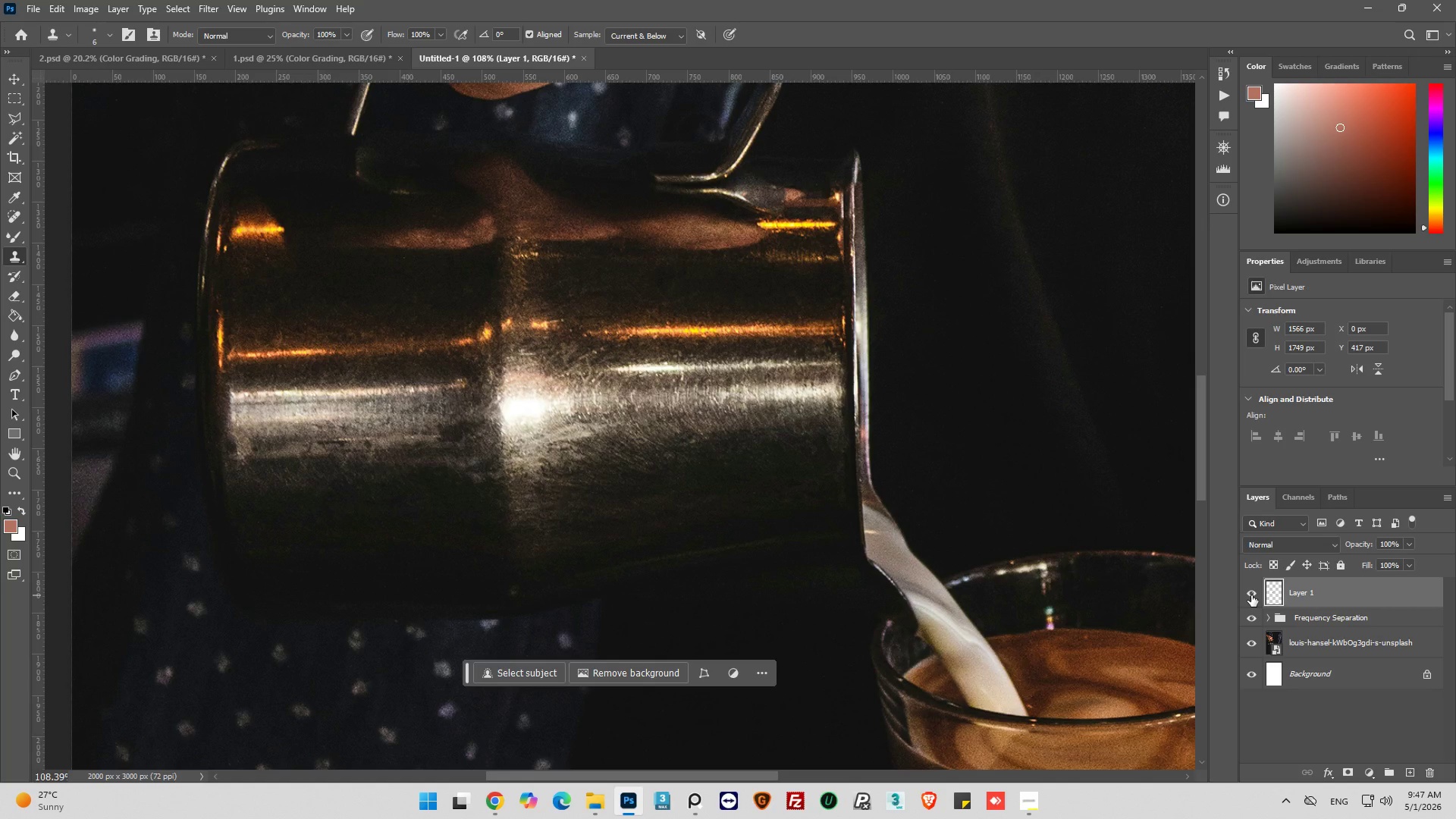 
left_click([1251, 595])
 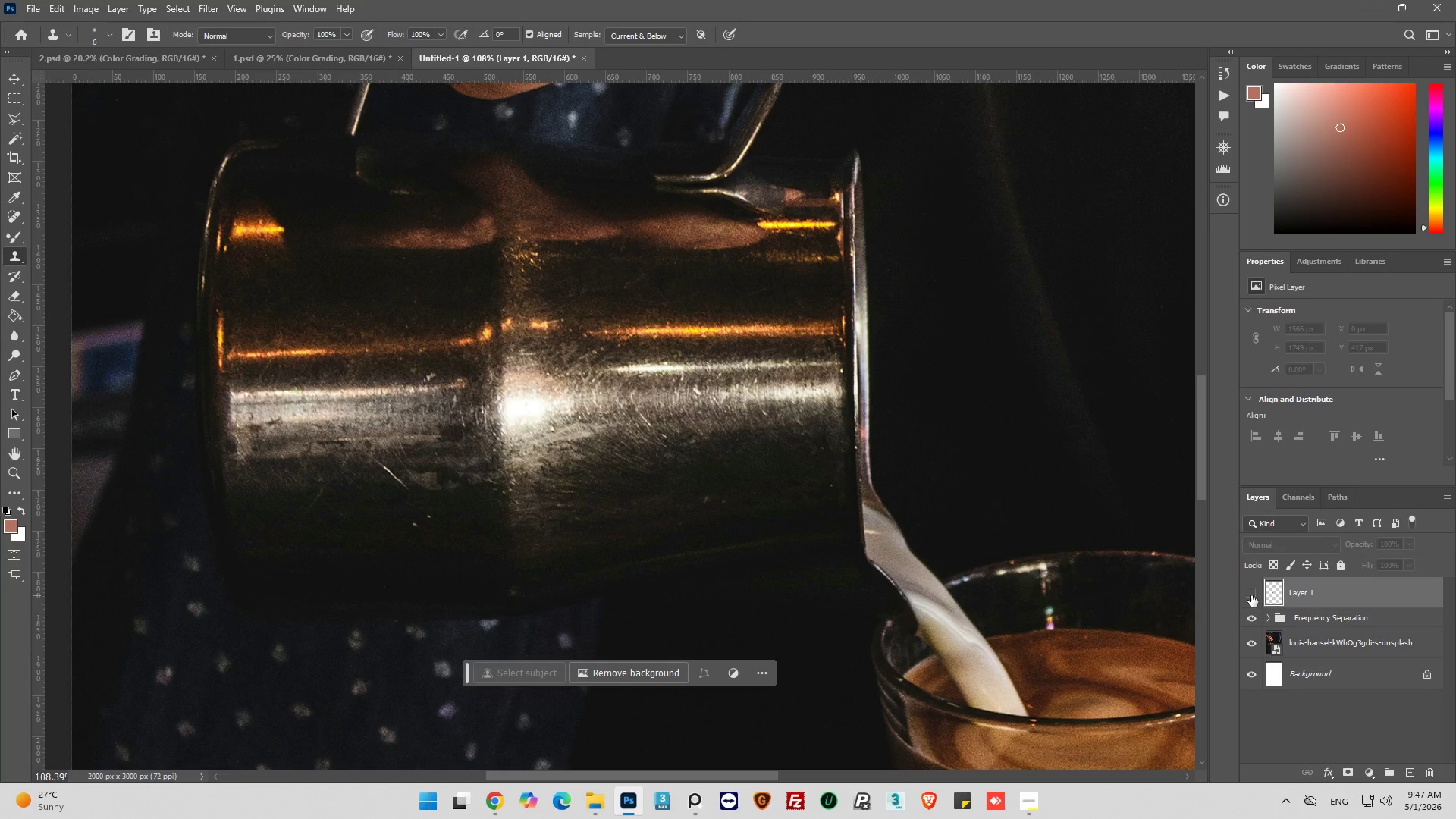 
left_click([1251, 595])
 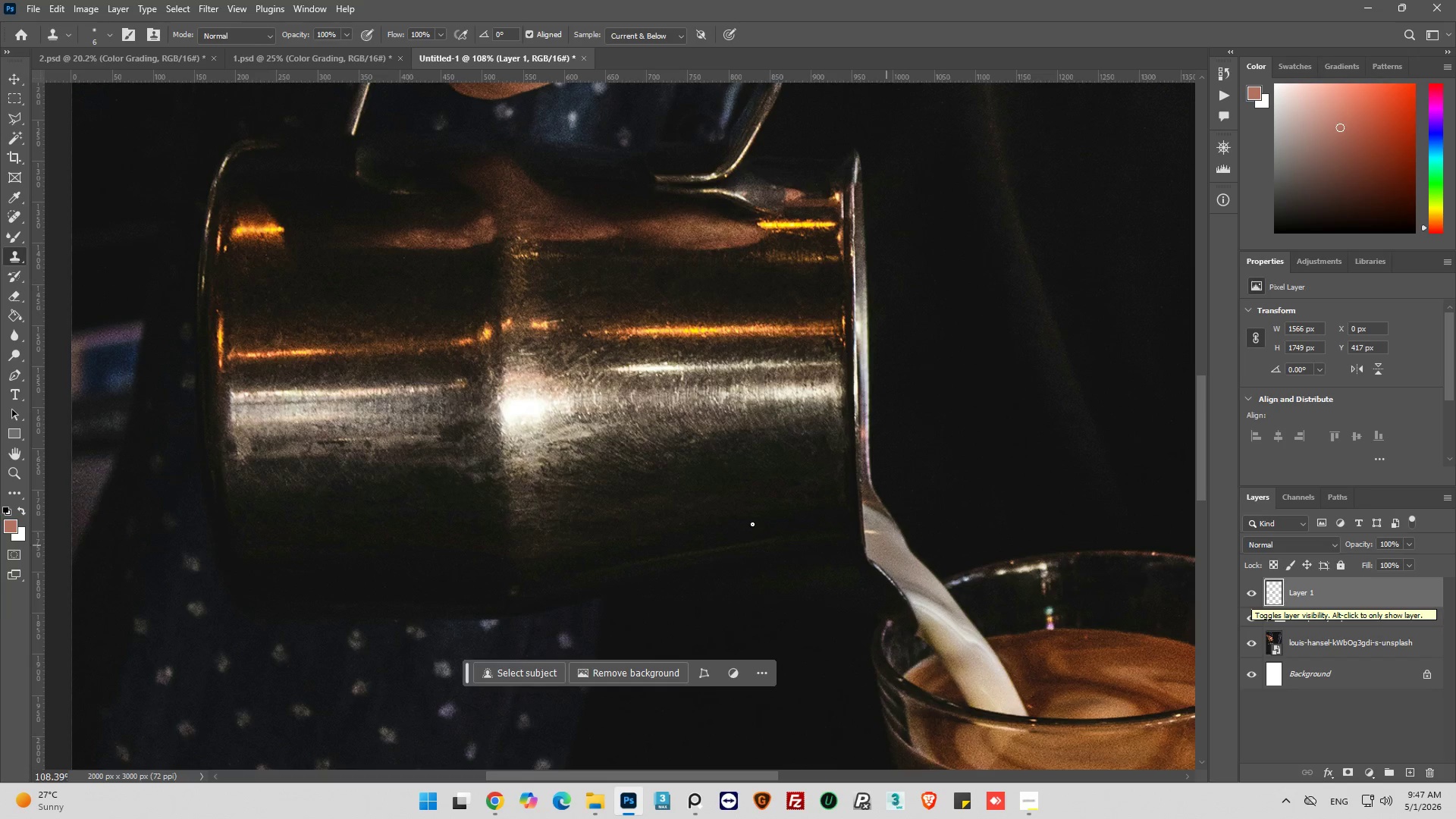 
hold_key(key=AltLeft, duration=0.84)
scroll: coordinate [346, 466], scroll_direction: up, amount: 12.0
 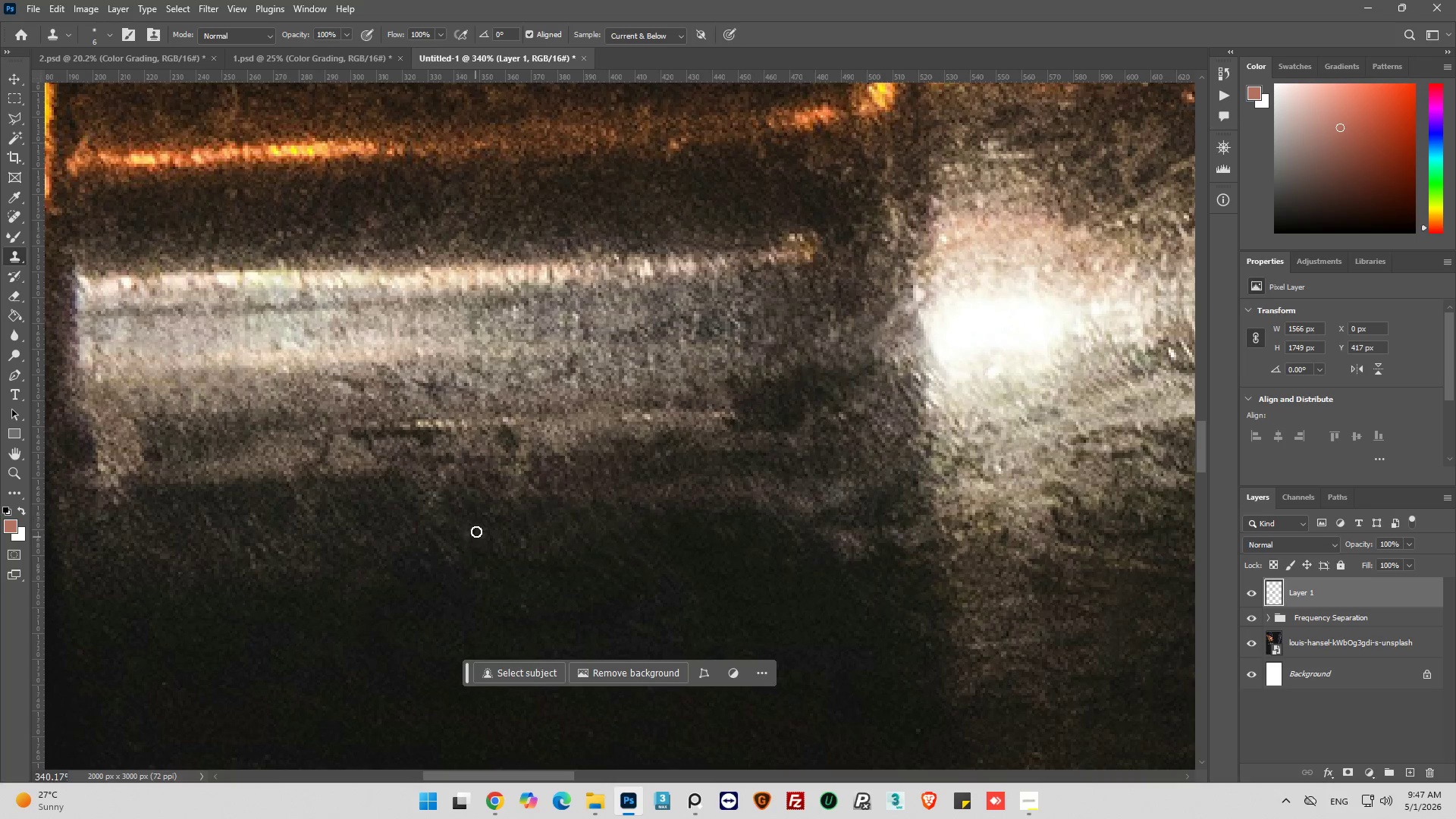 
hold_key(key=AltLeft, duration=0.97)
left_click([439, 513])
 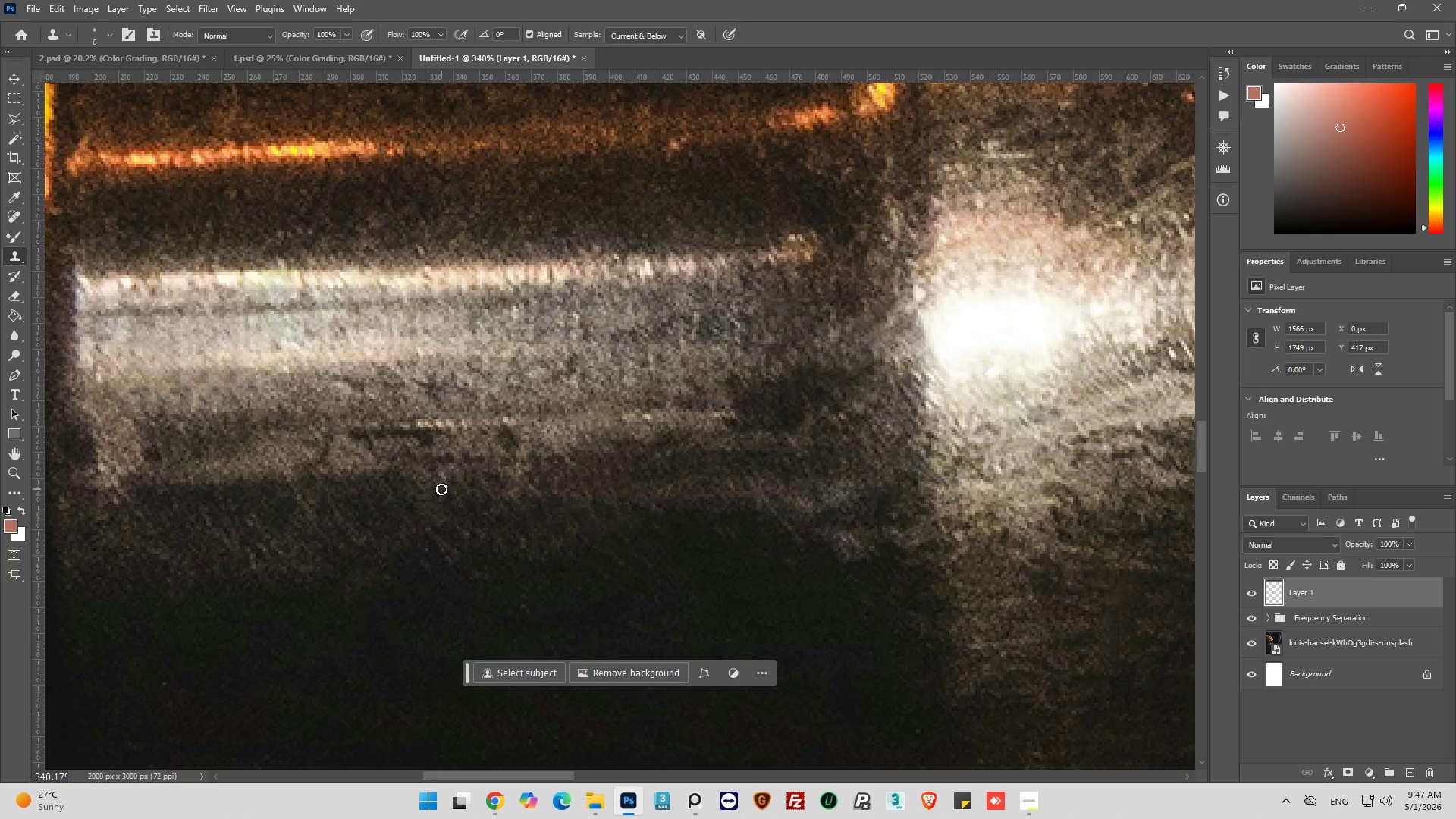 
triple_click([443, 476])
 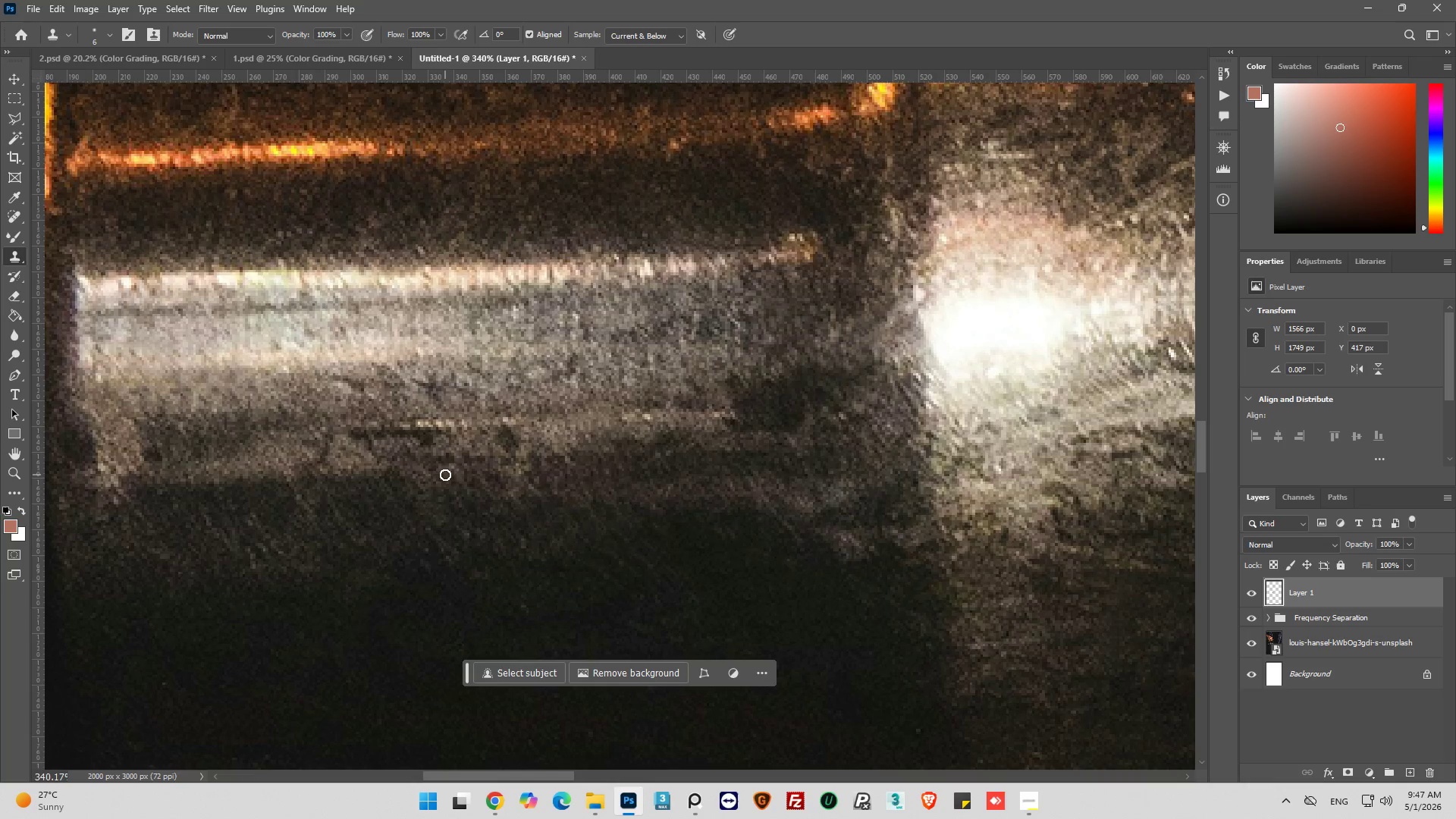 
left_click_drag(start_coordinate=[446, 475], to_coordinate=[453, 476])
 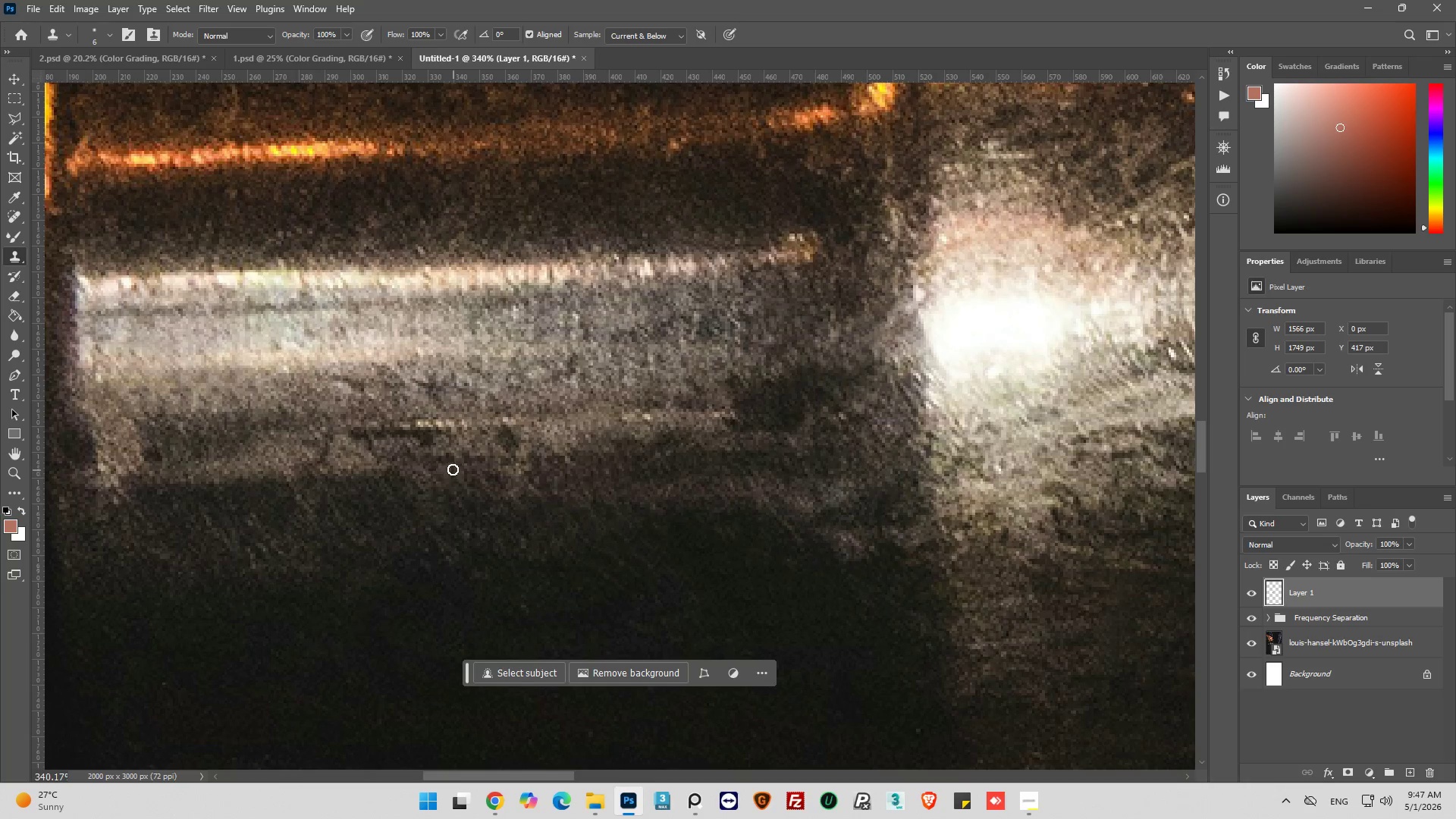 
left_click([453, 468])
 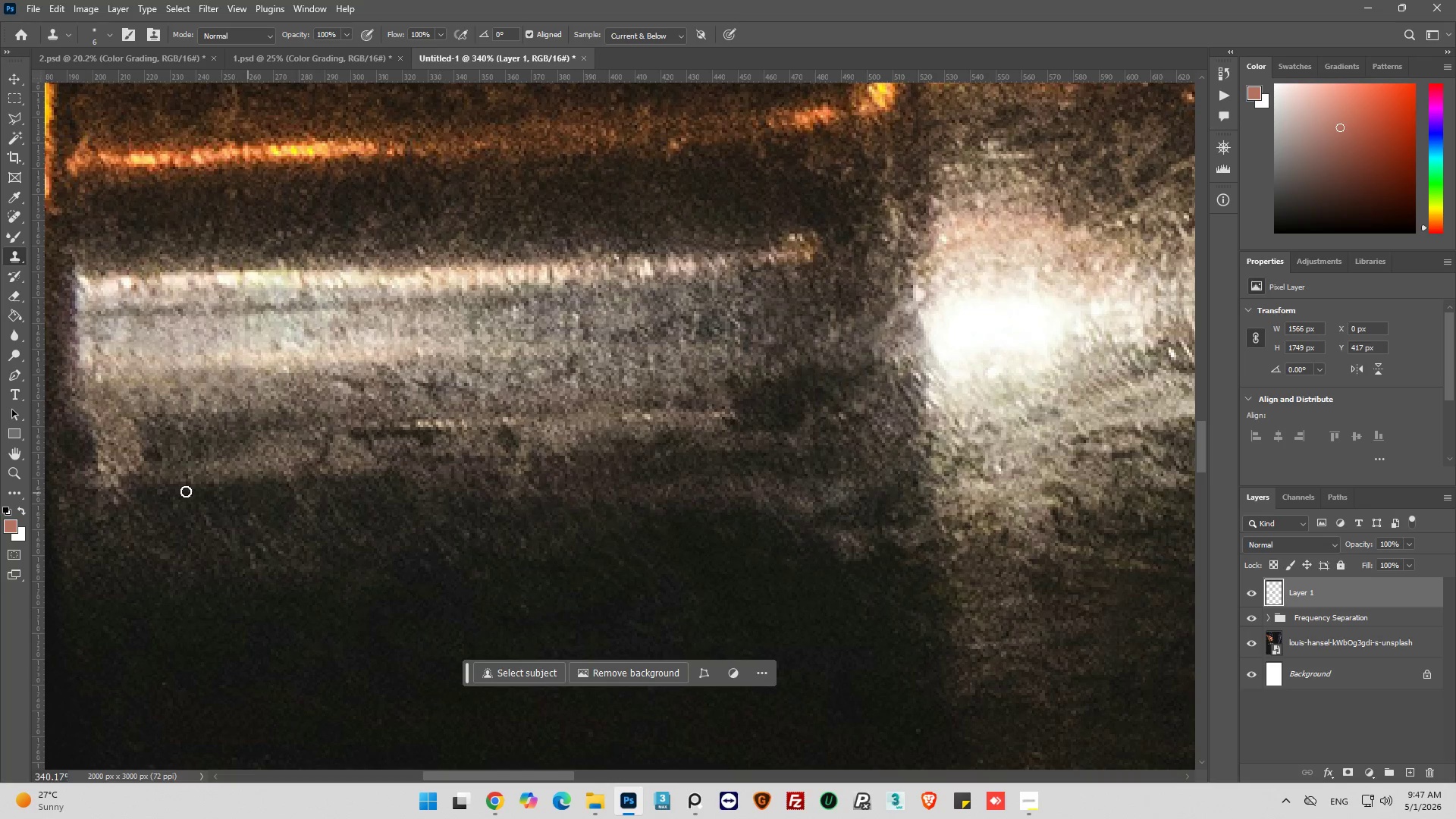 
hold_key(key=AltLeft, duration=0.55)
 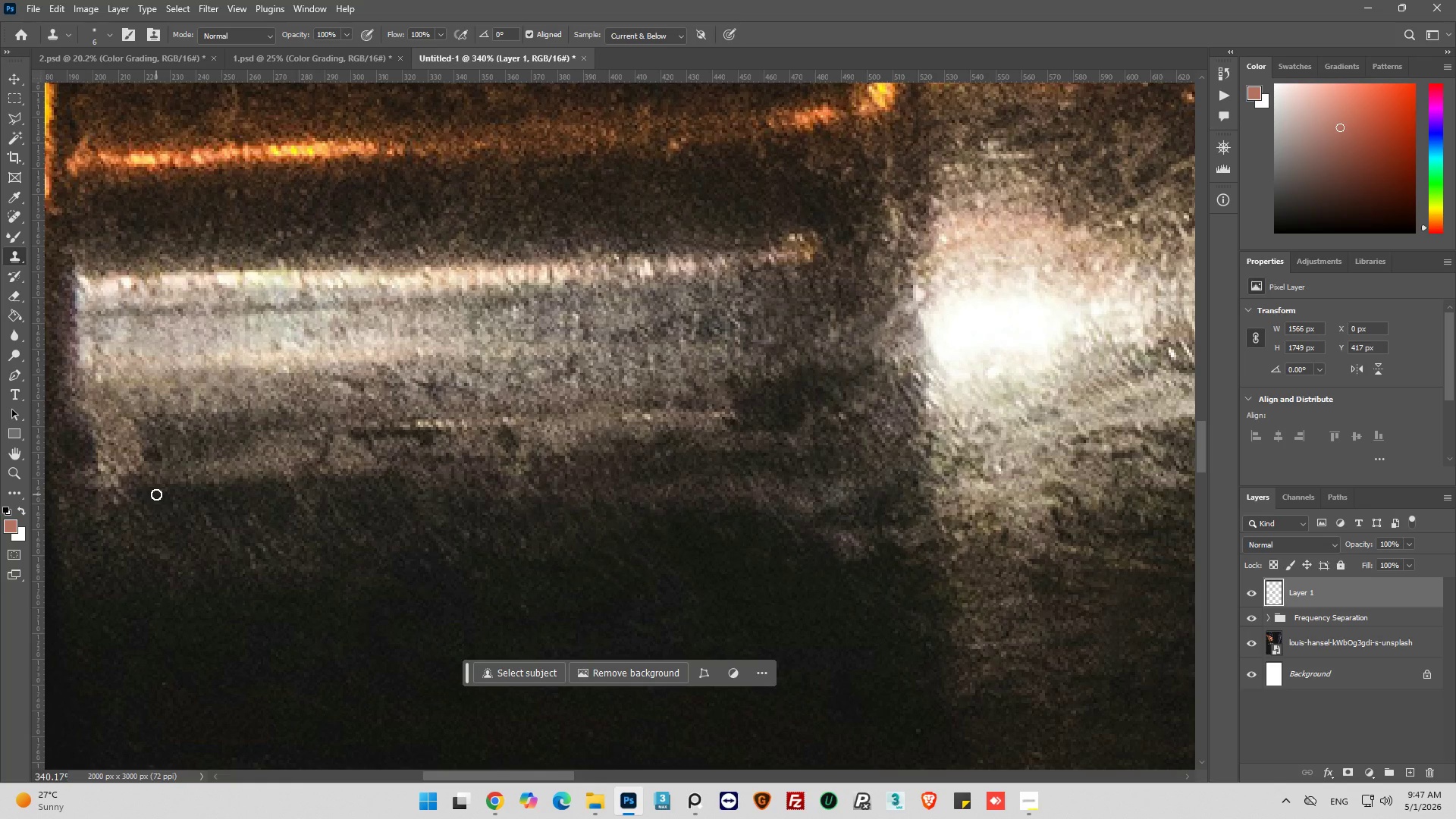 
wait(7.89)
 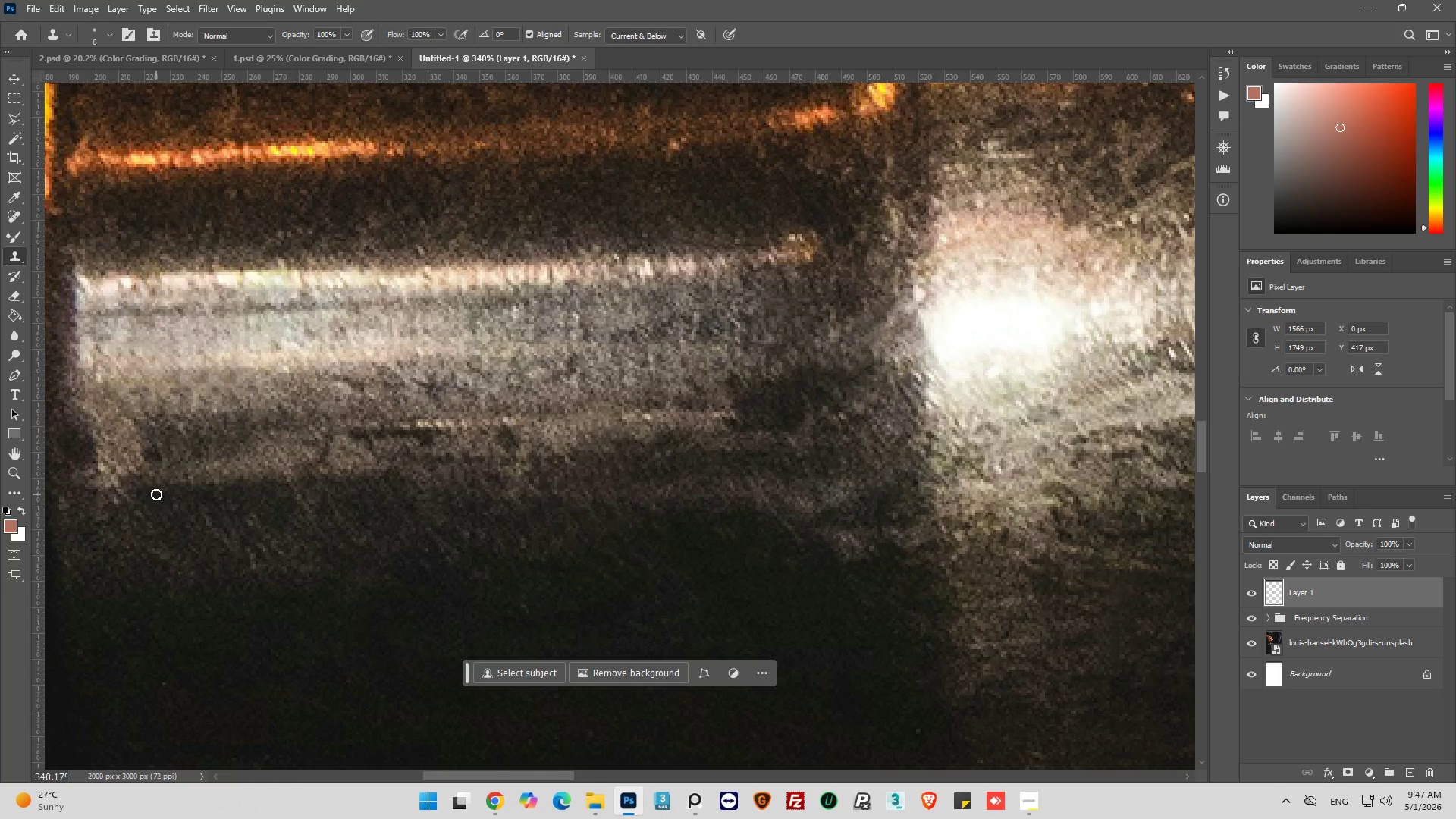 
left_click([153, 506])
 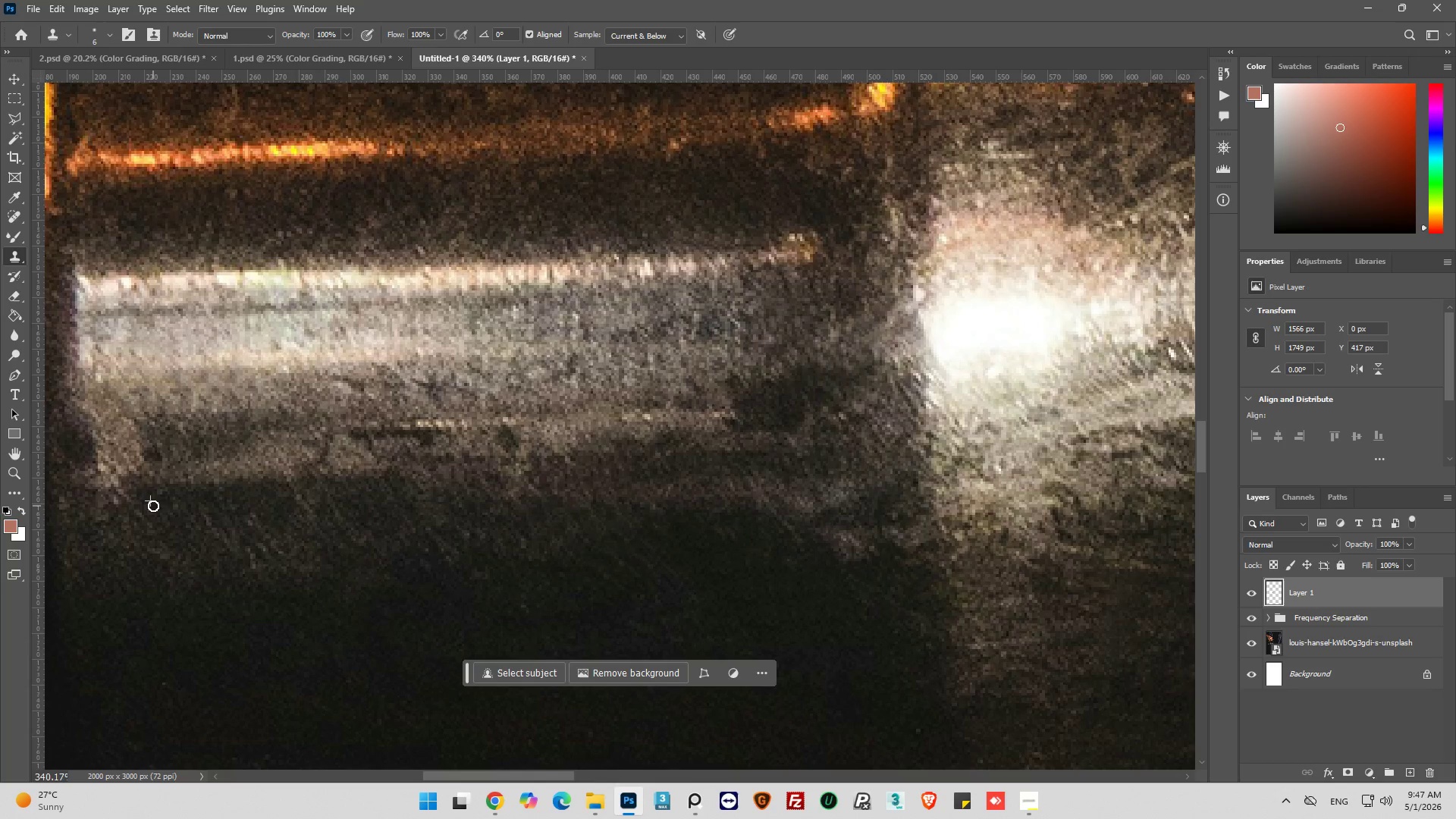 
hold_key(key=AltLeft, duration=0.5)
 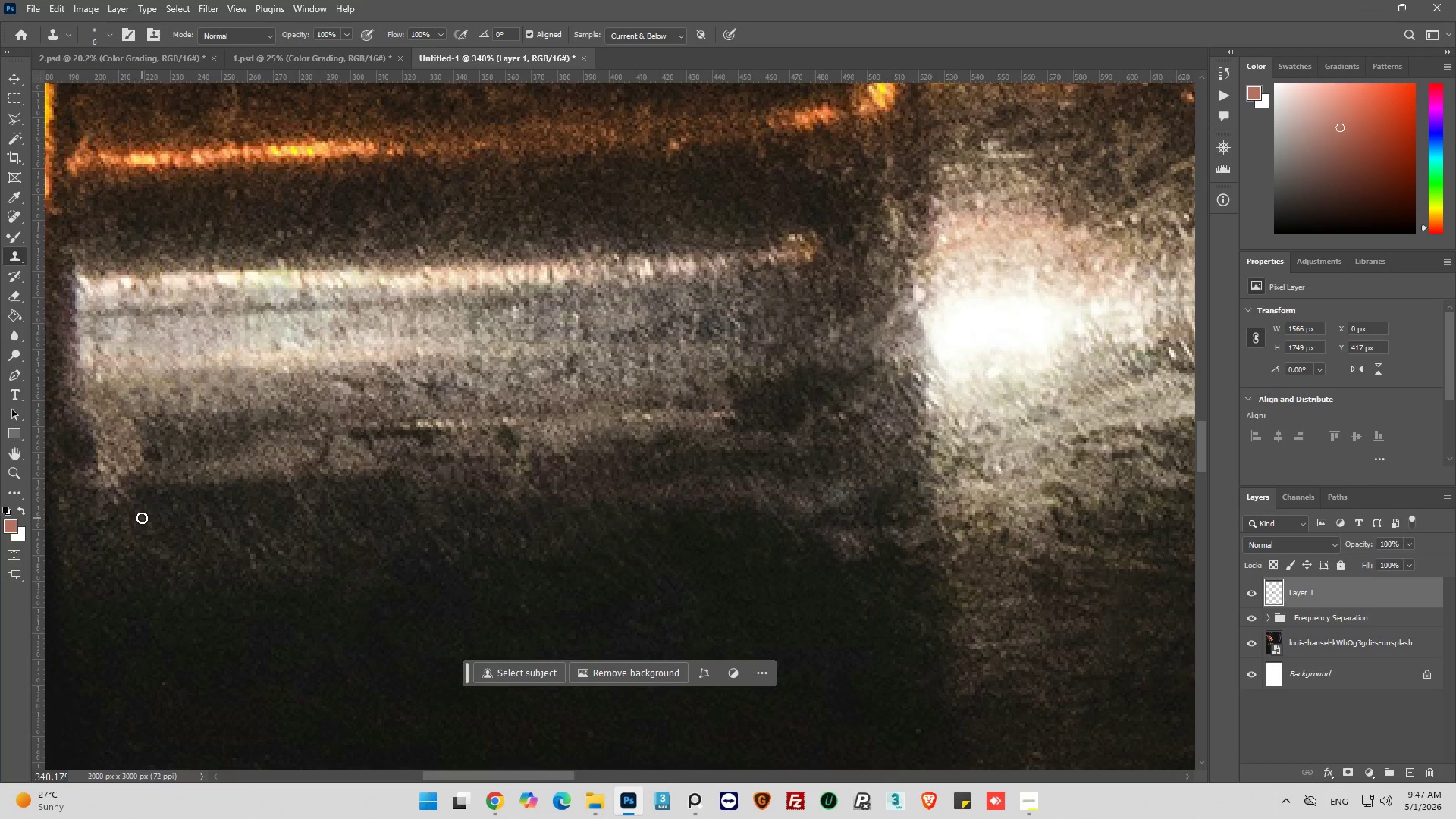 
hold_key(key=AltLeft, duration=1.25)
 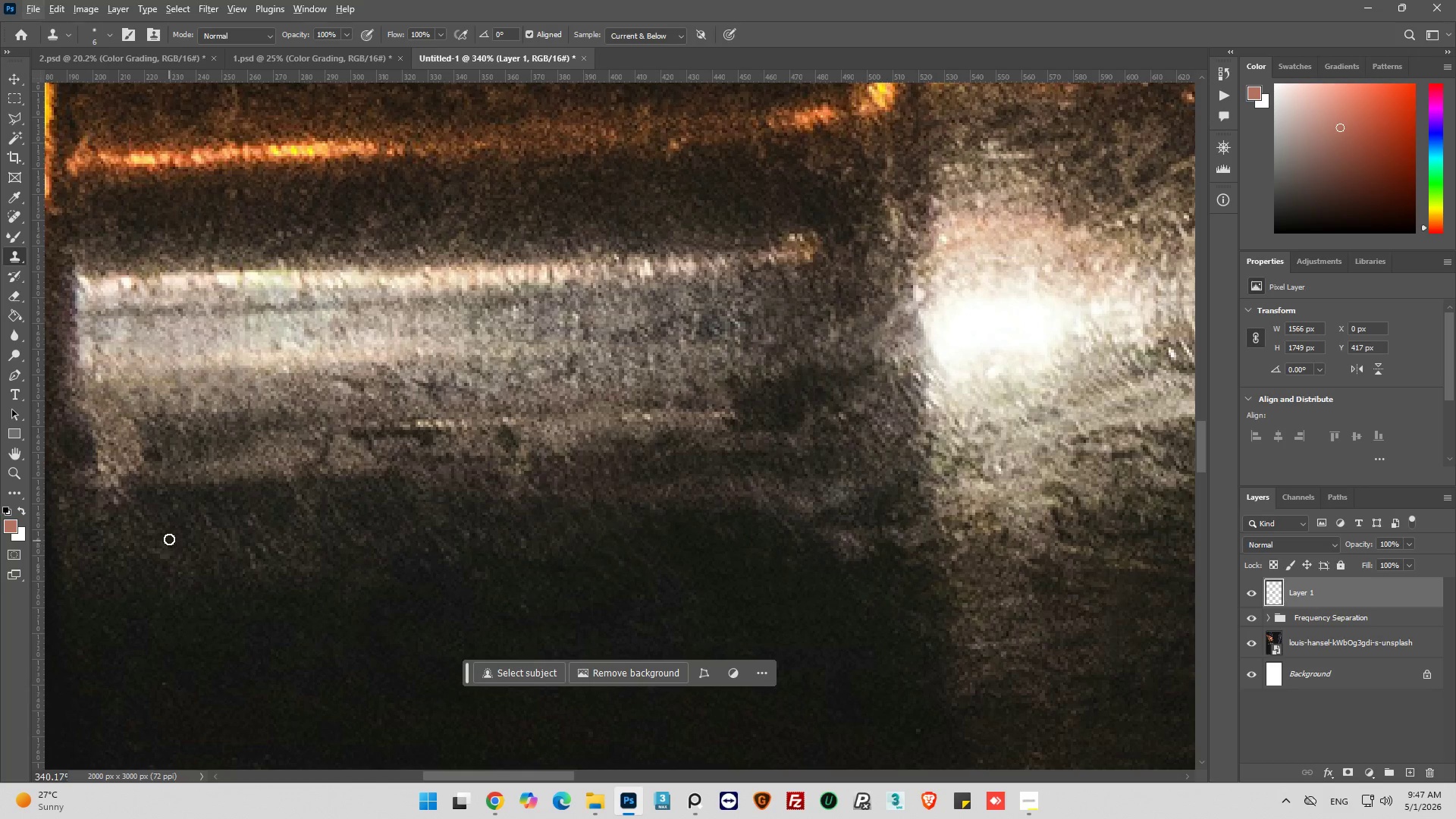 
hold_key(key=AltLeft, duration=0.58)
left_click([160, 499])
 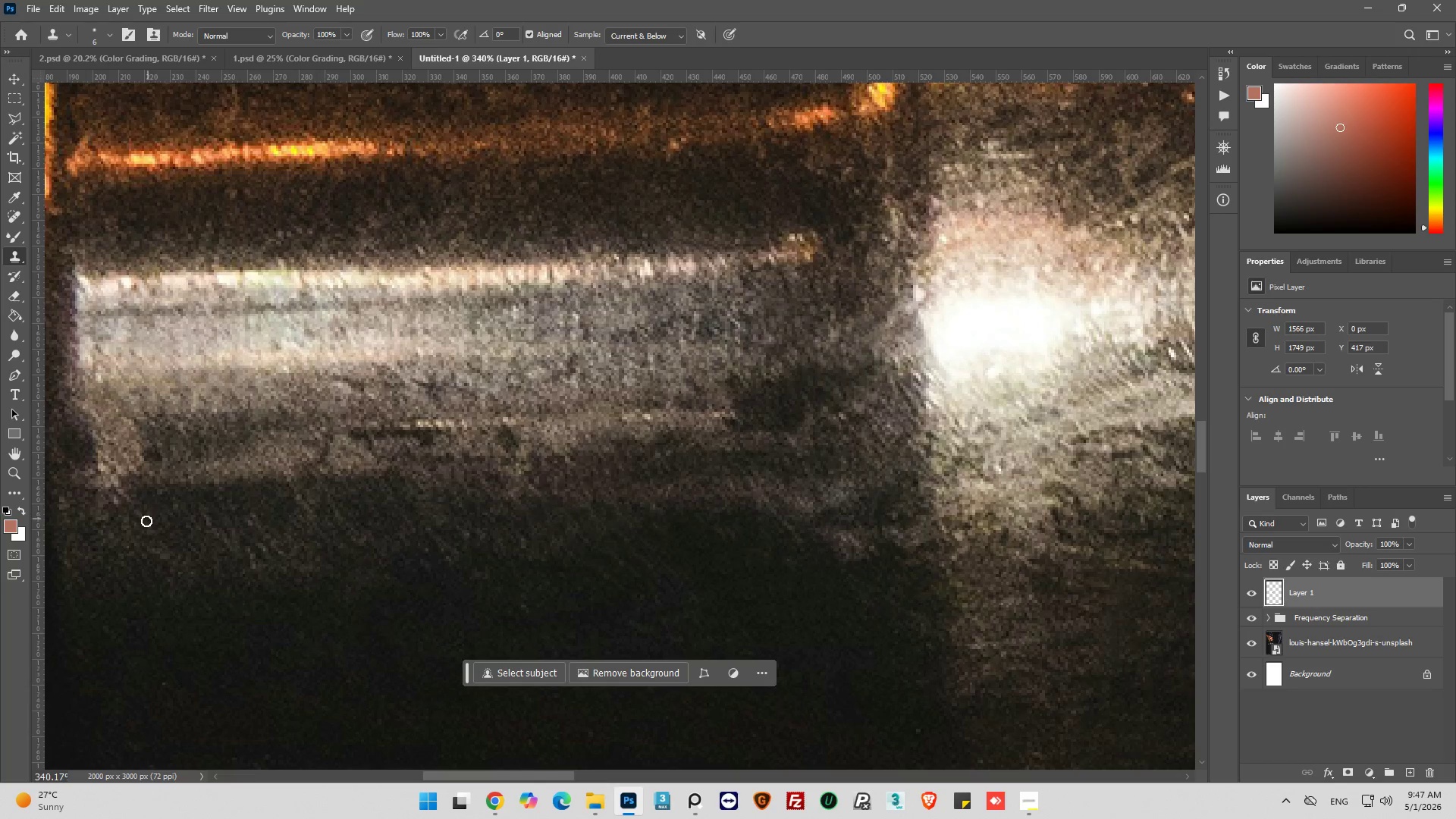 
left_click_drag(start_coordinate=[145, 521], to_coordinate=[131, 501])
 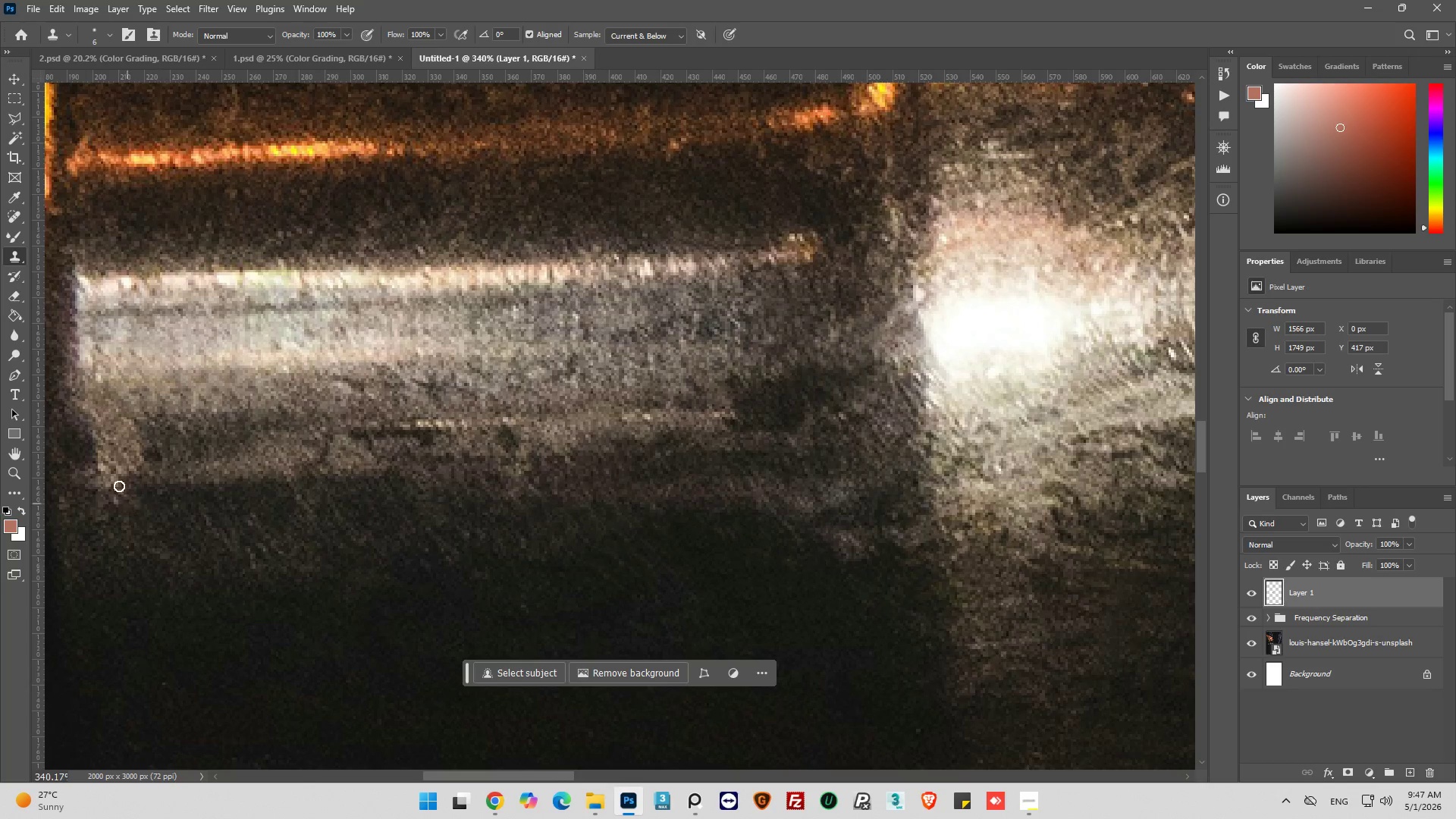 
hold_key(key=AltLeft, duration=0.64)
left_click([146, 497])
 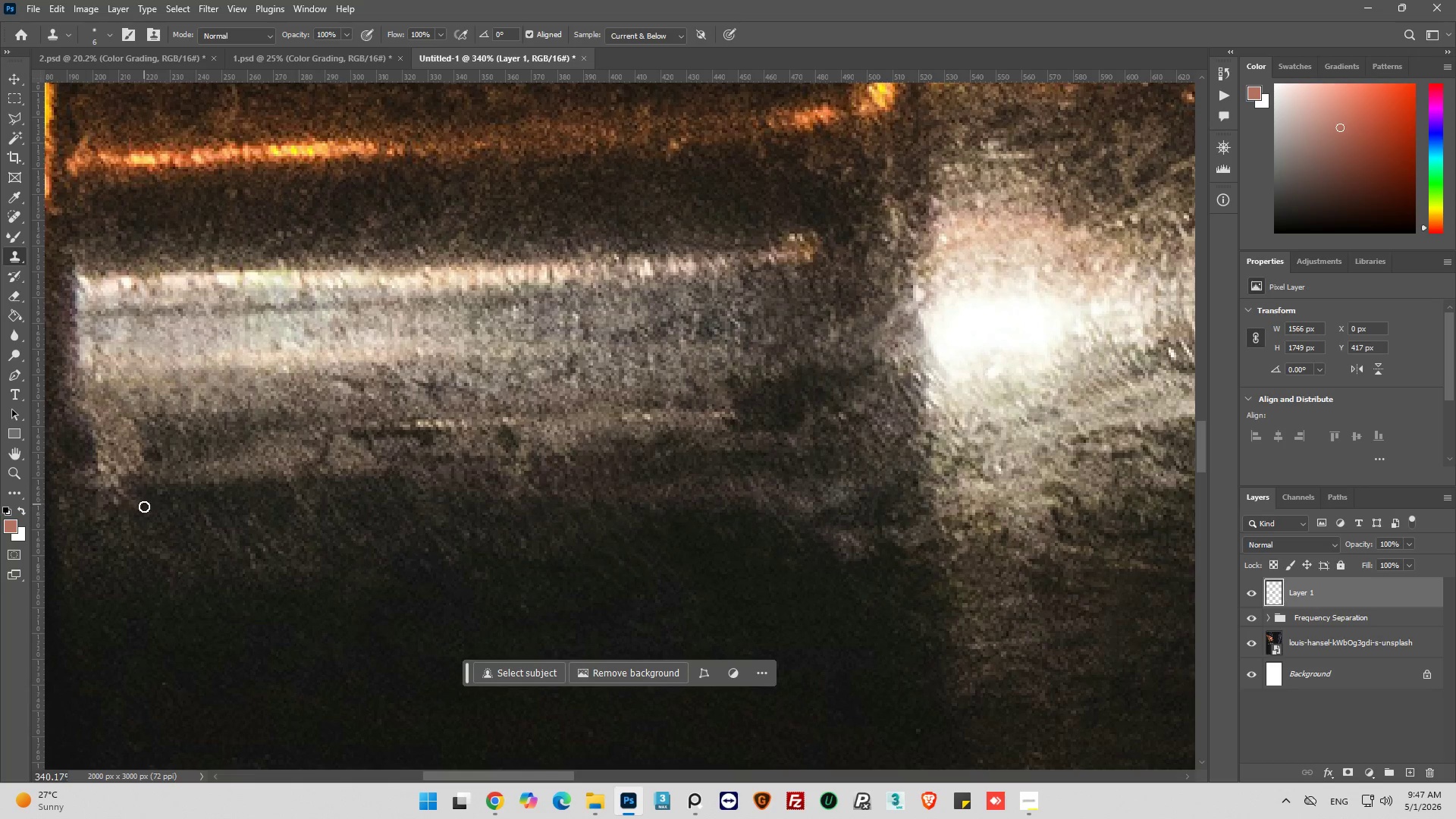 
left_click_drag(start_coordinate=[144, 507], to_coordinate=[117, 494])
 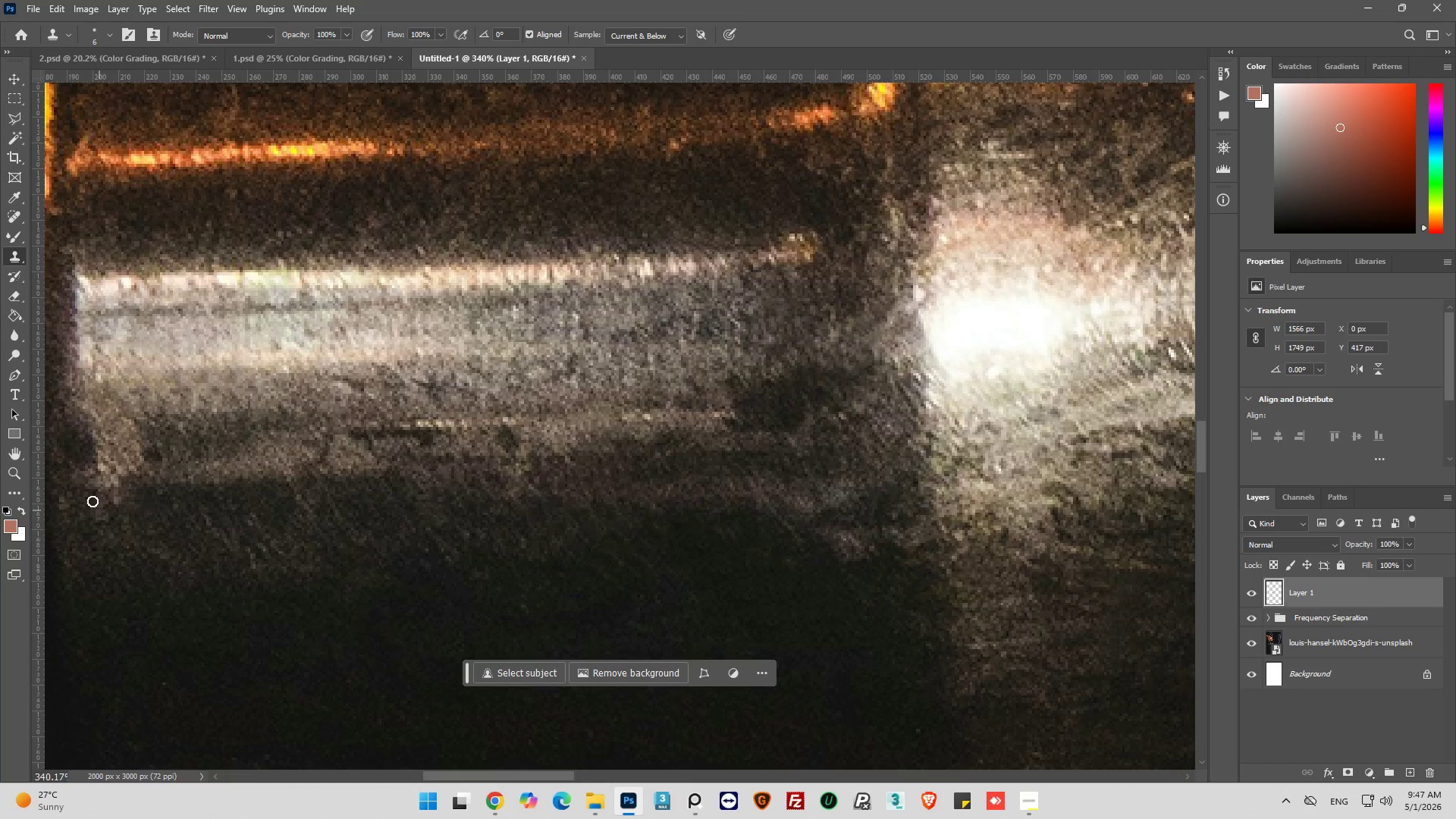 
hold_key(key=AltLeft, duration=0.42)
 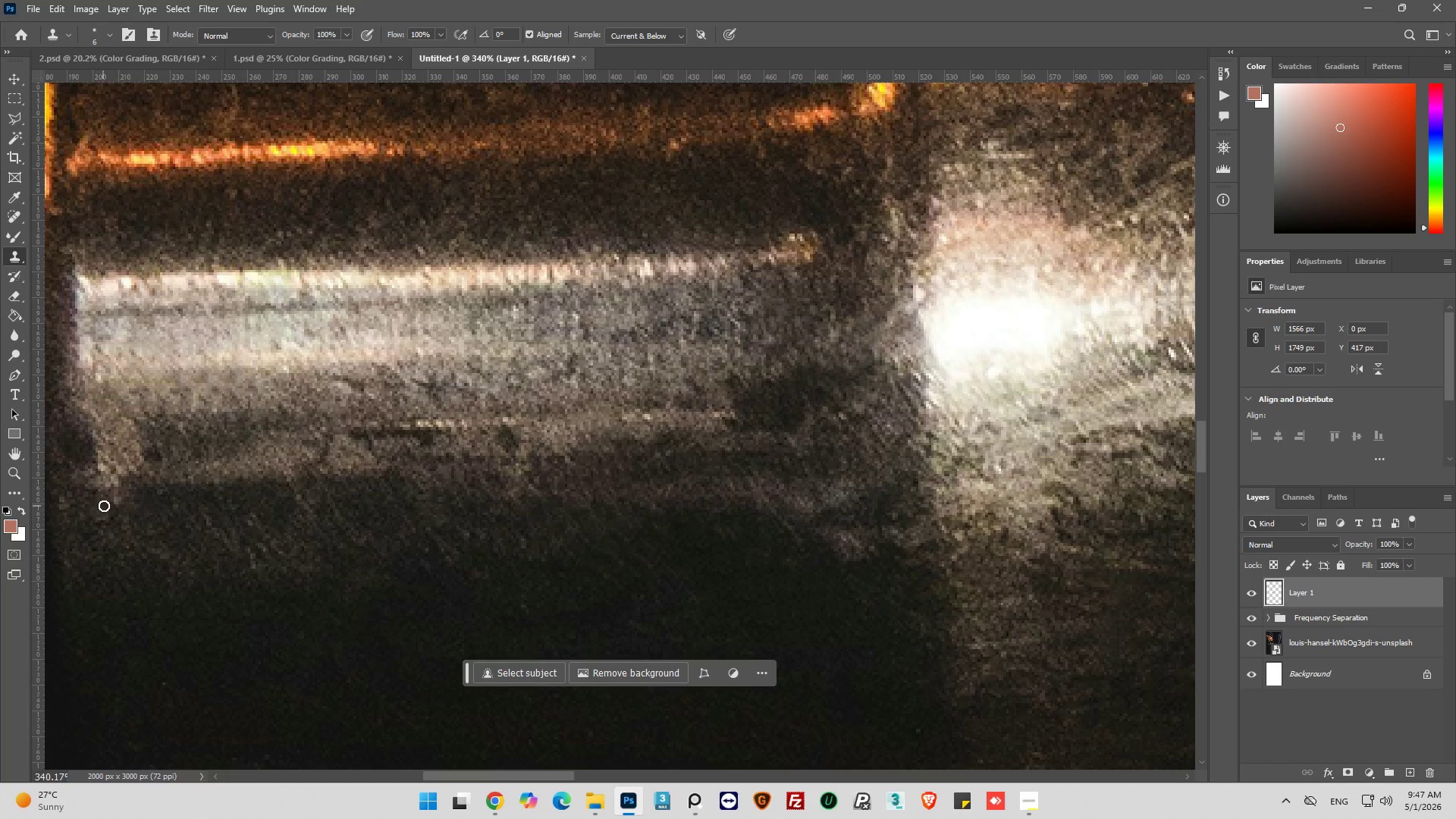 
left_click_drag(start_coordinate=[103, 506], to_coordinate=[111, 502])
 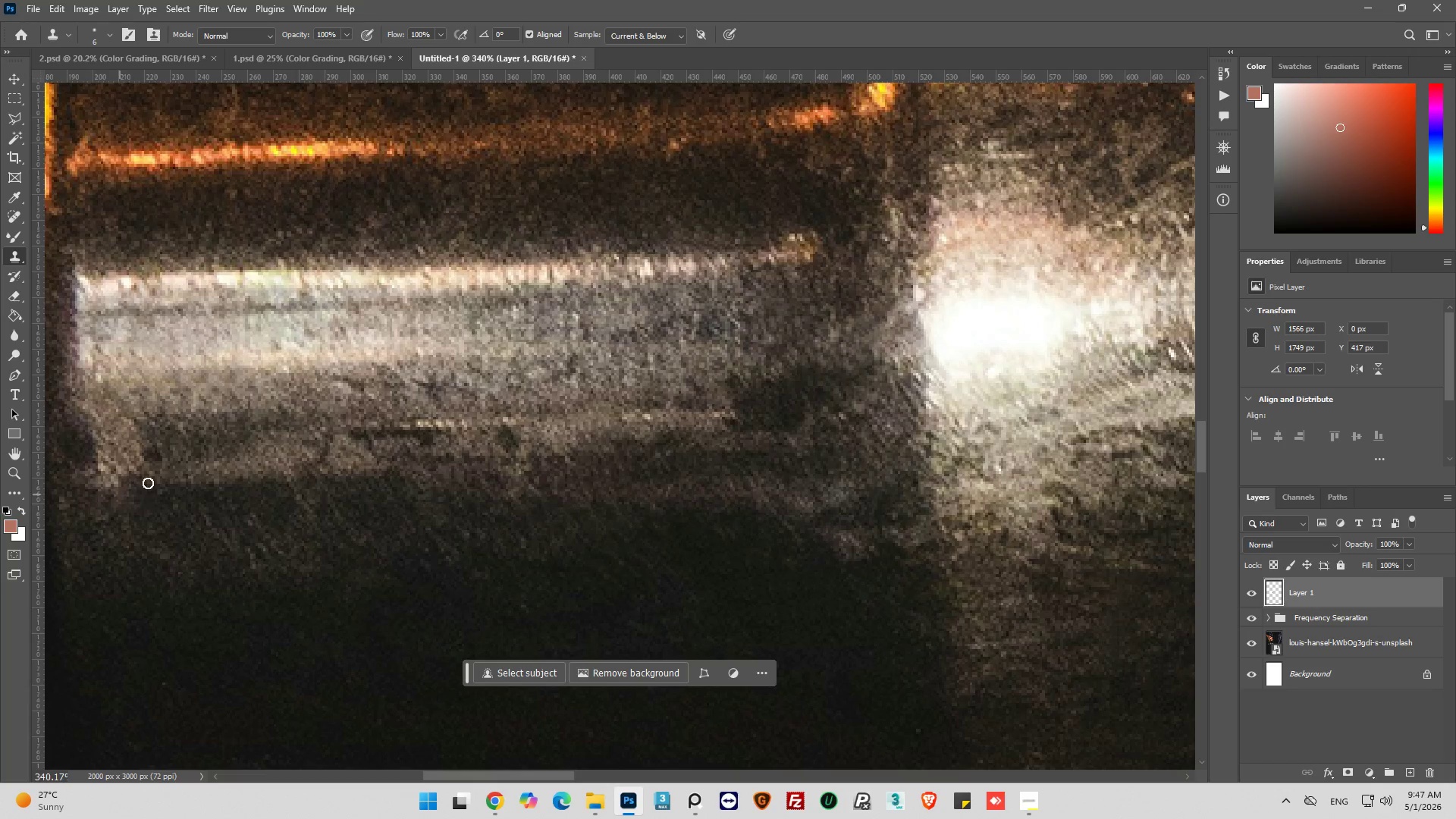 
hold_key(key=AltLeft, duration=0.88)
left_click([144, 492])
 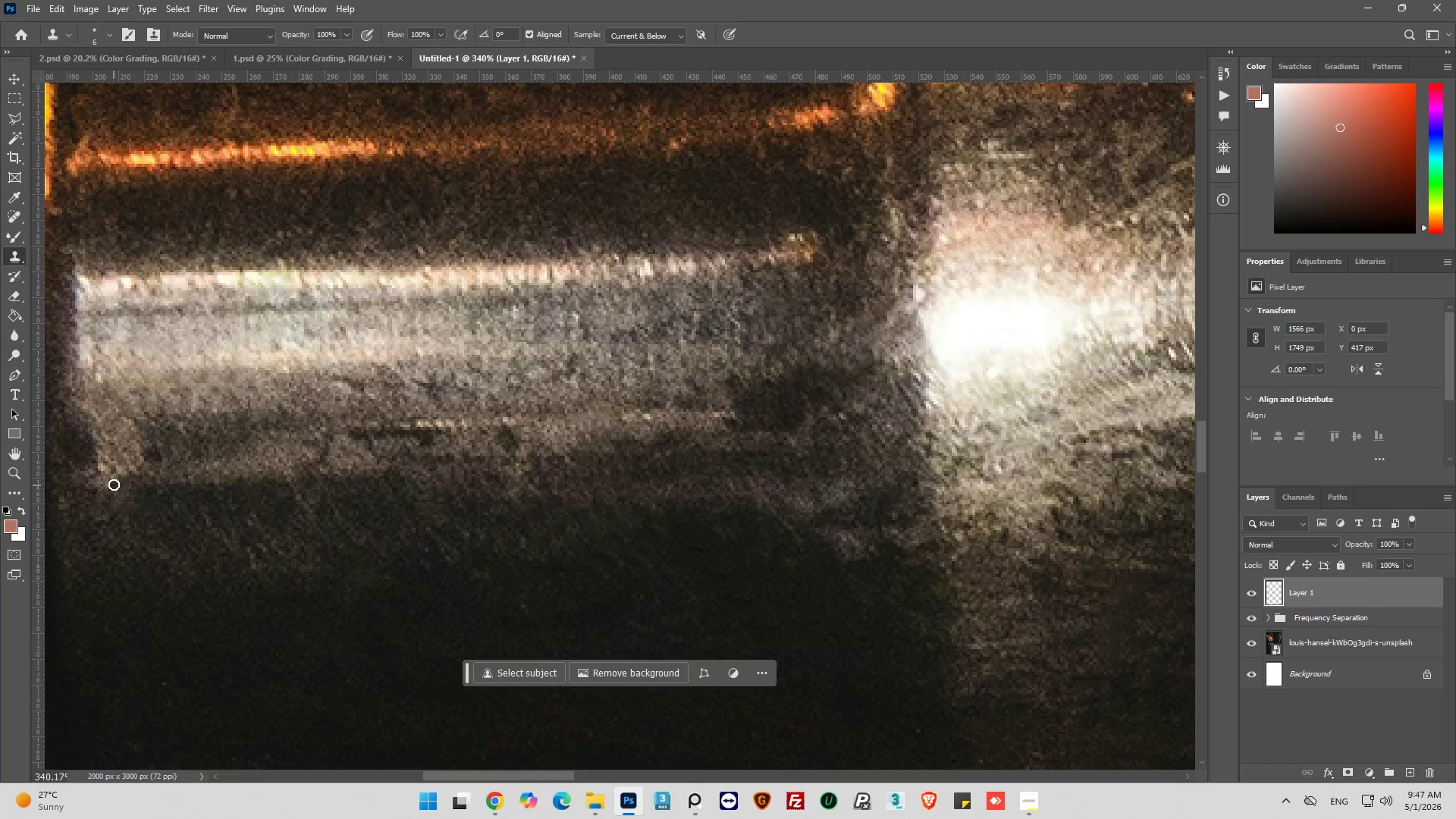 
left_click_drag(start_coordinate=[114, 485], to_coordinate=[114, 479])
 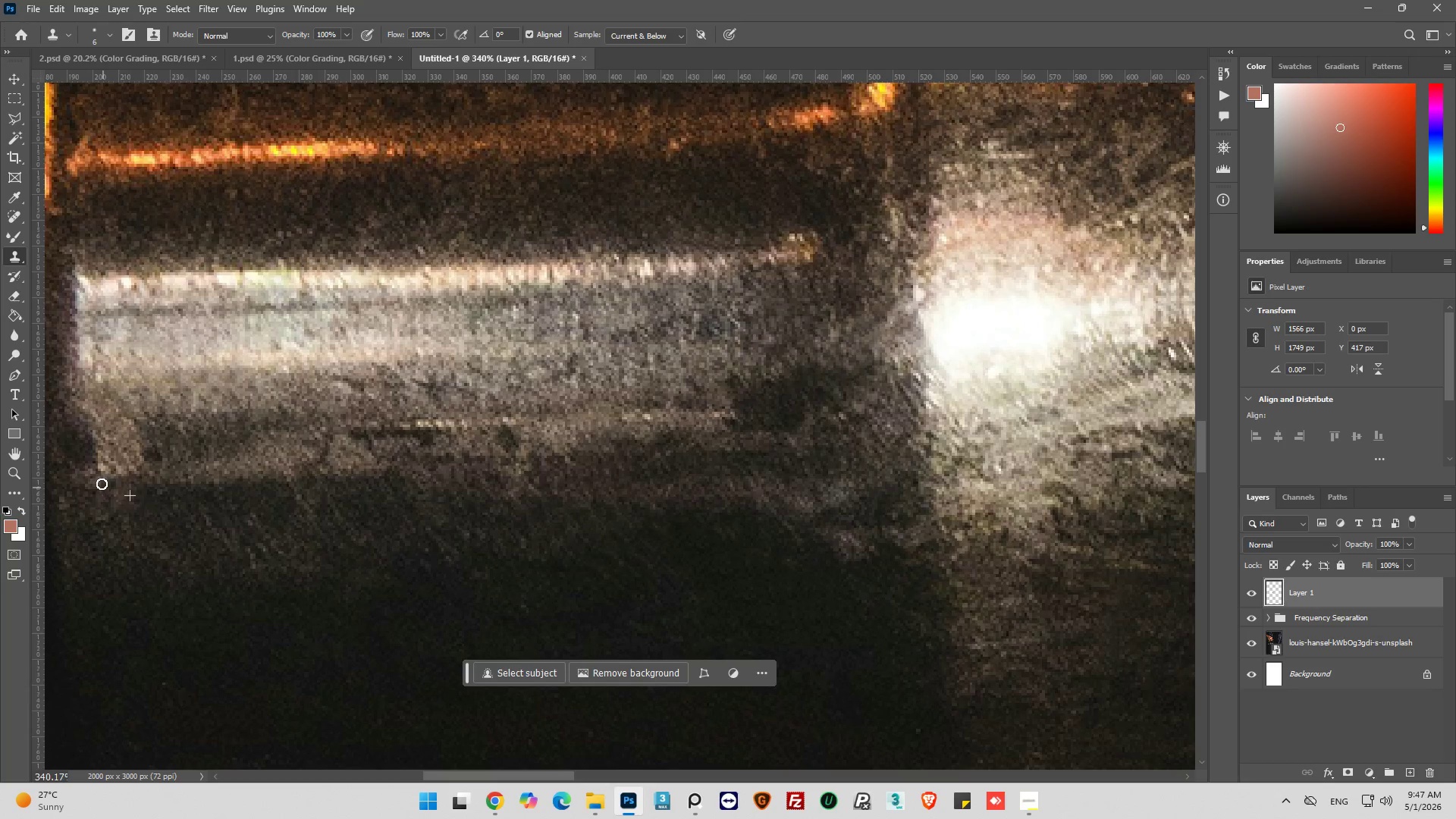 
left_click_drag(start_coordinate=[100, 482], to_coordinate=[93, 485])
 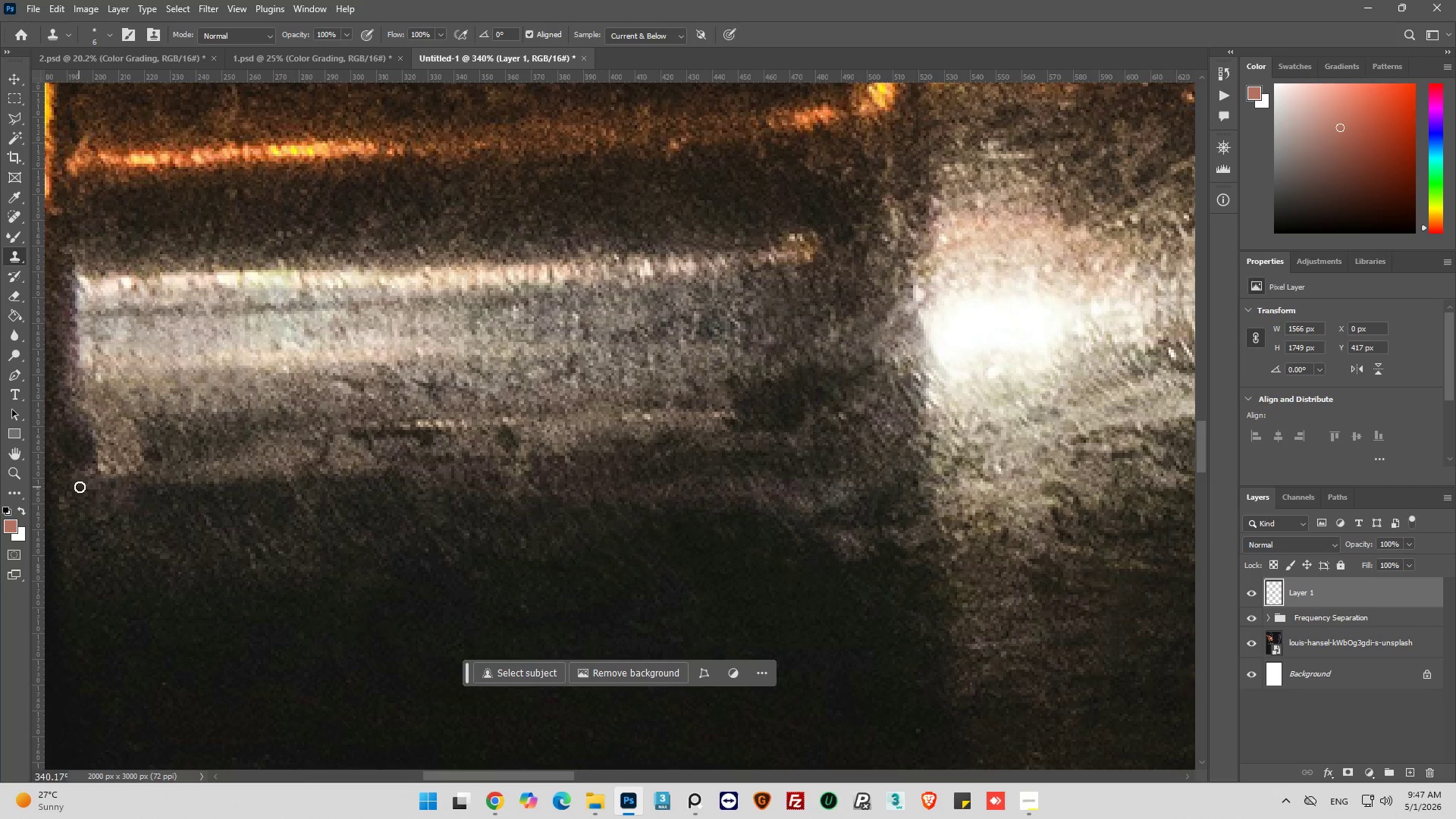 
left_click_drag(start_coordinate=[79, 487], to_coordinate=[95, 490])
 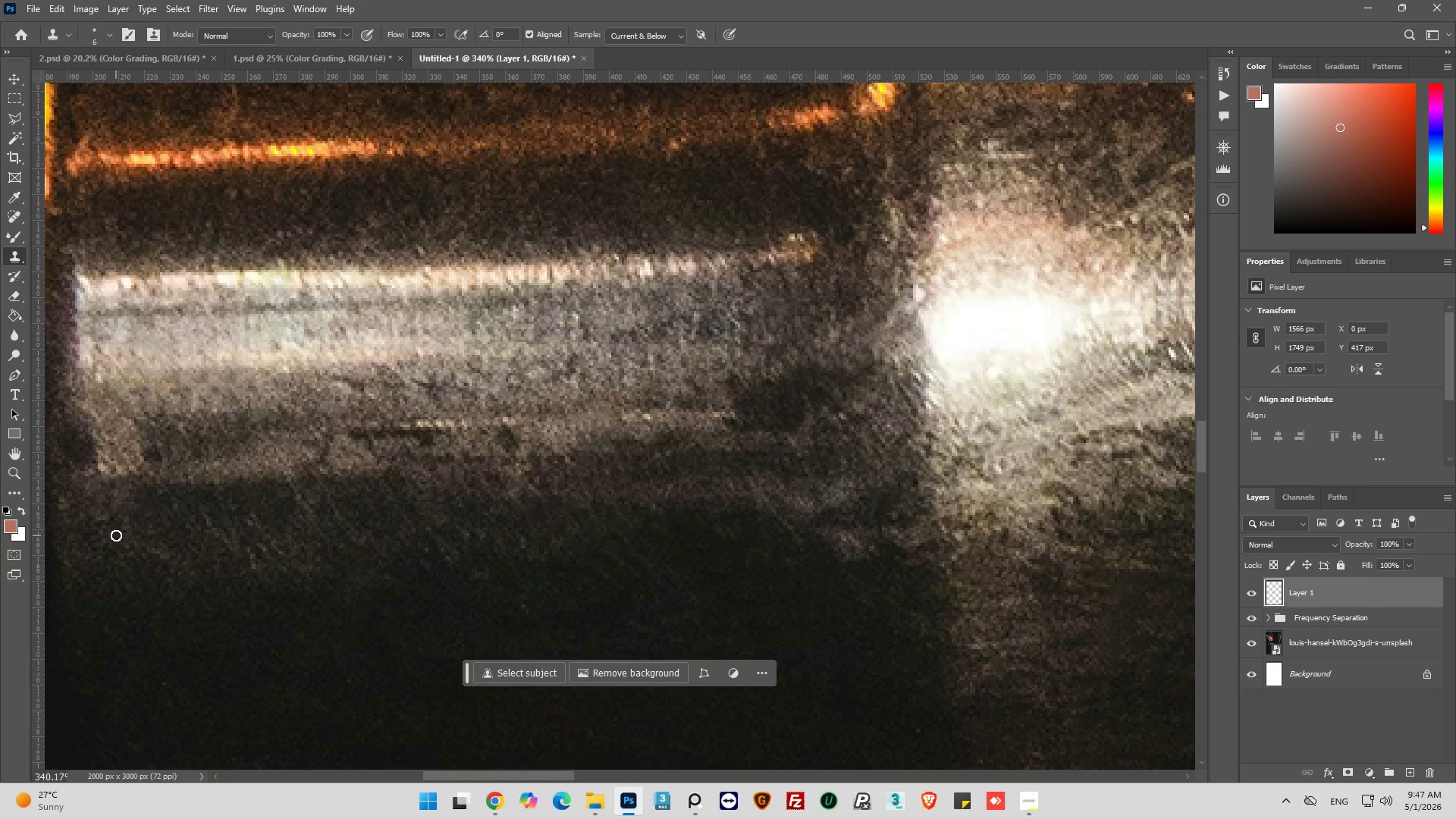 
key(Alt+AltLeft)
 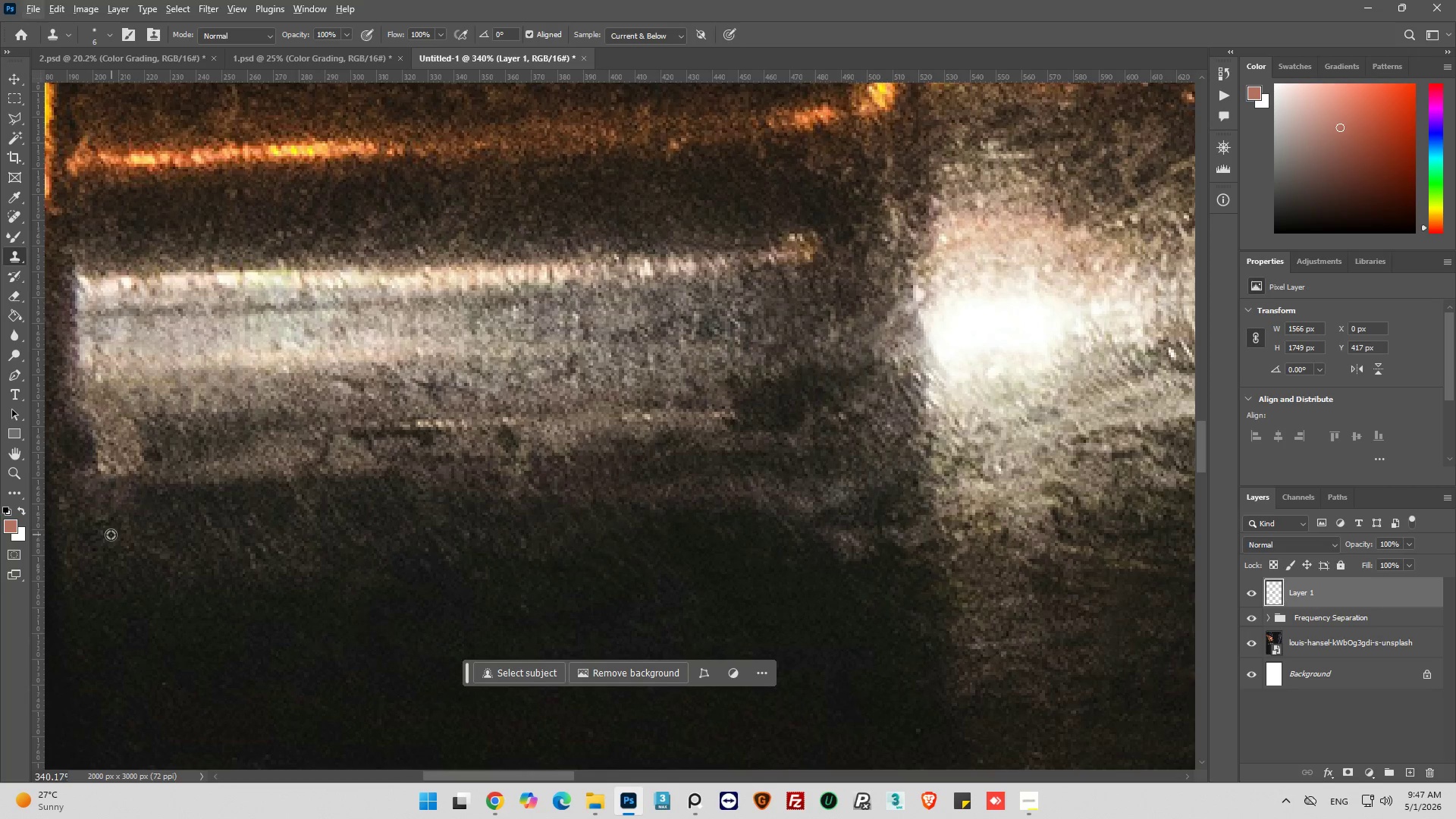 
key(Alt+AltLeft)
 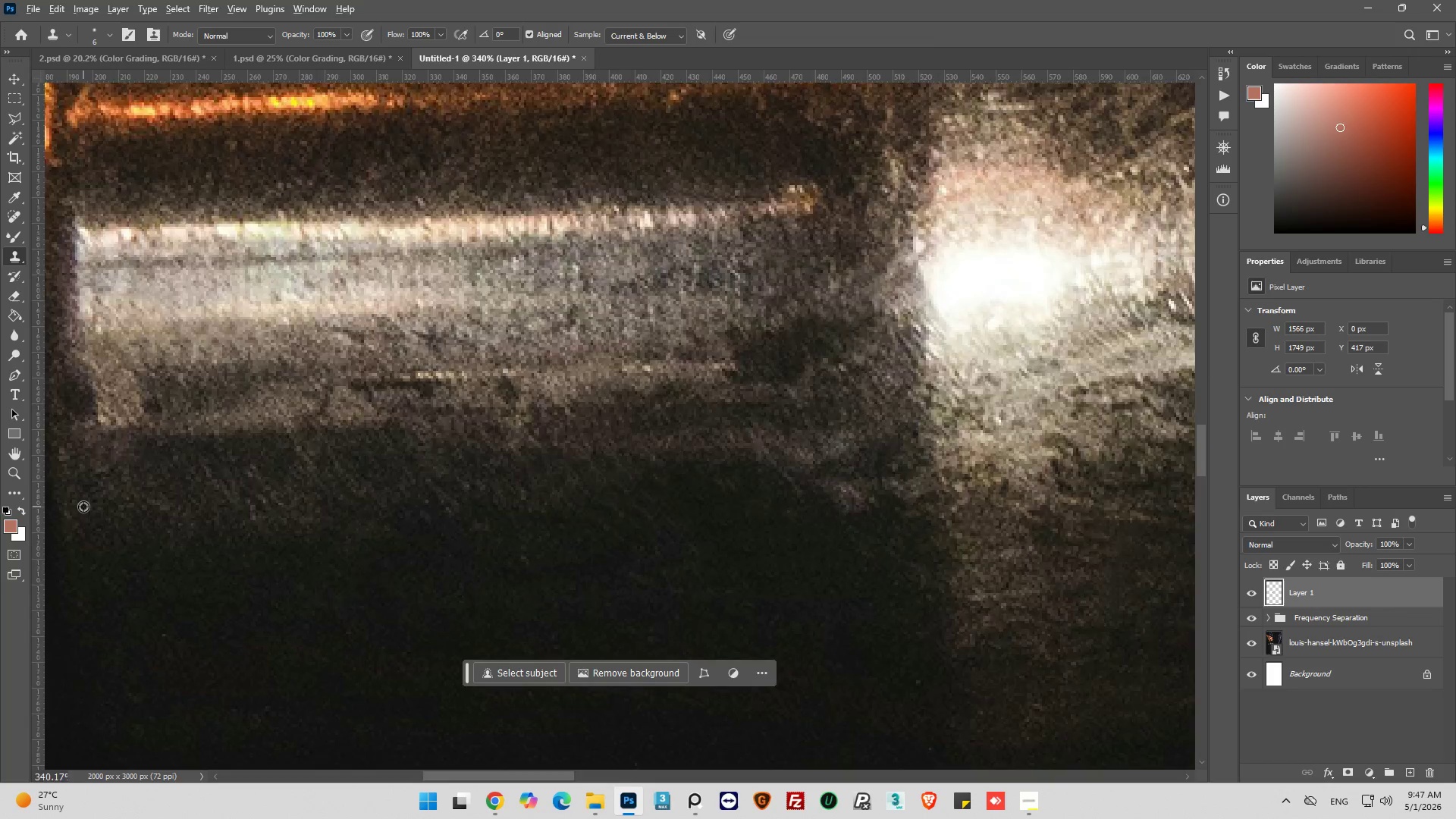 
scroll: coordinate [111, 535], scroll_direction: down, amount: 4.0
 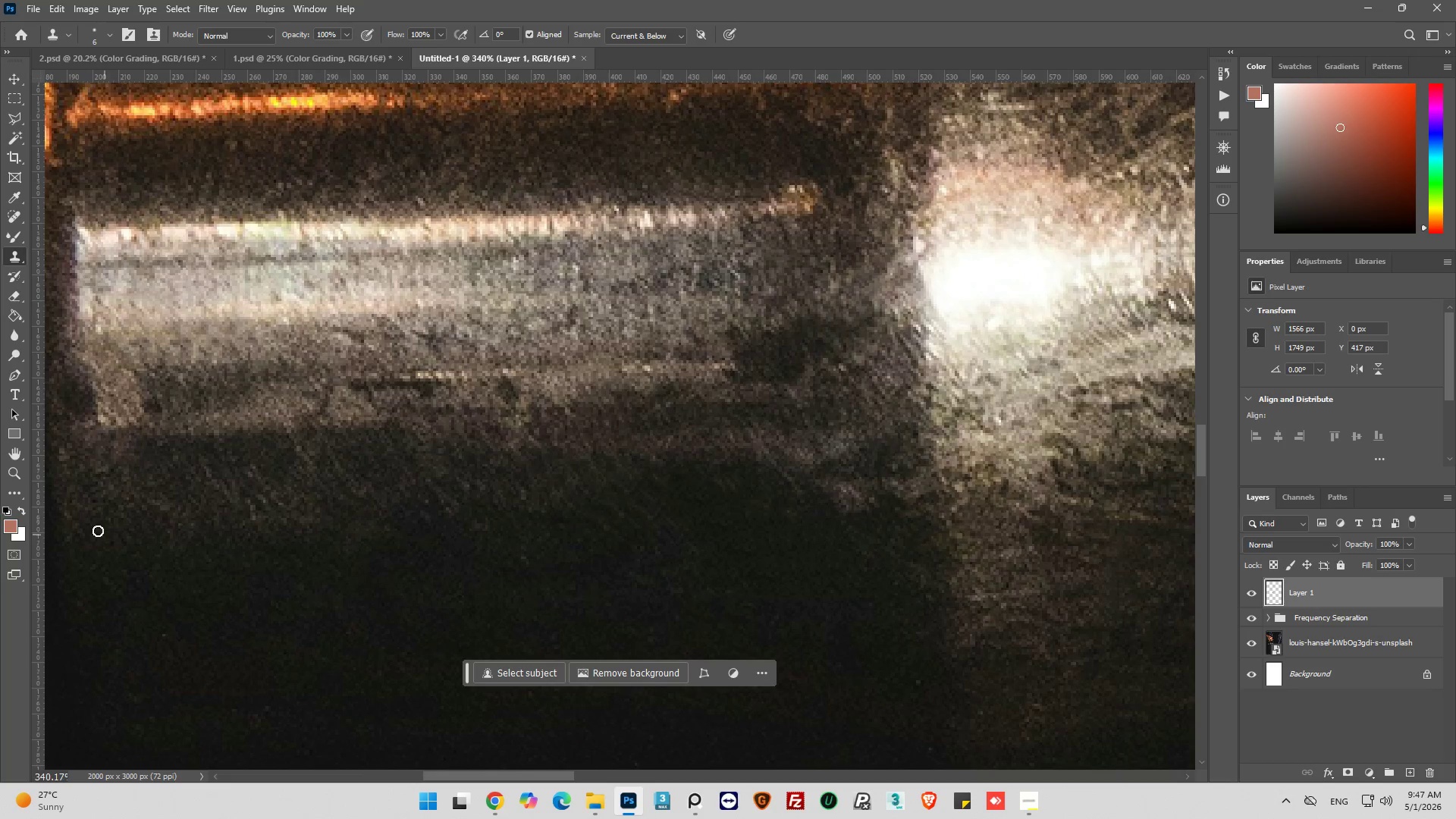 
hold_key(key=AltLeft, duration=0.39)
 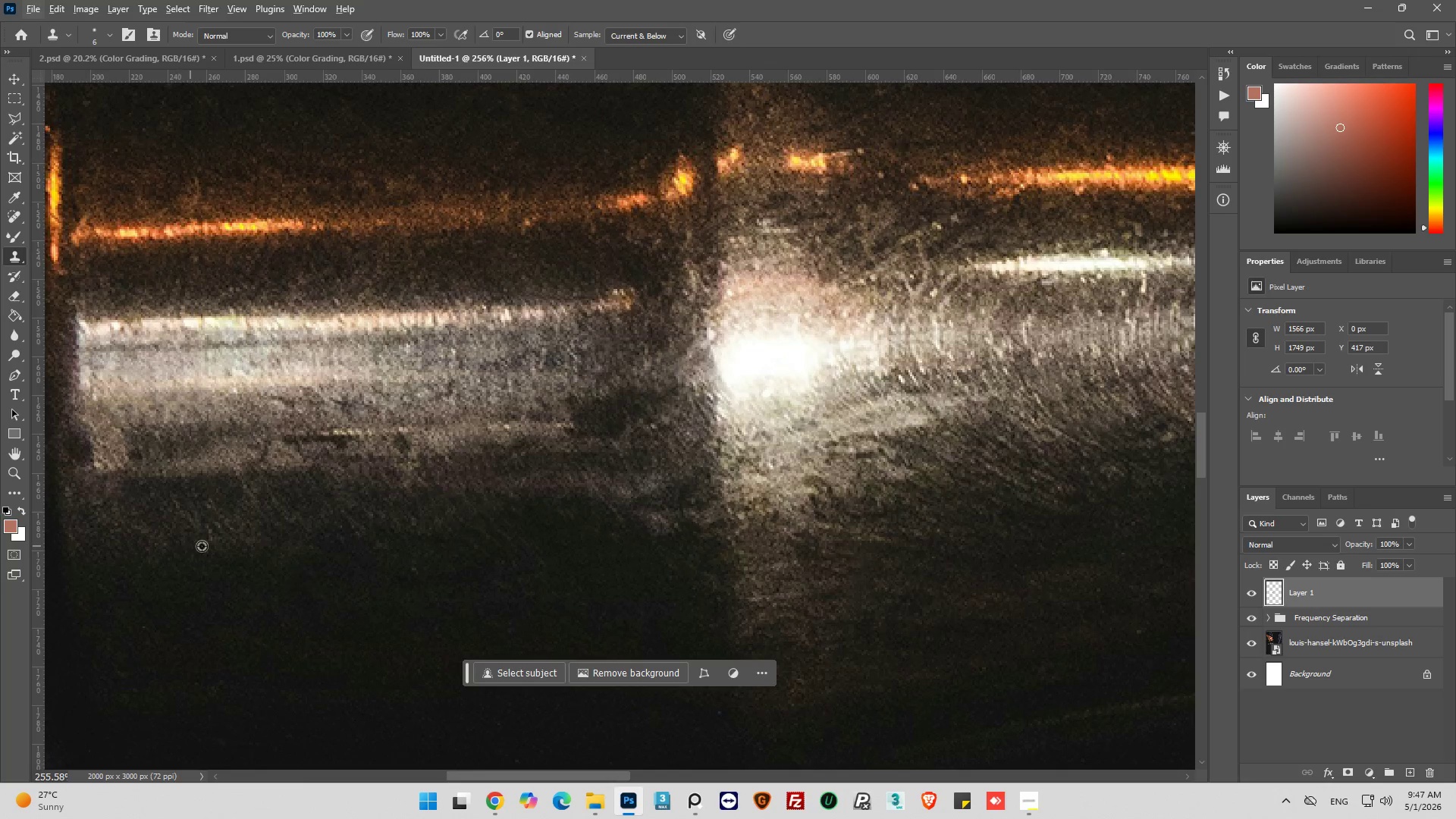 
scroll: coordinate [85, 505], scroll_direction: down, amount: 1.0
 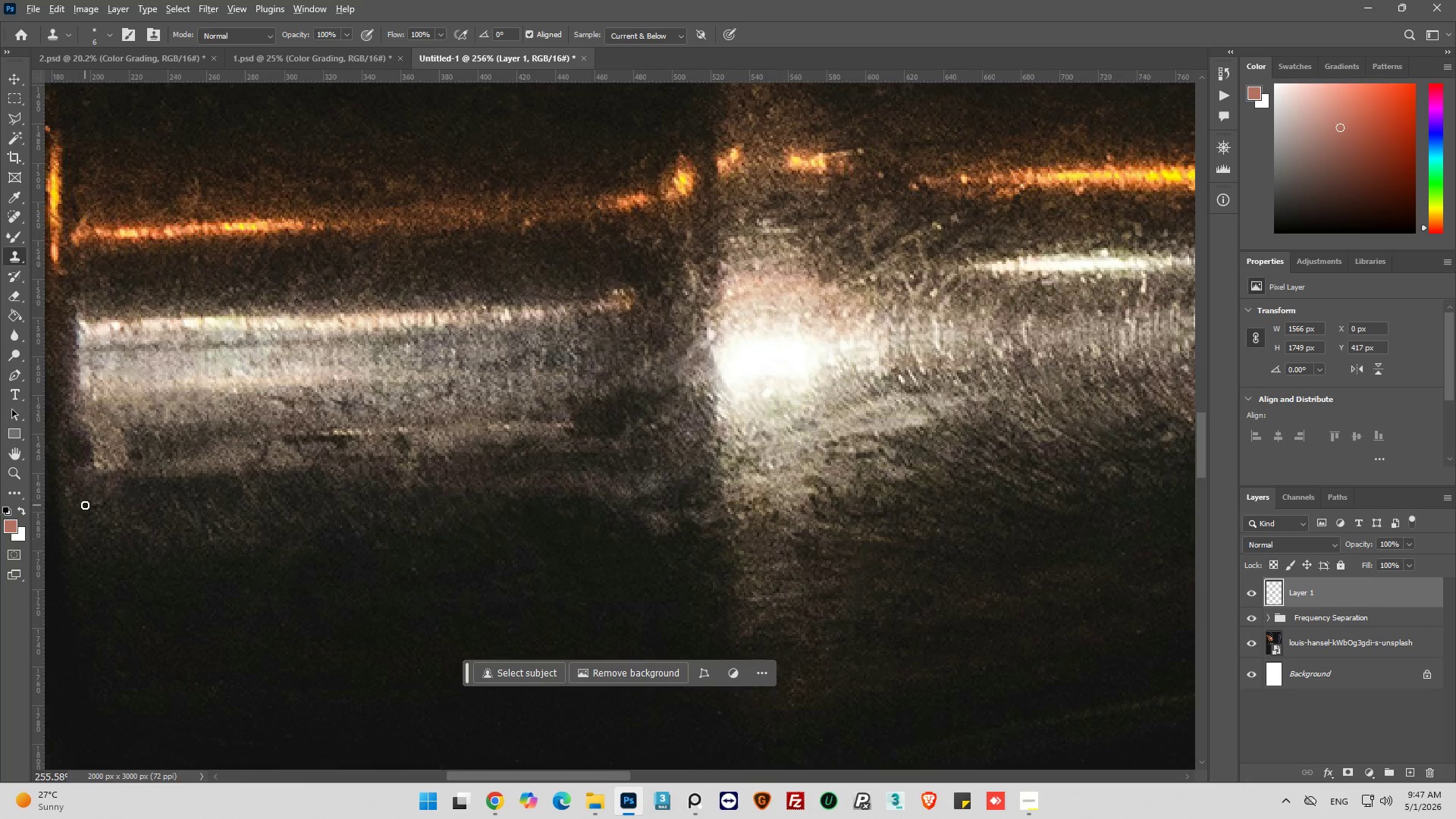 
hold_key(key=AltLeft, duration=0.59)
 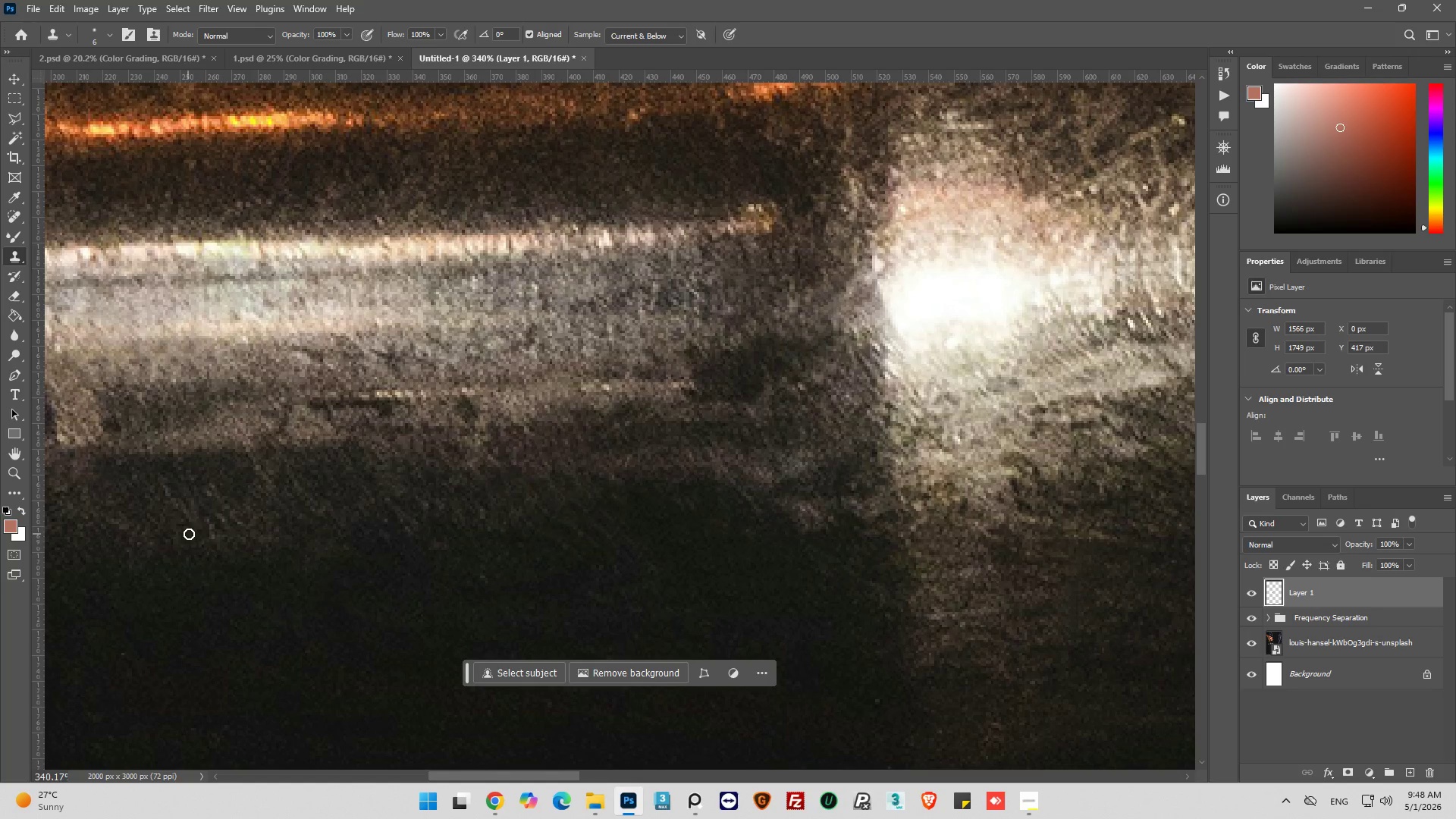 
hold_key(key=AltLeft, duration=0.38)
 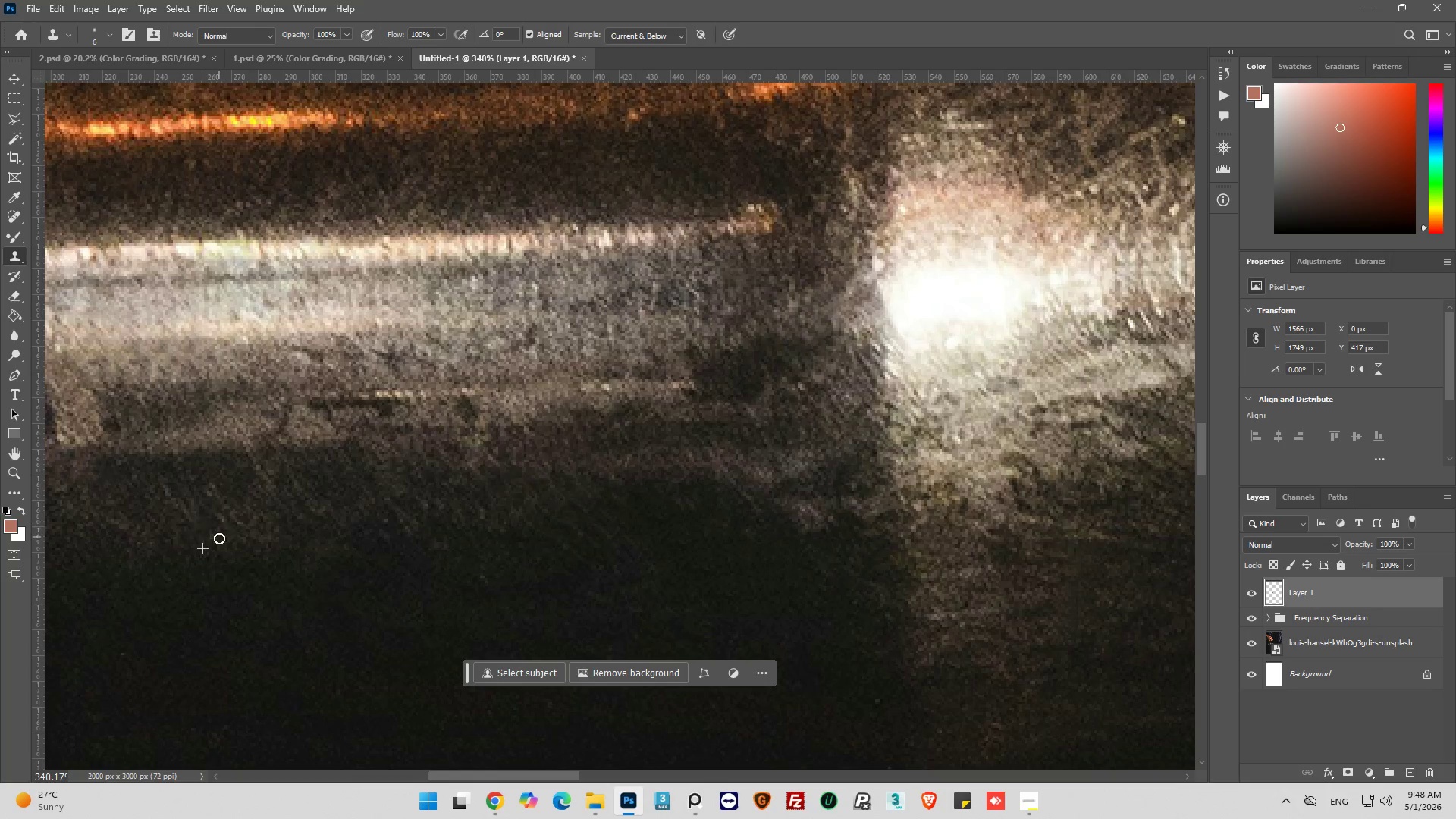 
scroll: coordinate [209, 546], scroll_direction: up, amount: 3.0
 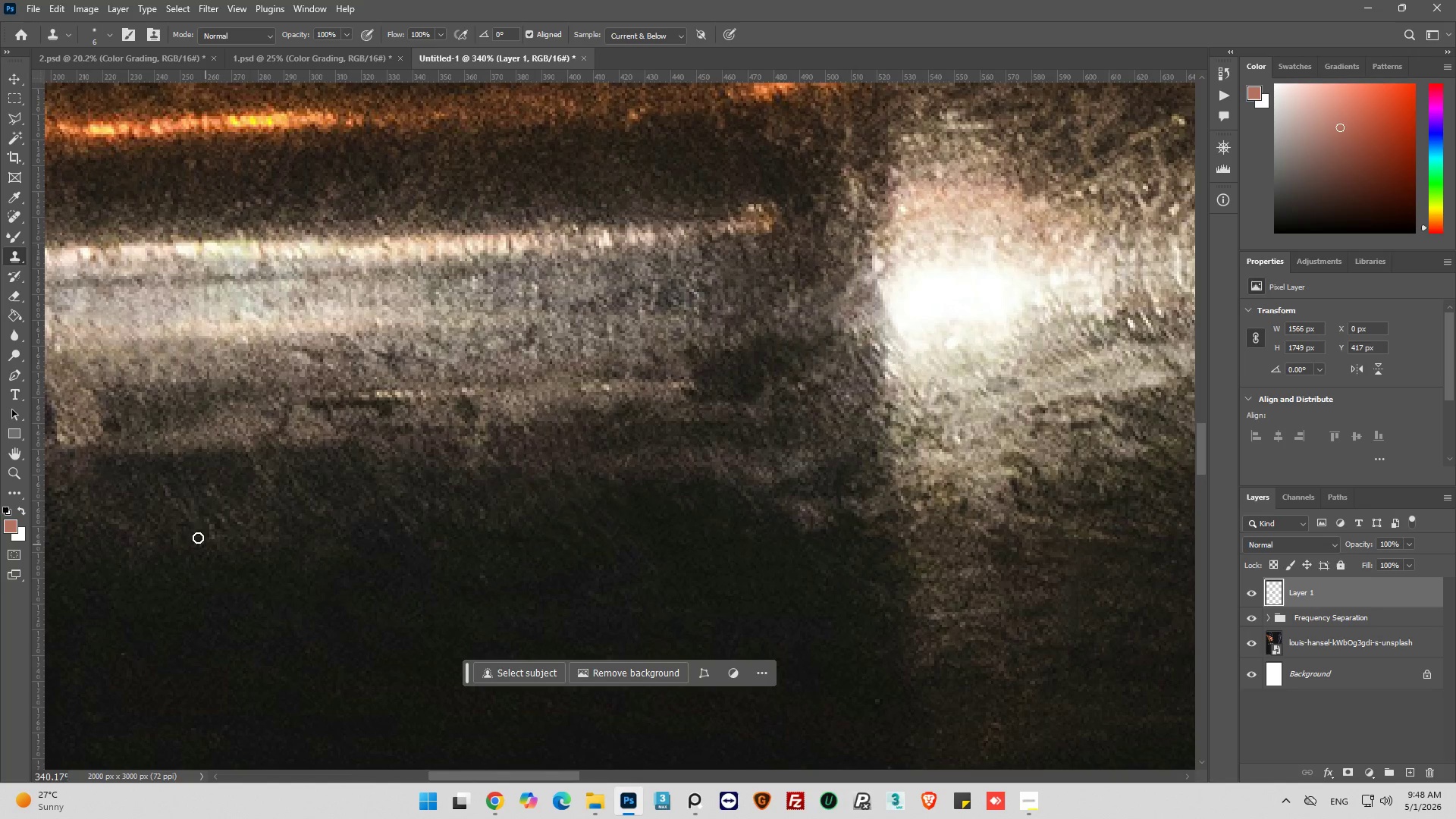 
left_click([188, 534])
 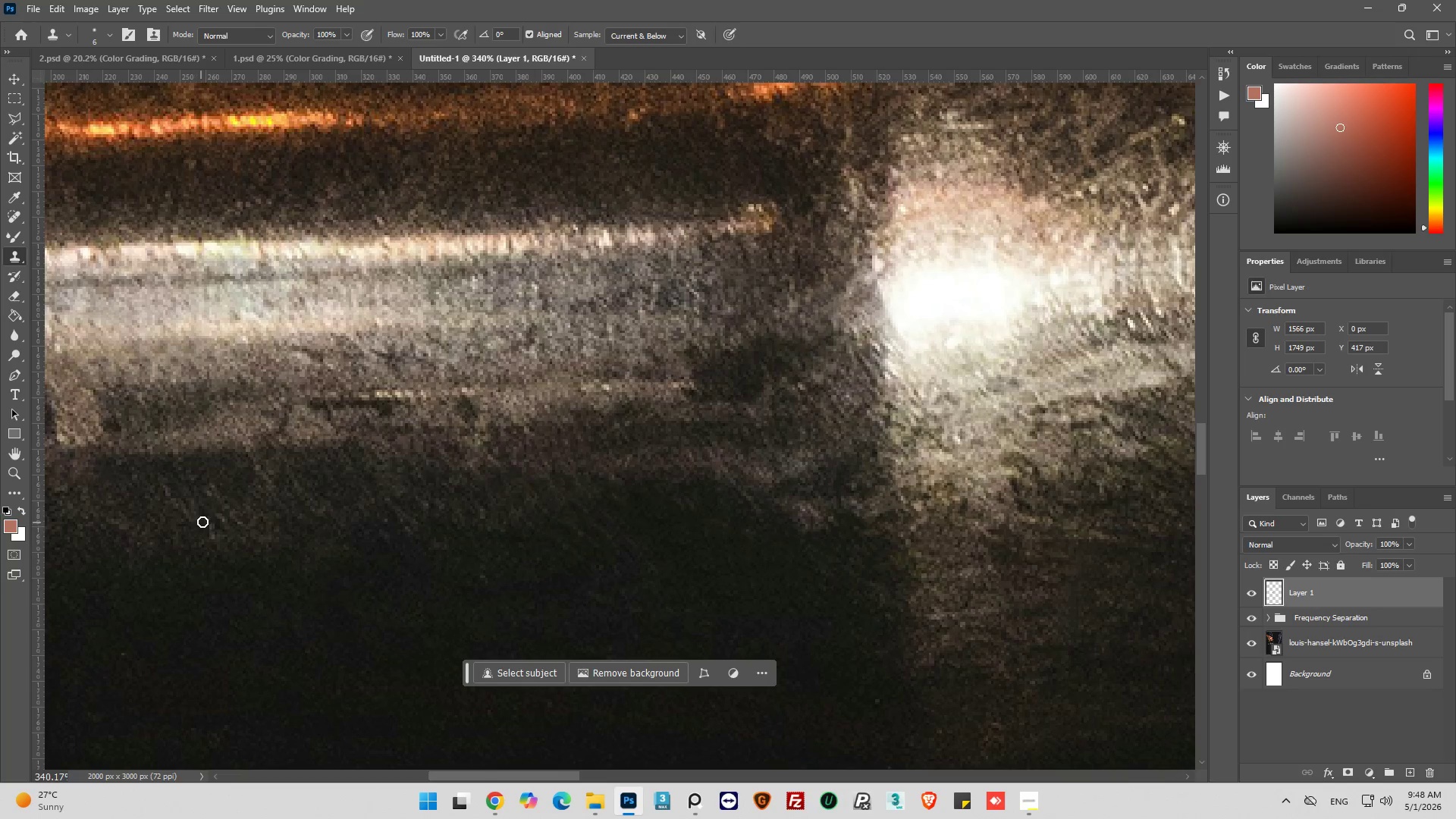 
left_click_drag(start_coordinate=[203, 522], to_coordinate=[219, 539])
 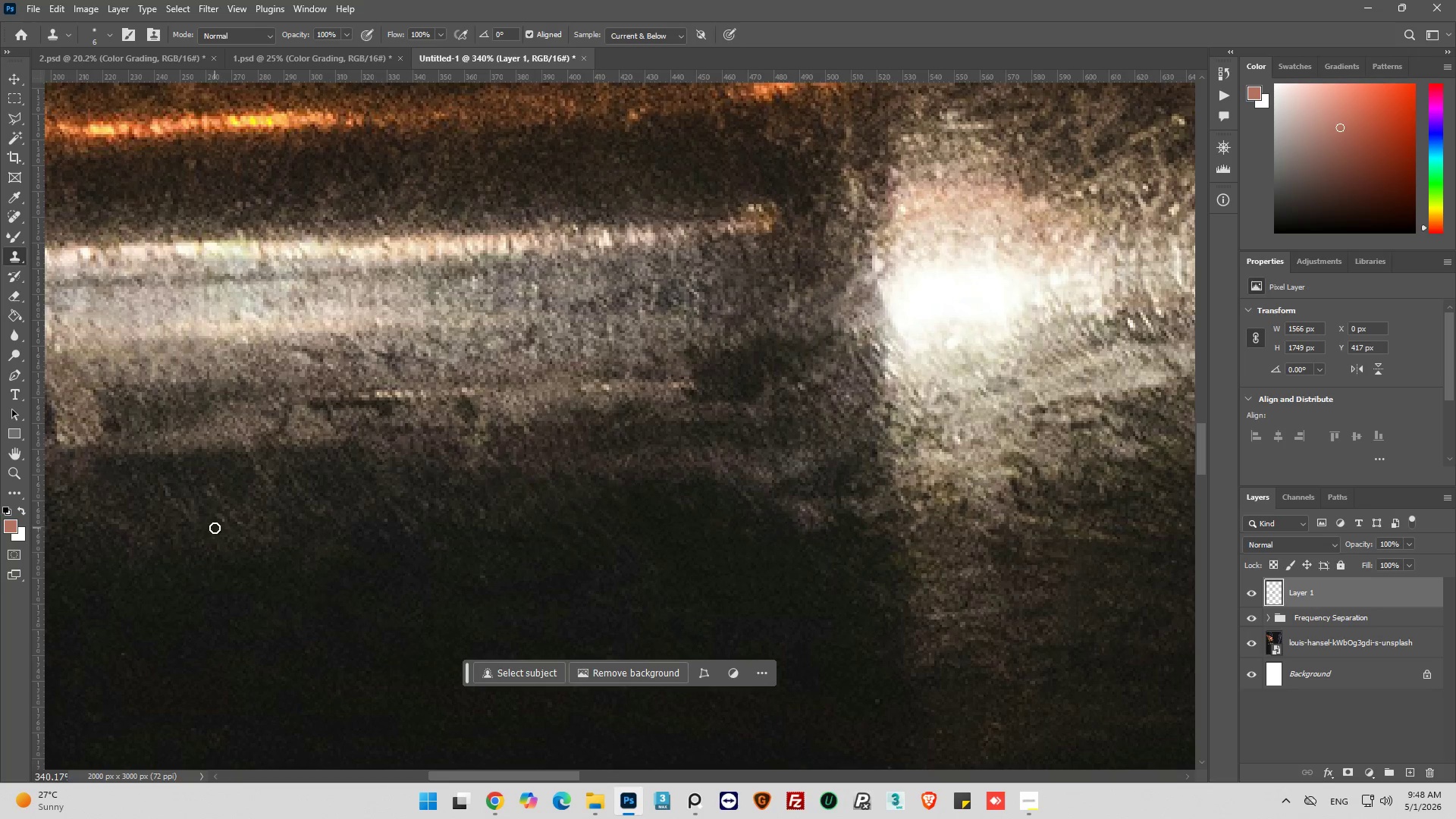 
left_click_drag(start_coordinate=[221, 516], to_coordinate=[224, 521])
 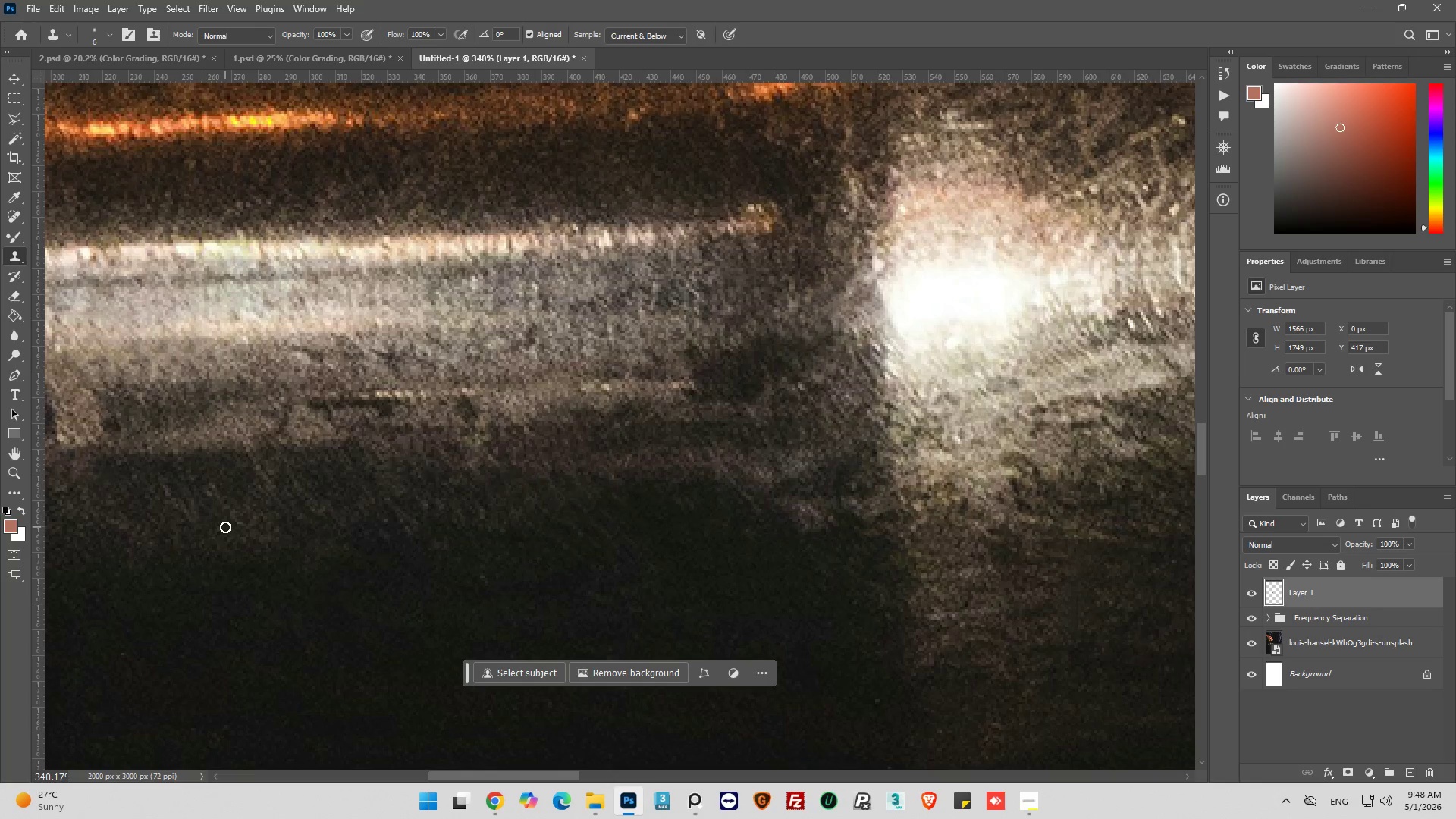 
left_click_drag(start_coordinate=[225, 527], to_coordinate=[237, 532])
 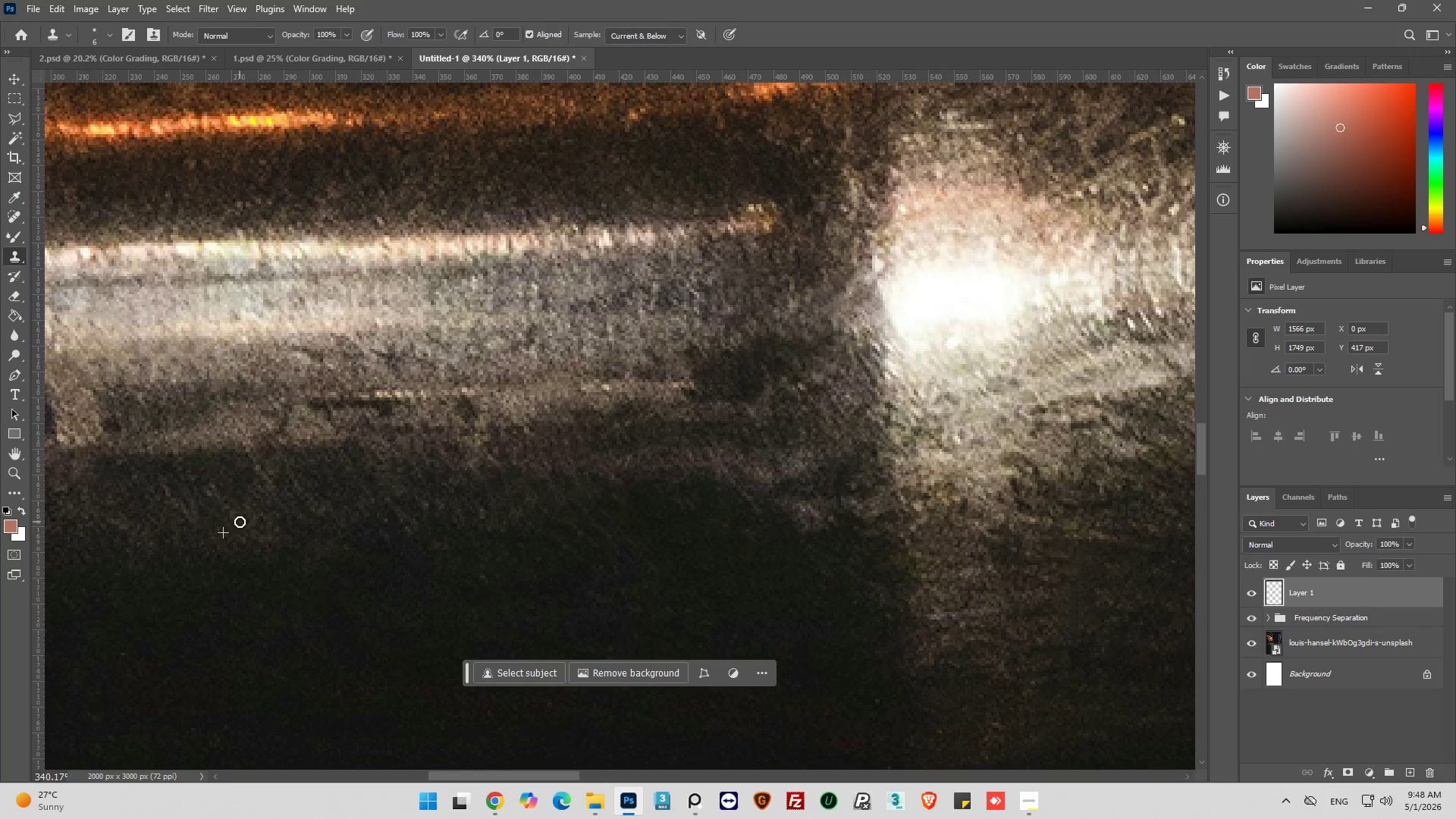 
hold_key(key=AltLeft, duration=0.61)
 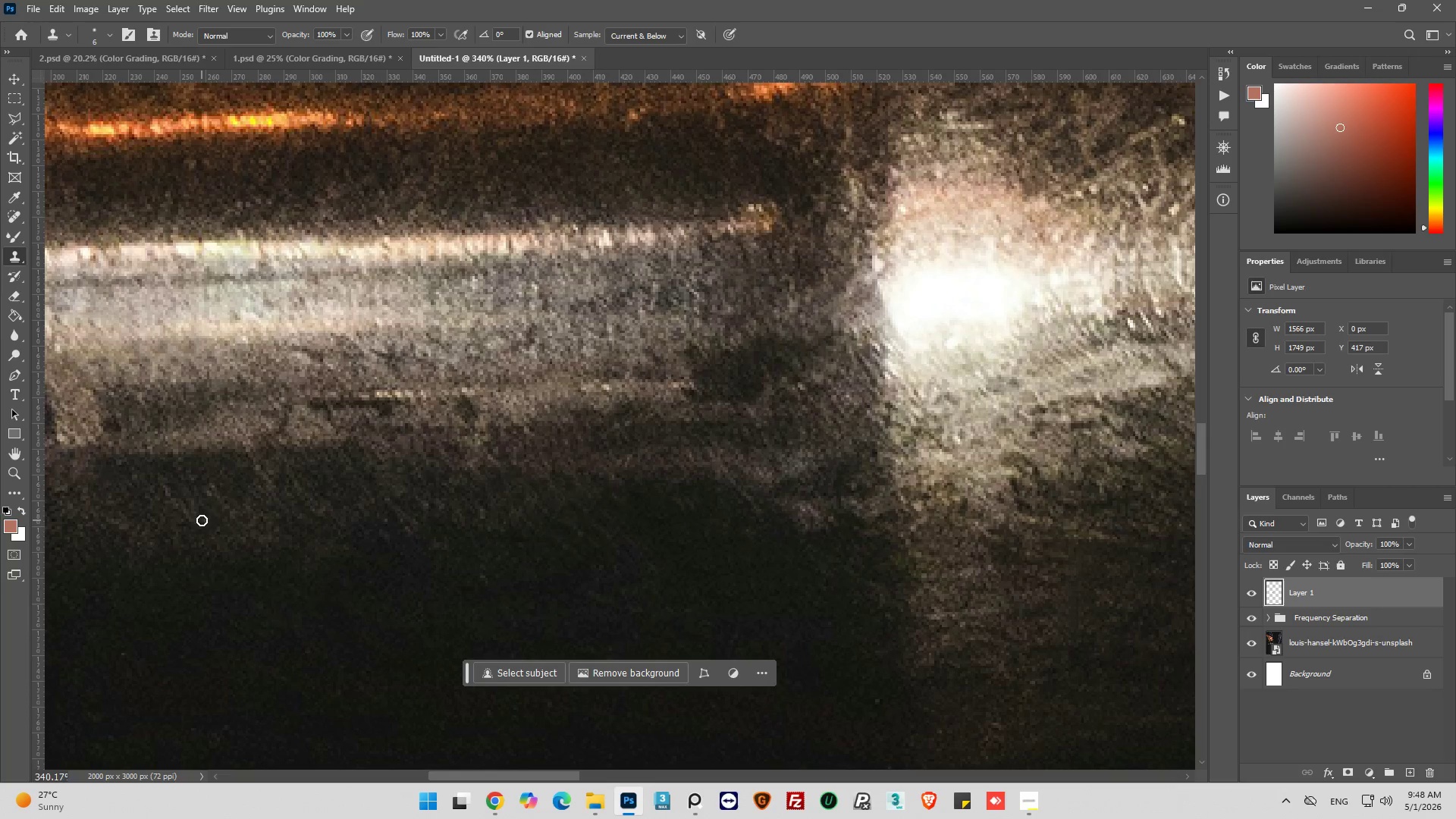 
hold_key(key=AltLeft, duration=0.38)
 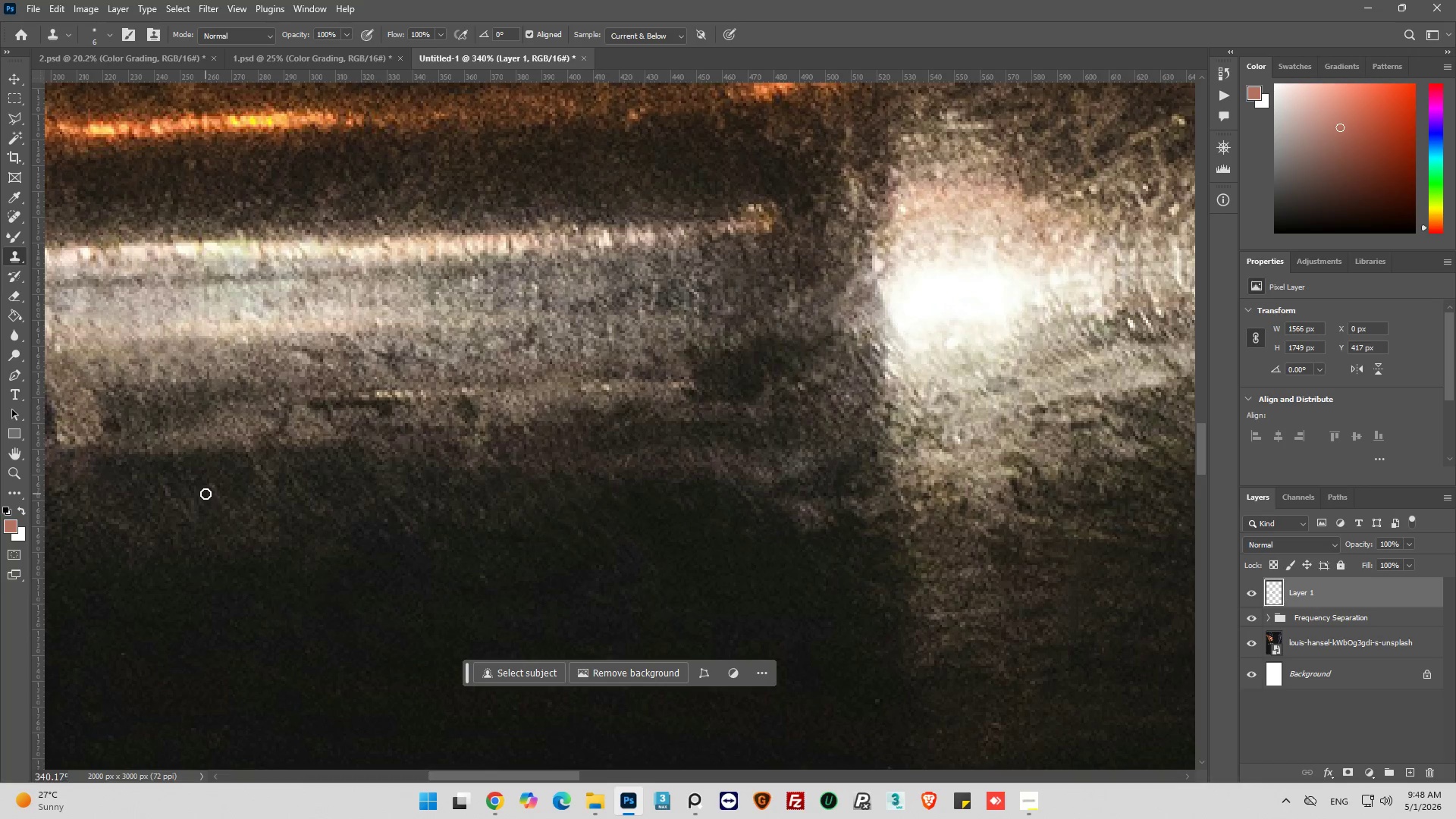 
left_click_drag(start_coordinate=[206, 494], to_coordinate=[210, 493])
 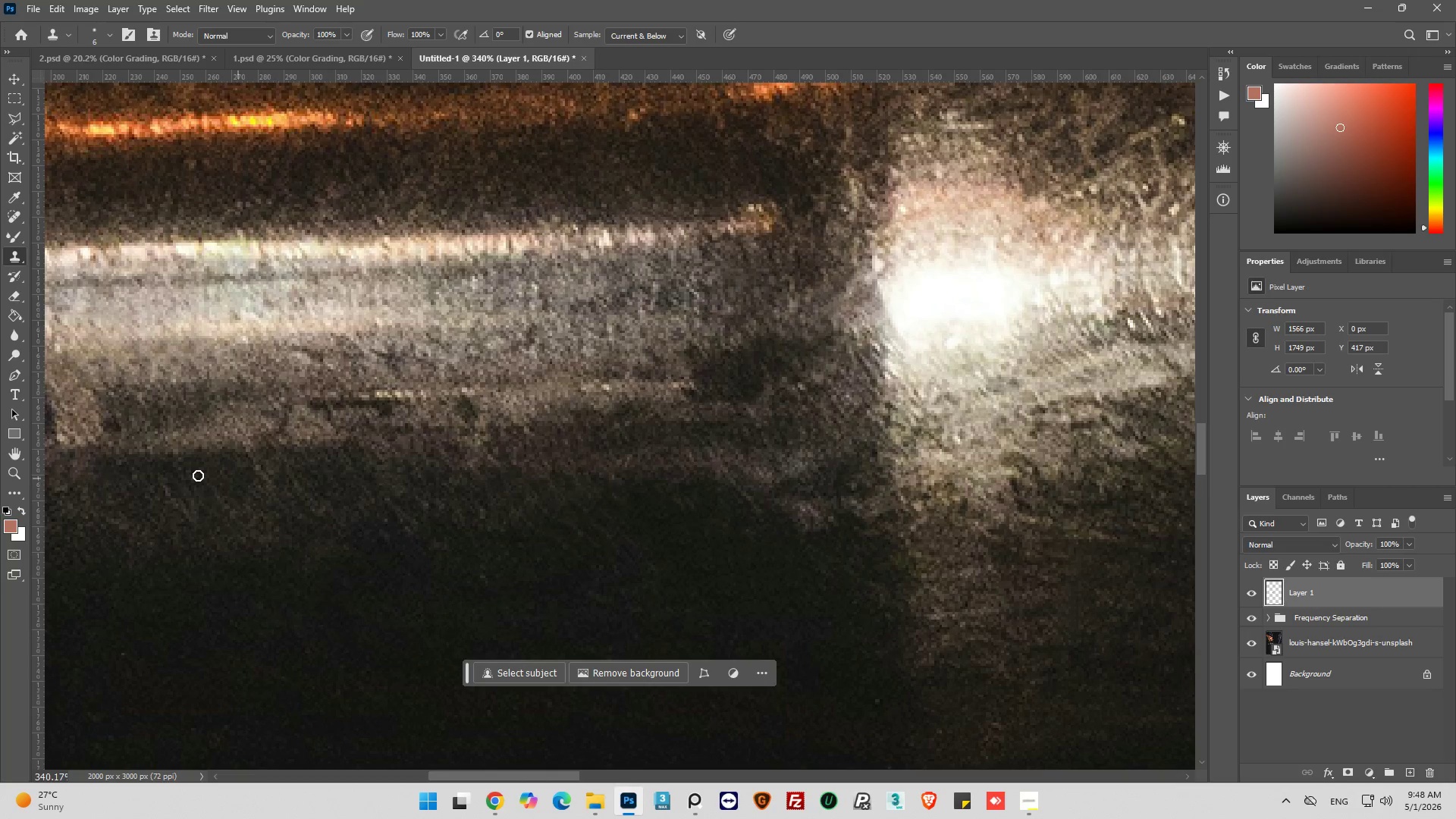 
hold_key(key=AltLeft, duration=0.66)
left_click([249, 472])
 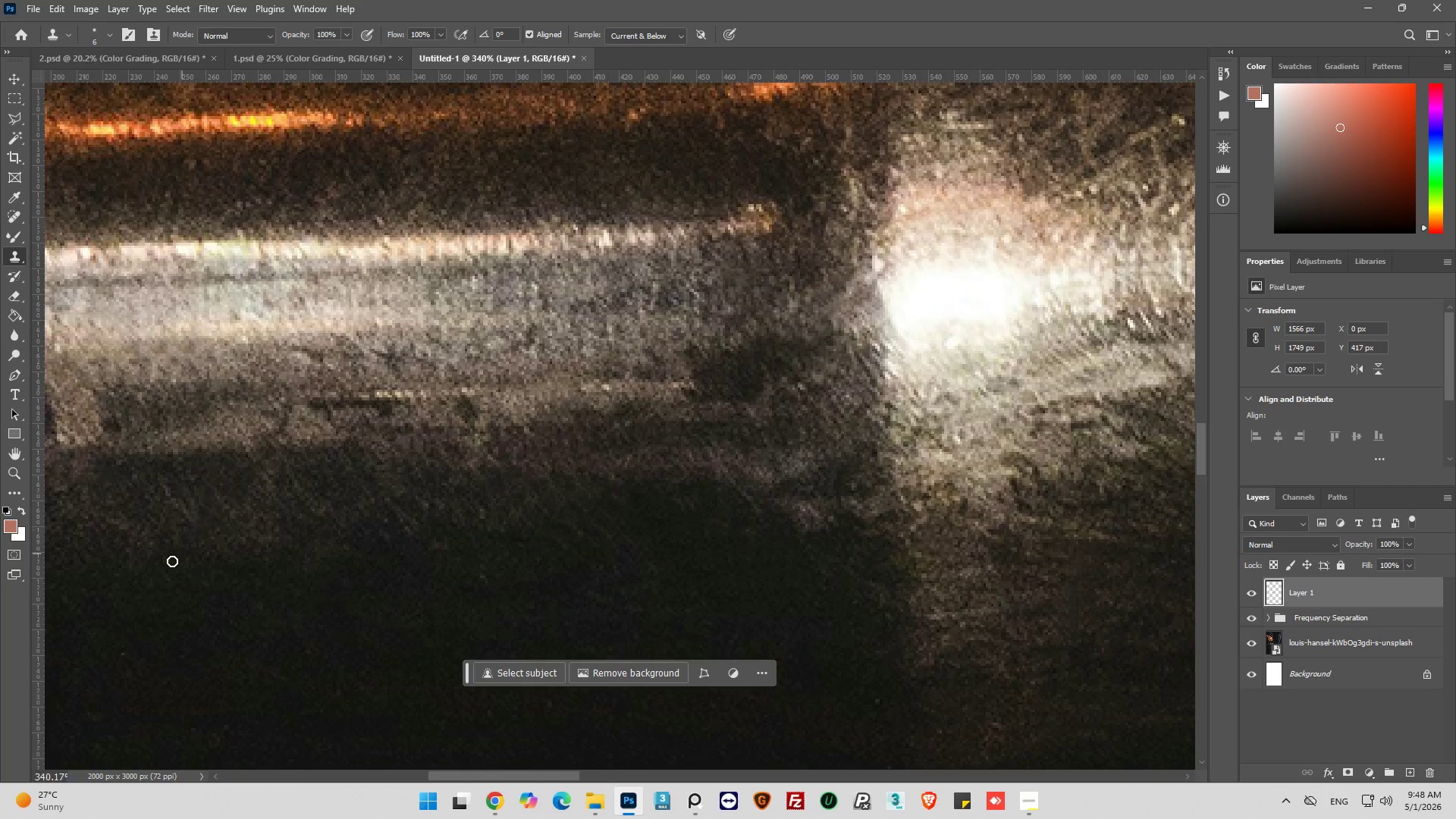 
hold_key(key=AltLeft, duration=0.34)
scroll: coordinate [348, 522], scroll_direction: down, amount: 7.0
 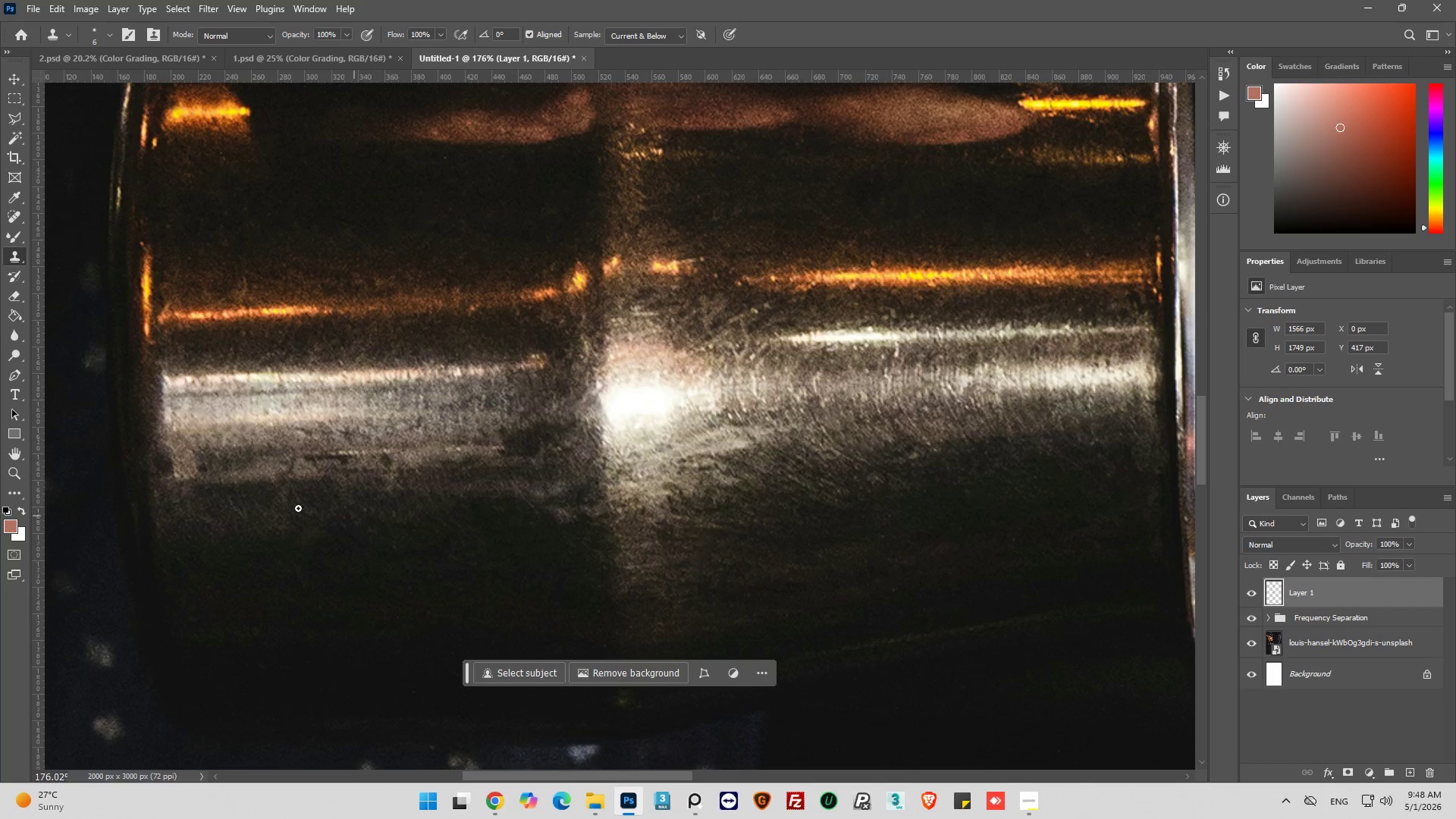 
key(Alt+AltLeft)
 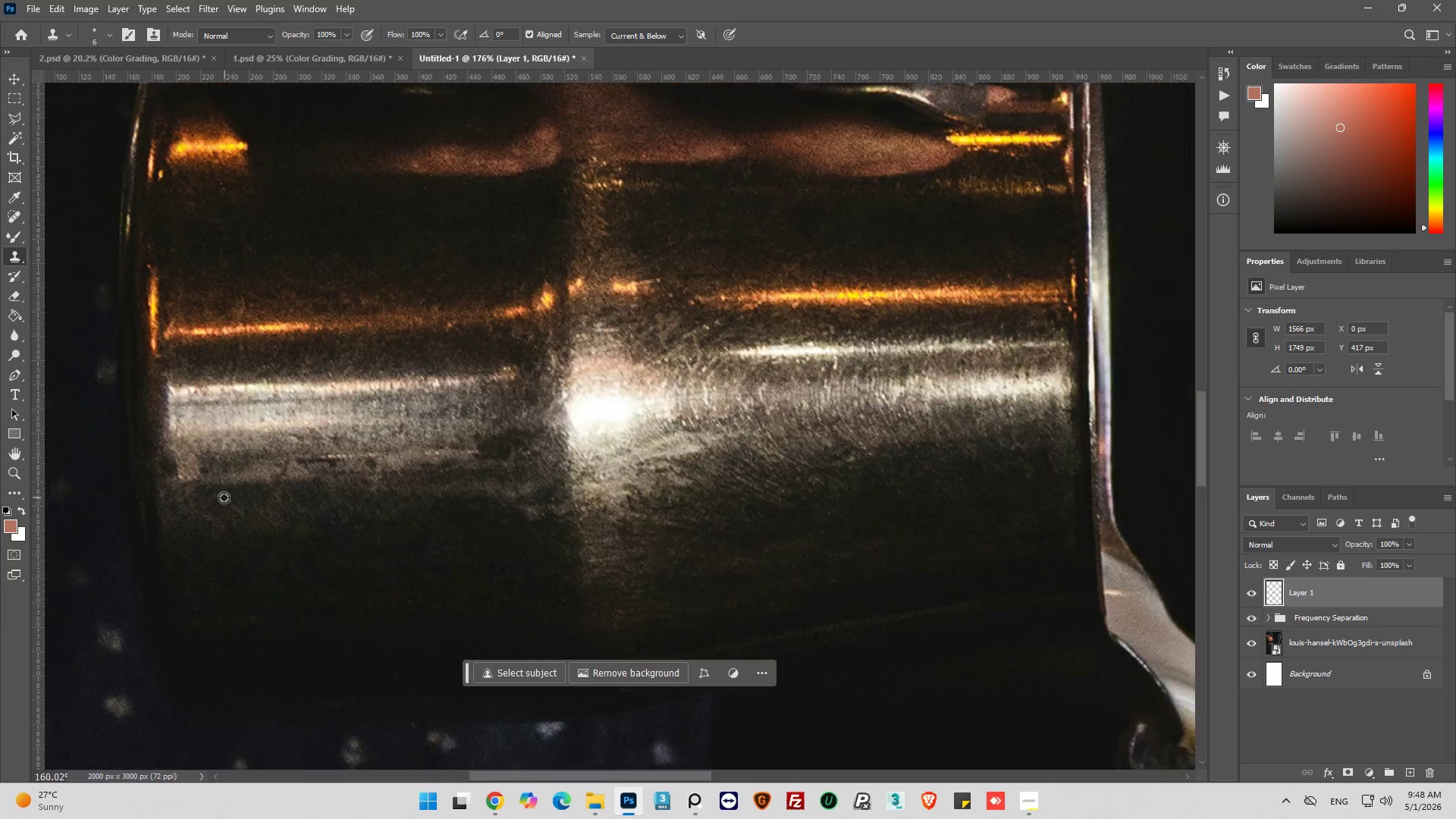 
scroll: coordinate [220, 496], scroll_direction: down, amount: 6.0
 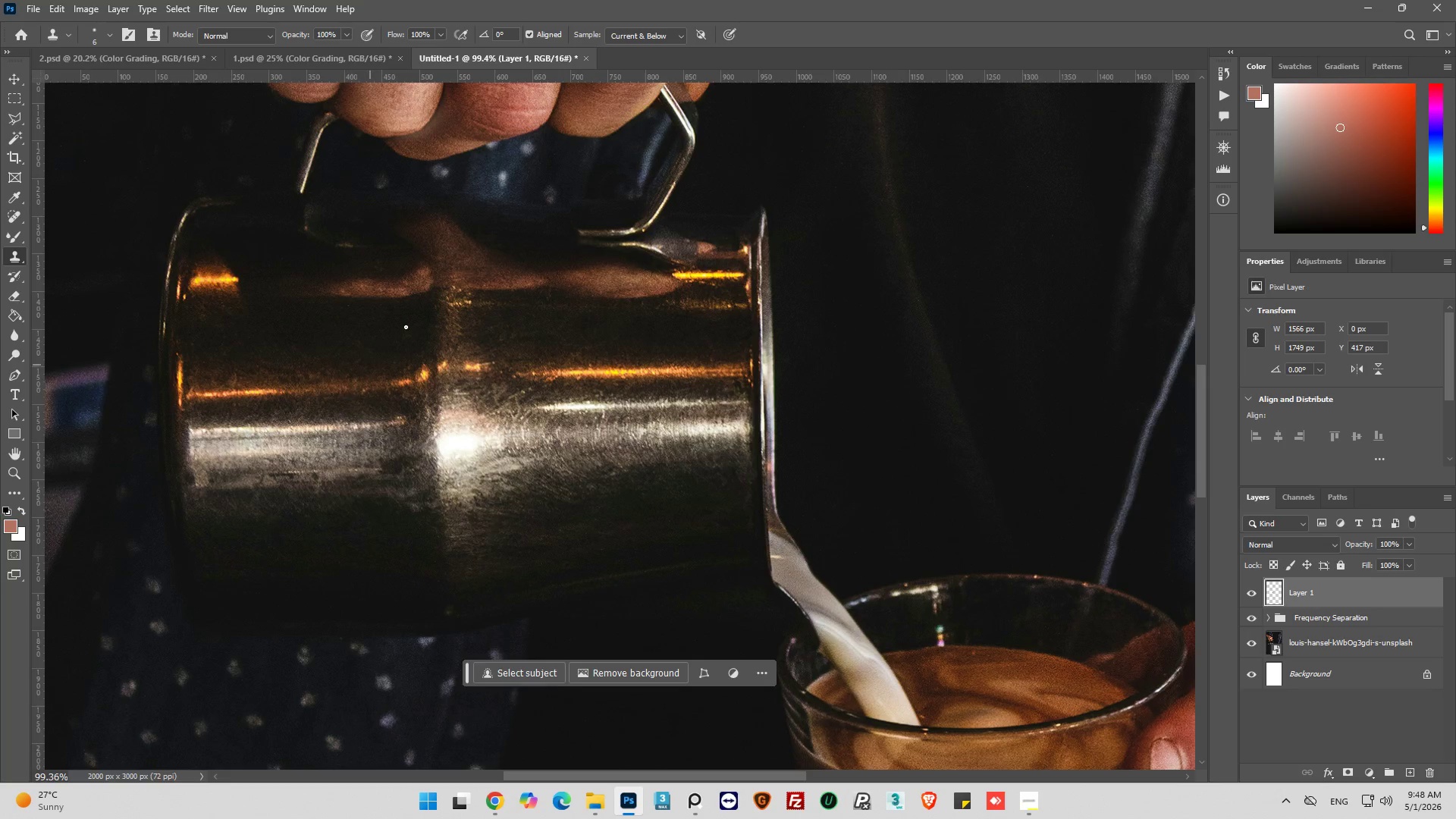 
key(Alt+AltLeft)
 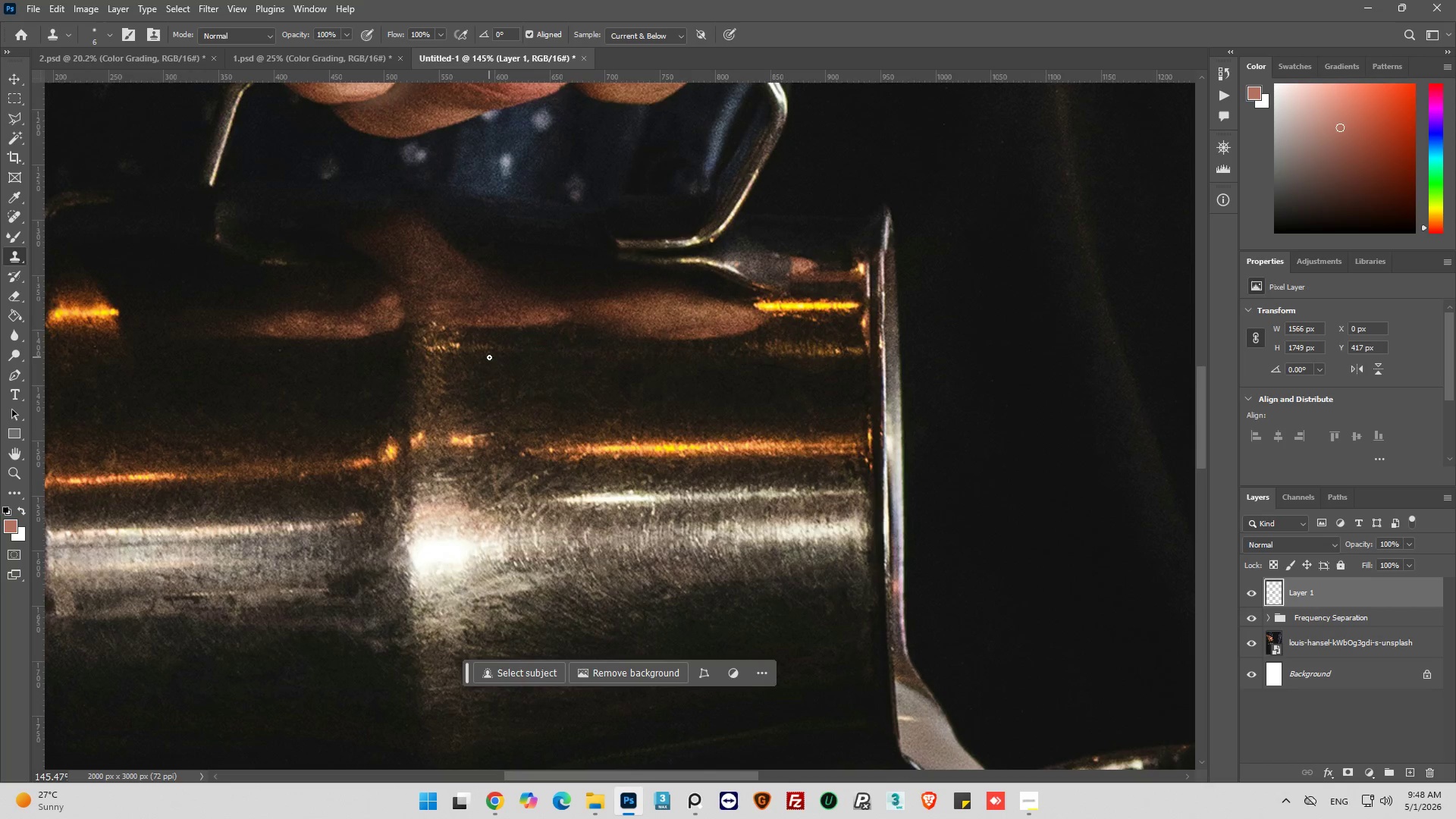 
key(Alt+AltLeft)
 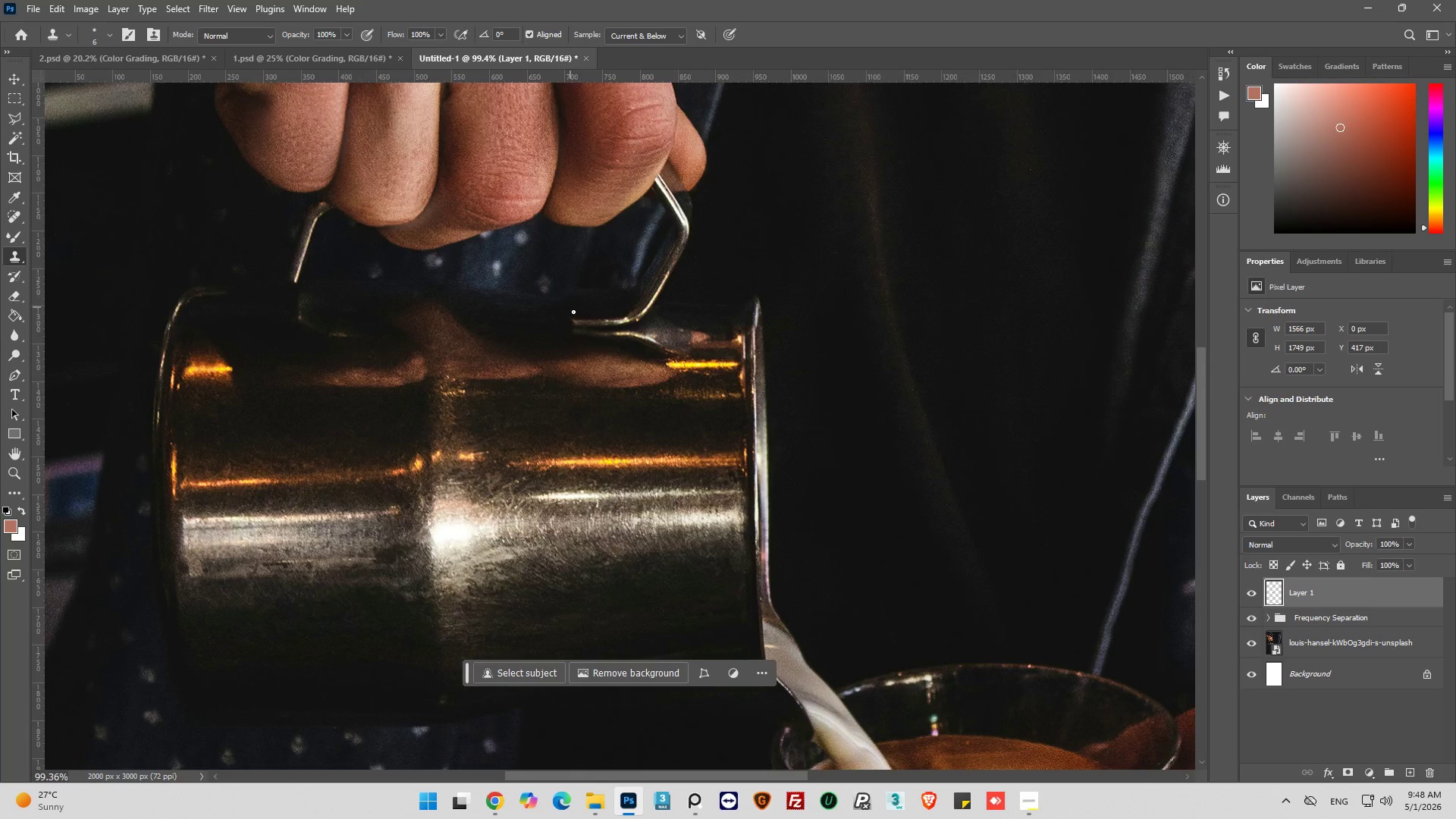 
hold_key(key=AltLeft, duration=1.02)
 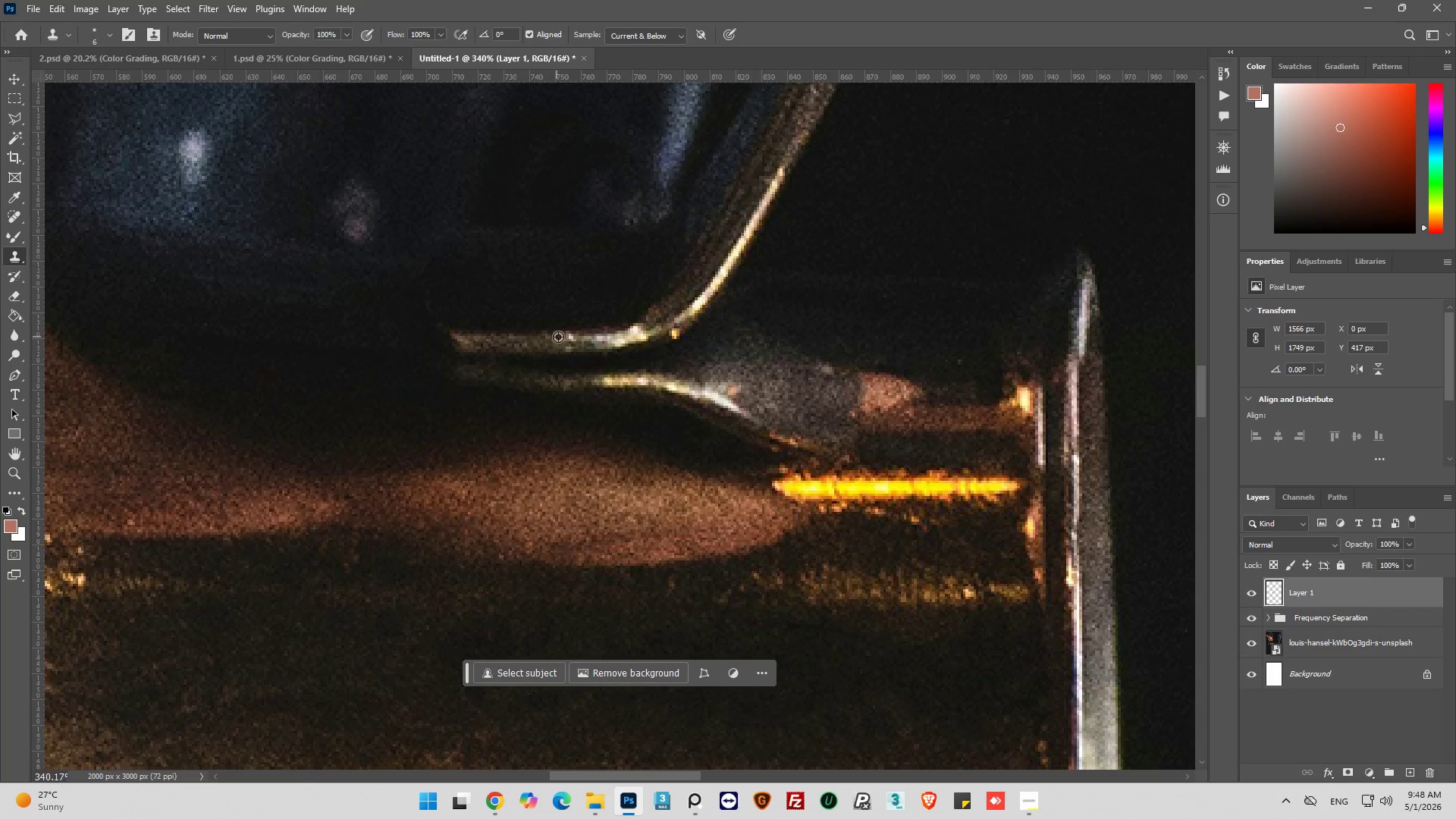 
scroll: coordinate [583, 318], scroll_direction: up, amount: 19.0
 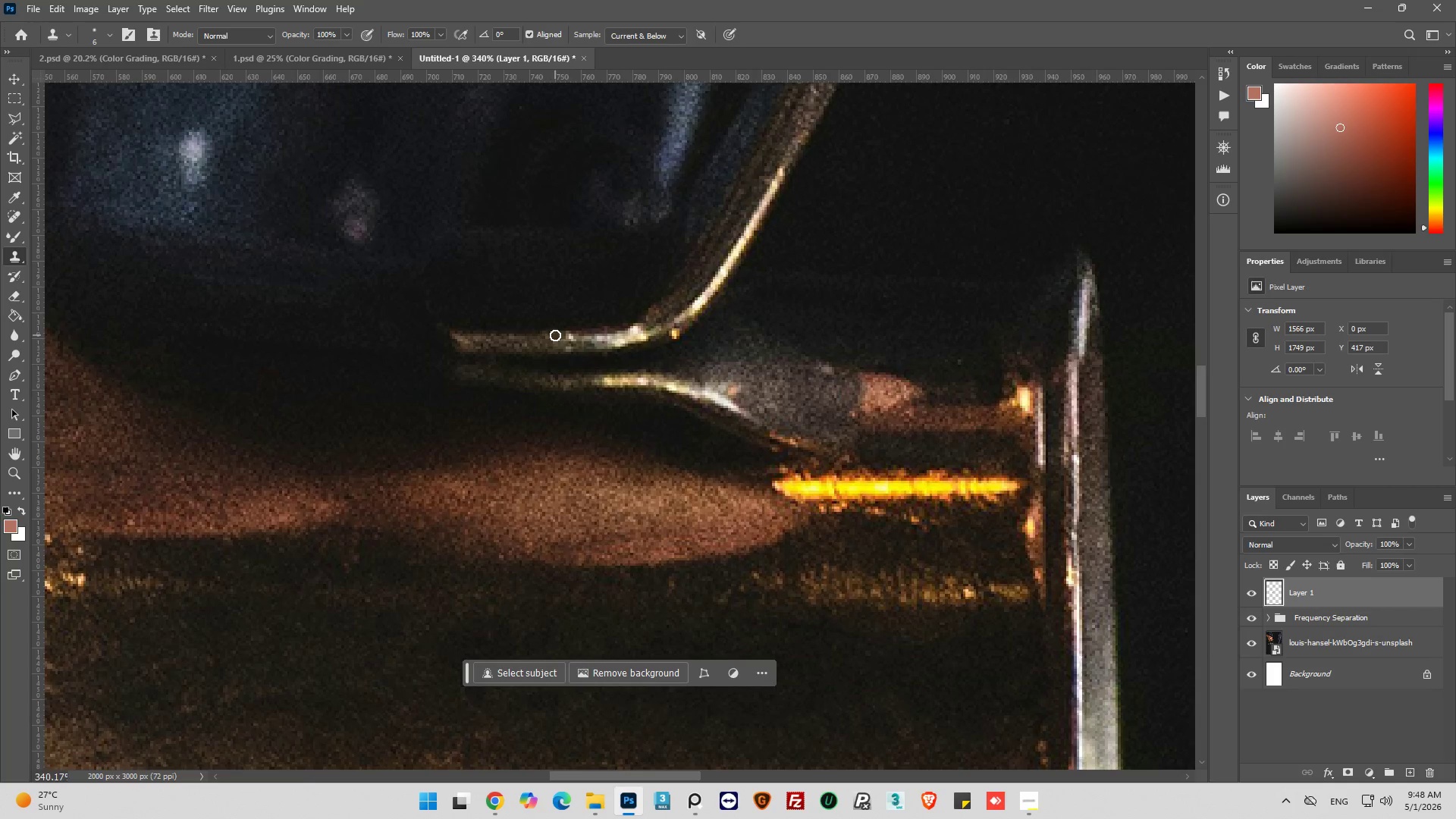 
hold_key(key=AltLeft, duration=0.58)
 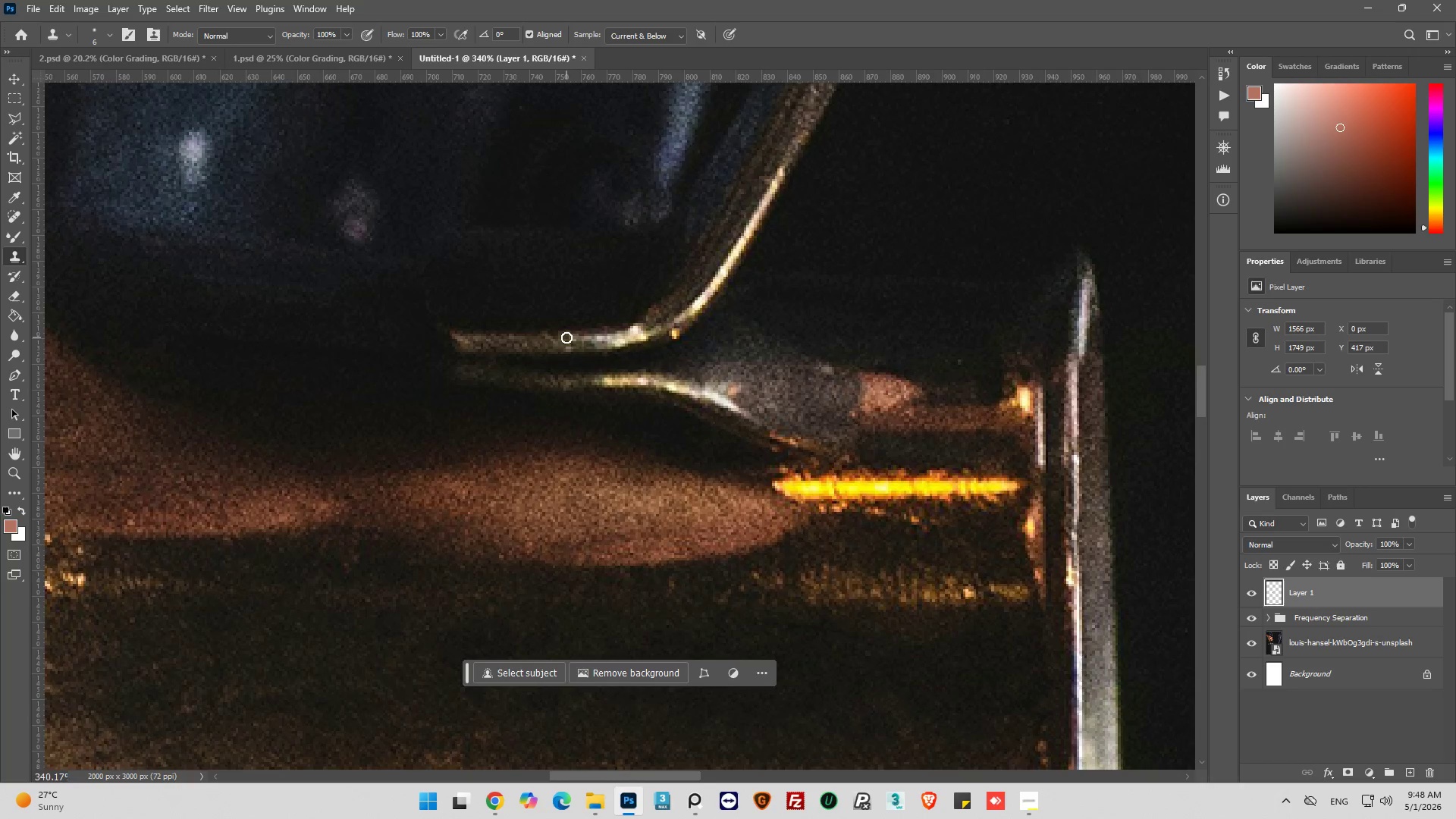 
left_click_drag(start_coordinate=[566, 337], to_coordinate=[571, 338])
 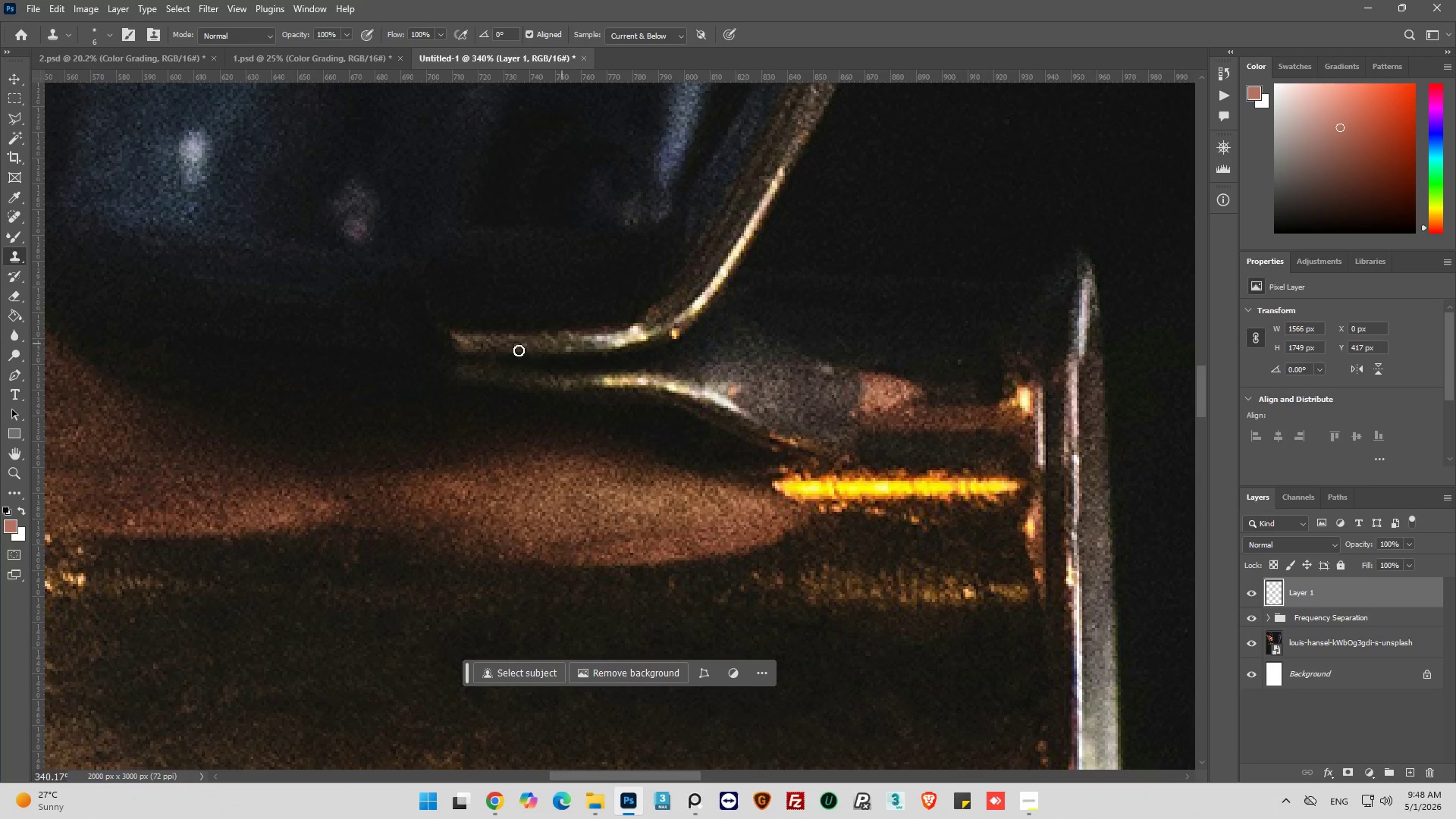 
hold_key(key=AltLeft, duration=0.62)
scroll: coordinate [499, 353], scroll_direction: down, amount: 8.0
 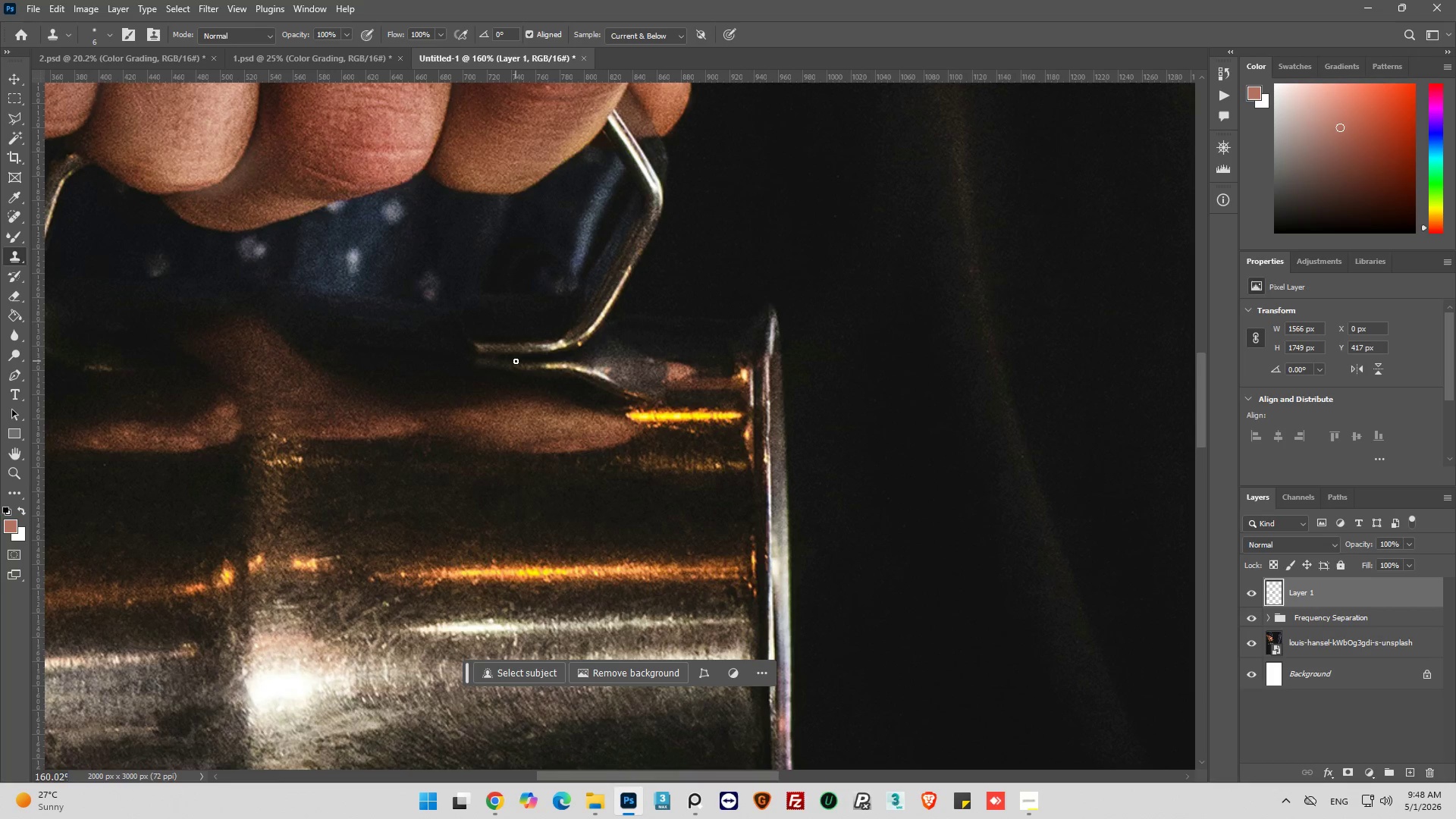 
hold_key(key=AltLeft, duration=0.72)
scroll: coordinate [509, 350], scroll_direction: up, amount: 10.0
 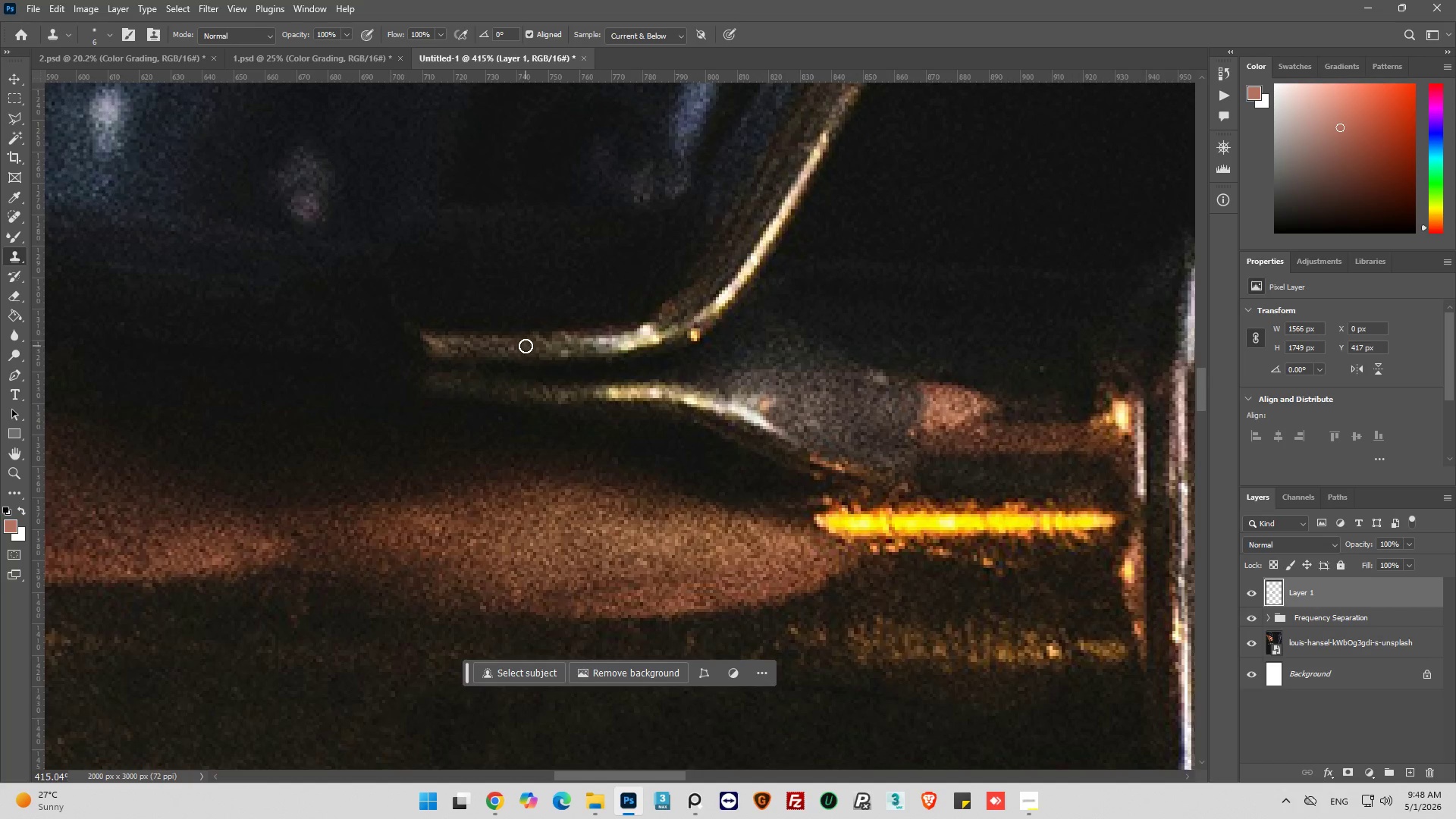 
hold_key(key=AltLeft, duration=0.42)
left_click([525, 346])
 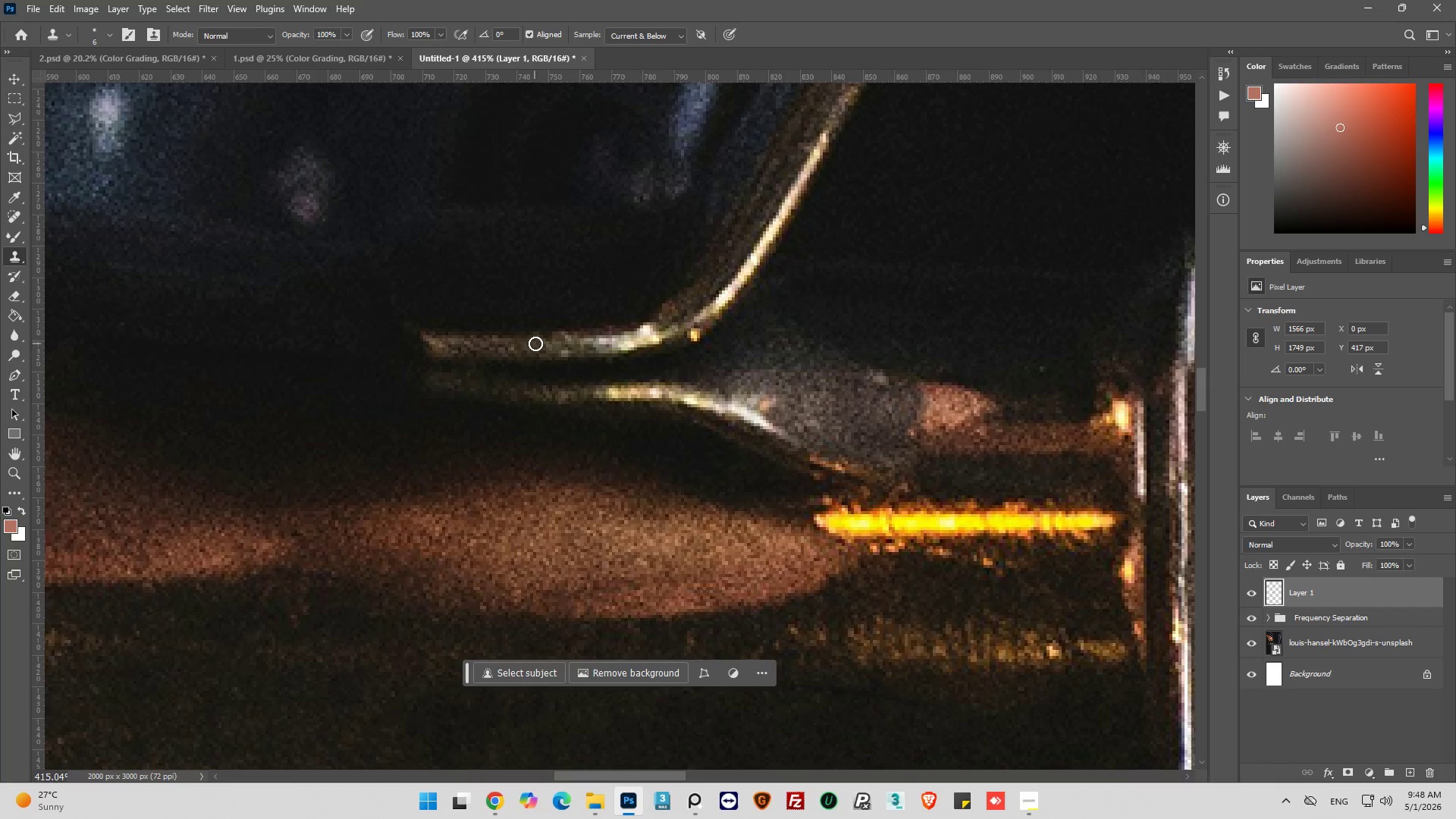 
left_click_drag(start_coordinate=[536, 343], to_coordinate=[540, 343])
 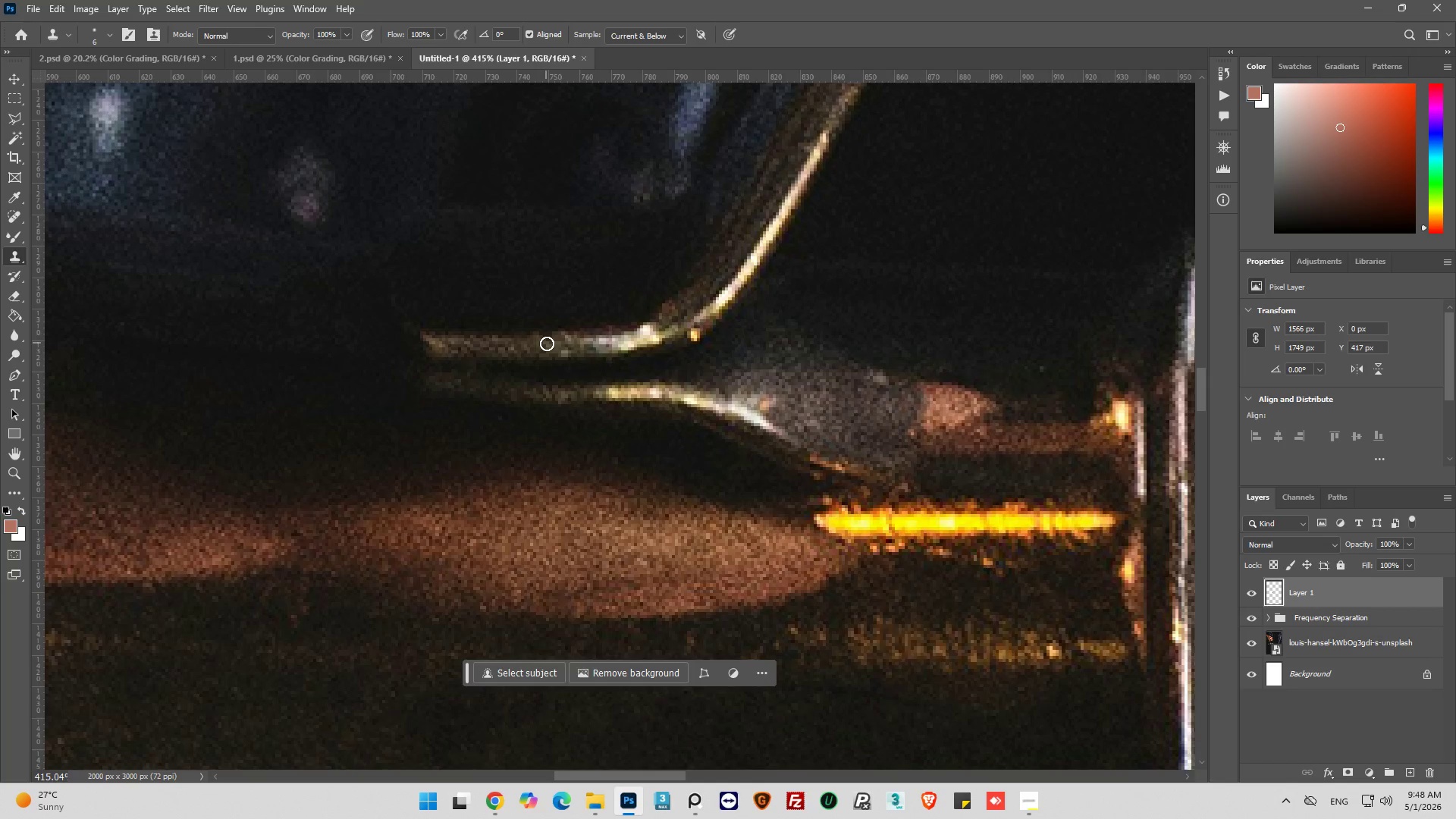 
left_click_drag(start_coordinate=[543, 343], to_coordinate=[547, 344])
 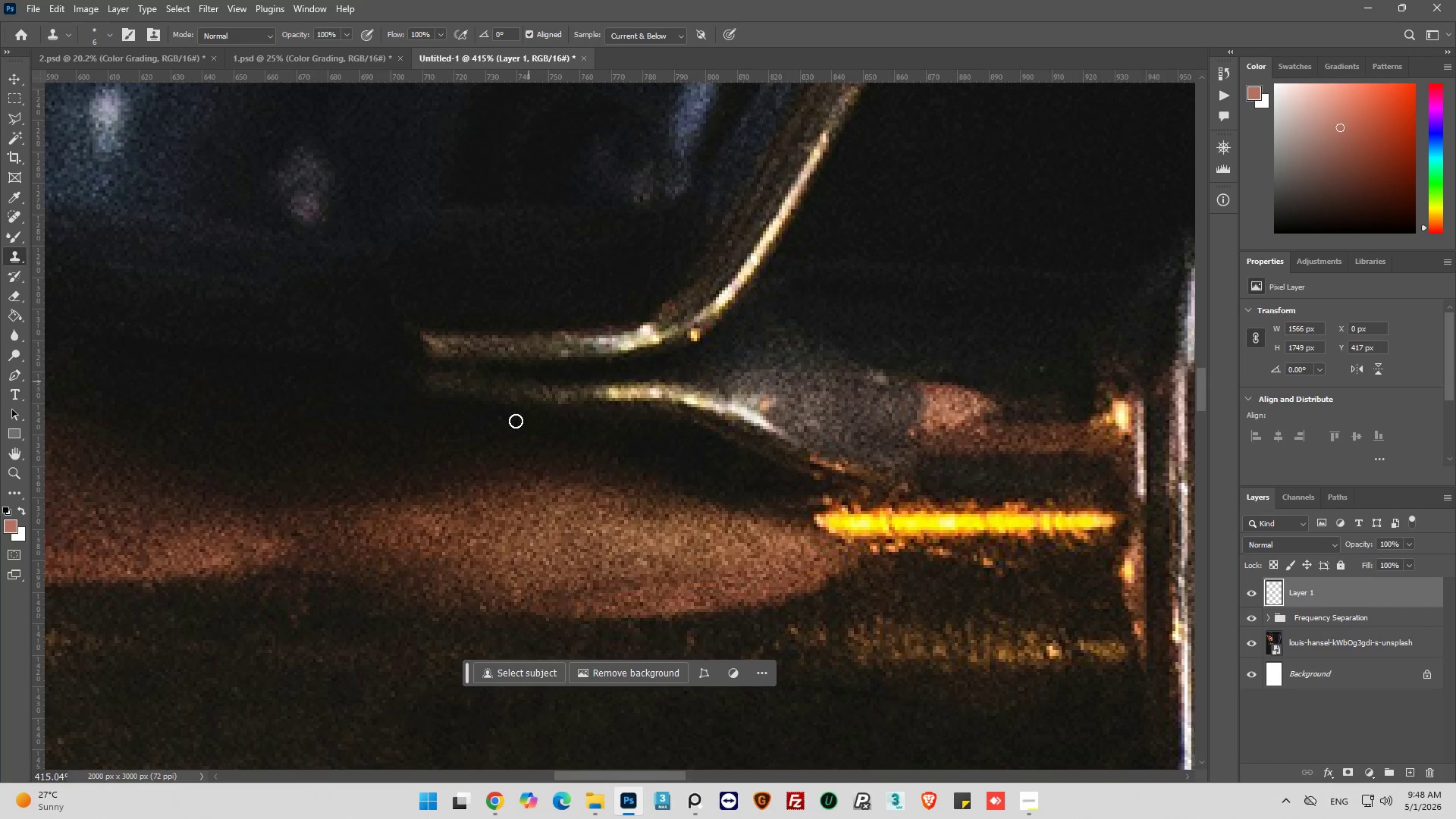 
hold_key(key=AltLeft, duration=1.56)
scroll: coordinate [573, 444], scroll_direction: down, amount: 19.0
 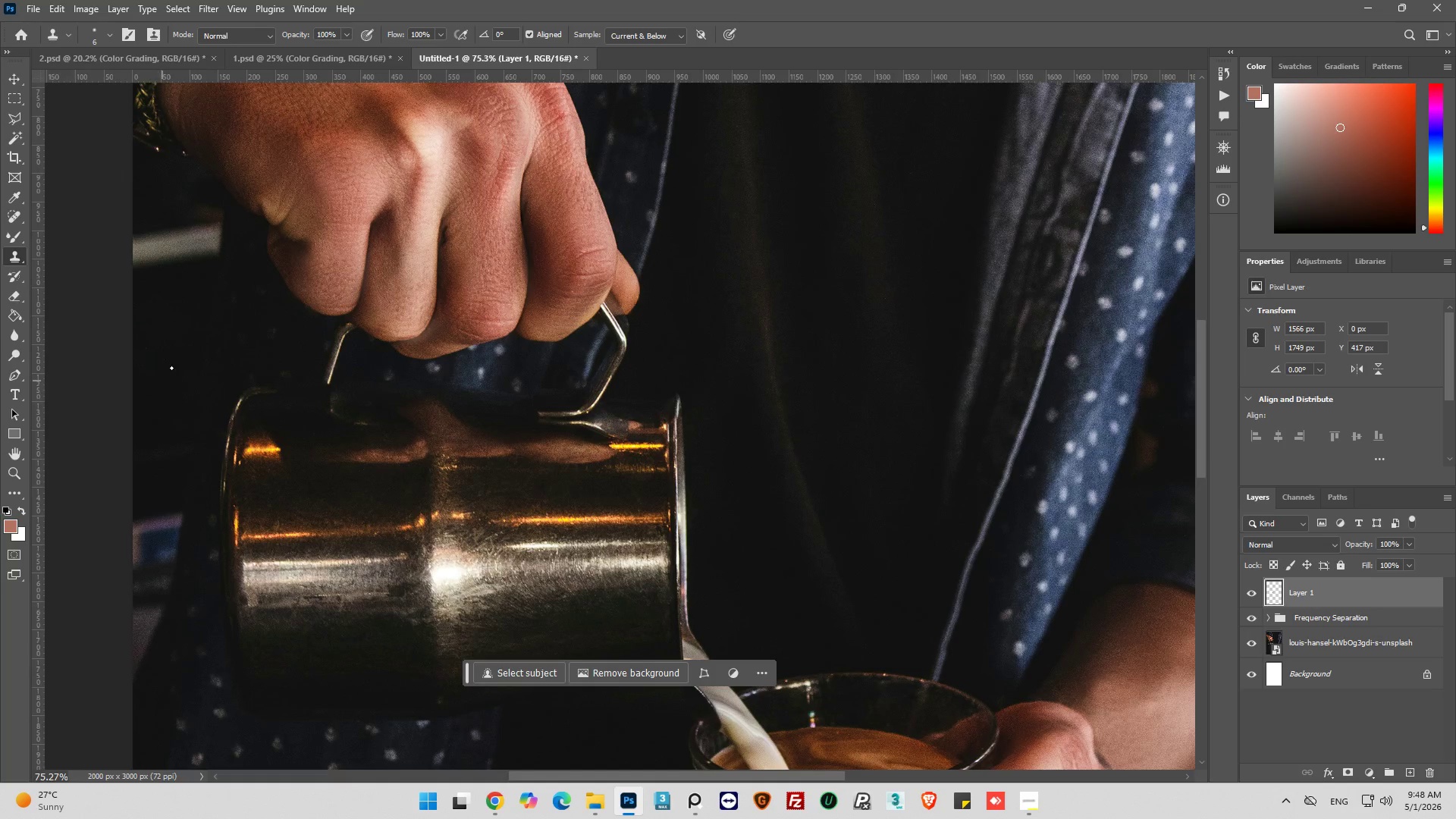 
hold_key(key=AltLeft, duration=0.36)
 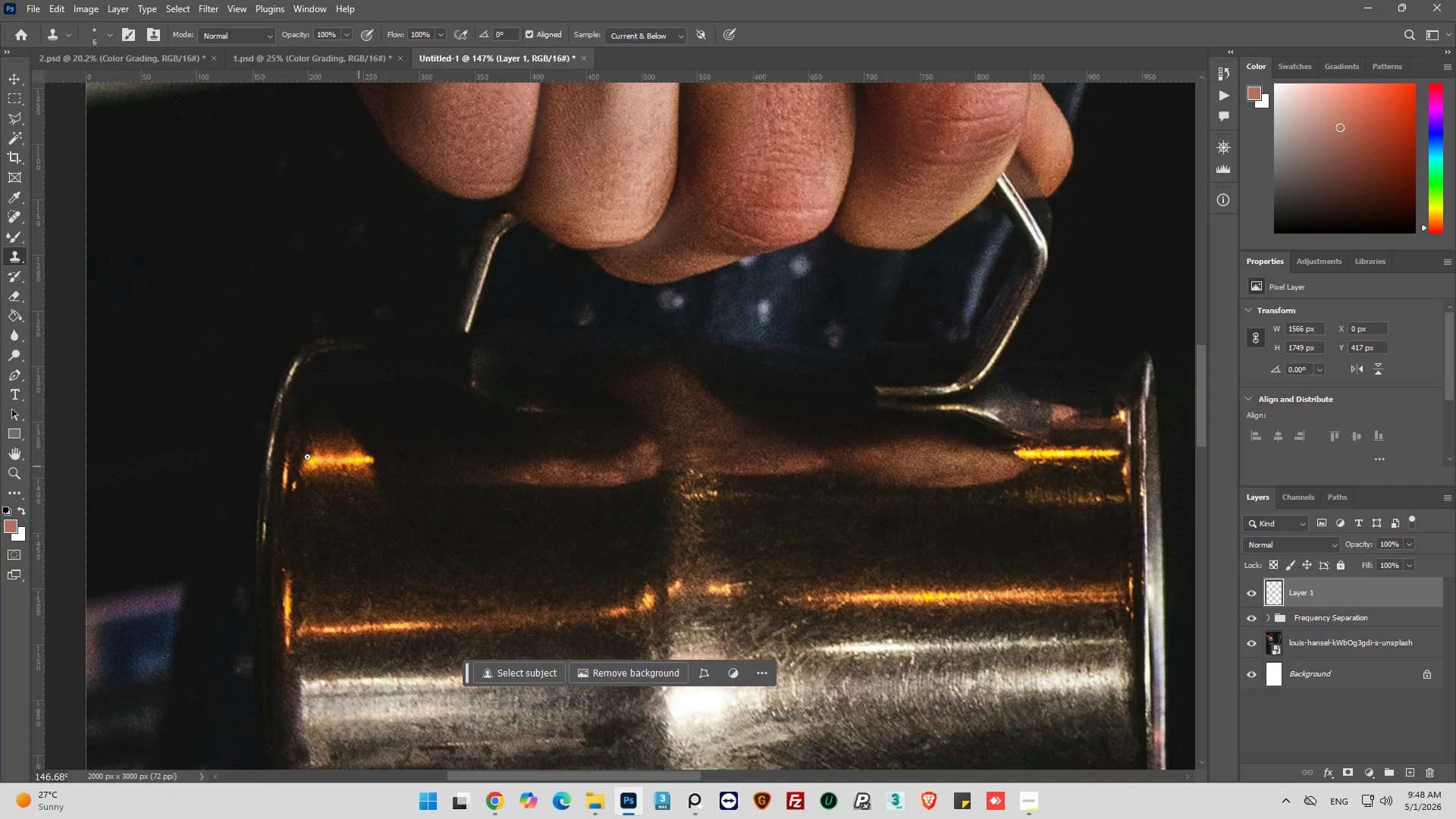 
hold_key(key=AltLeft, duration=0.47)
 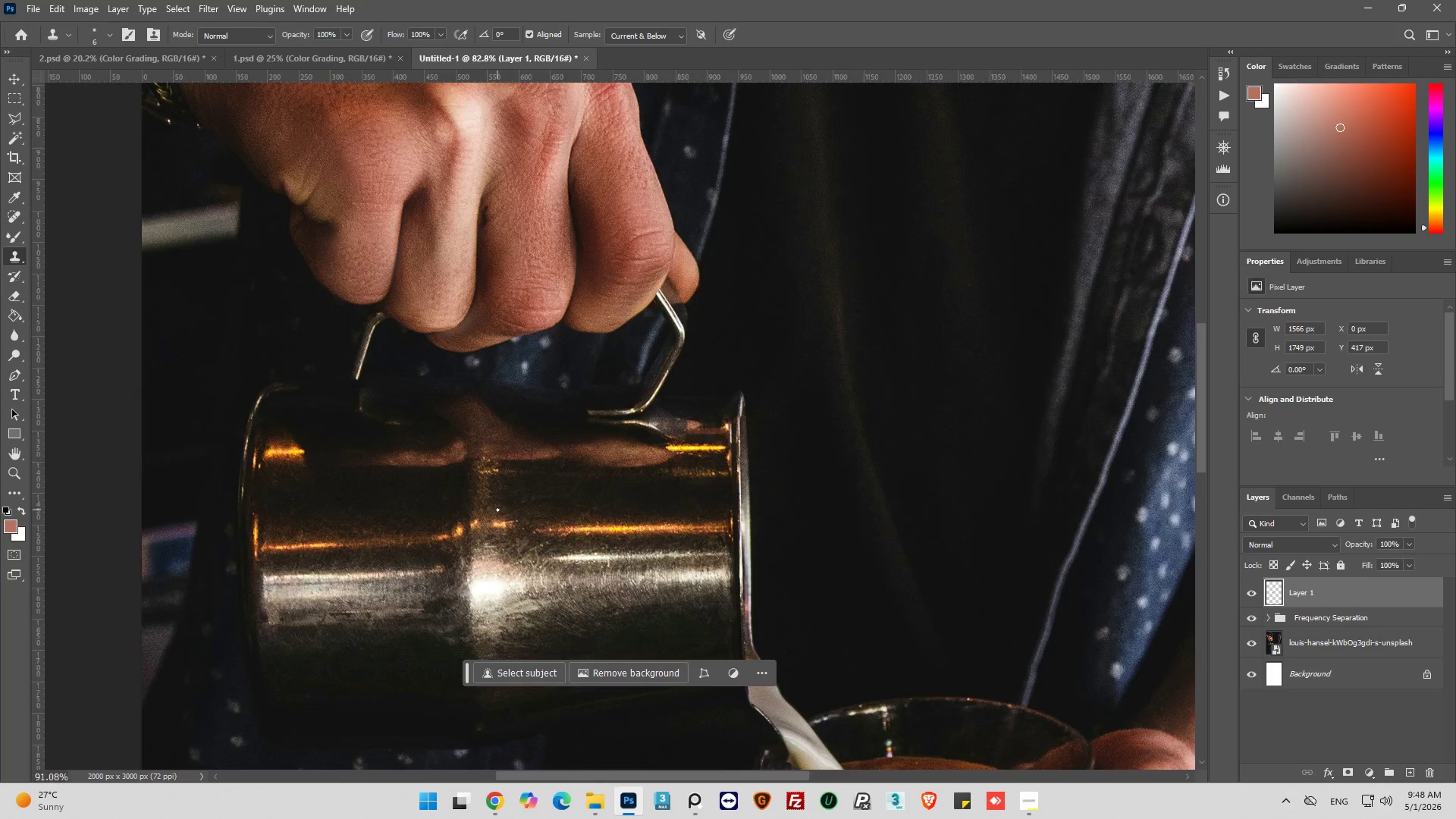 
hold_key(key=AltLeft, duration=1.06)
 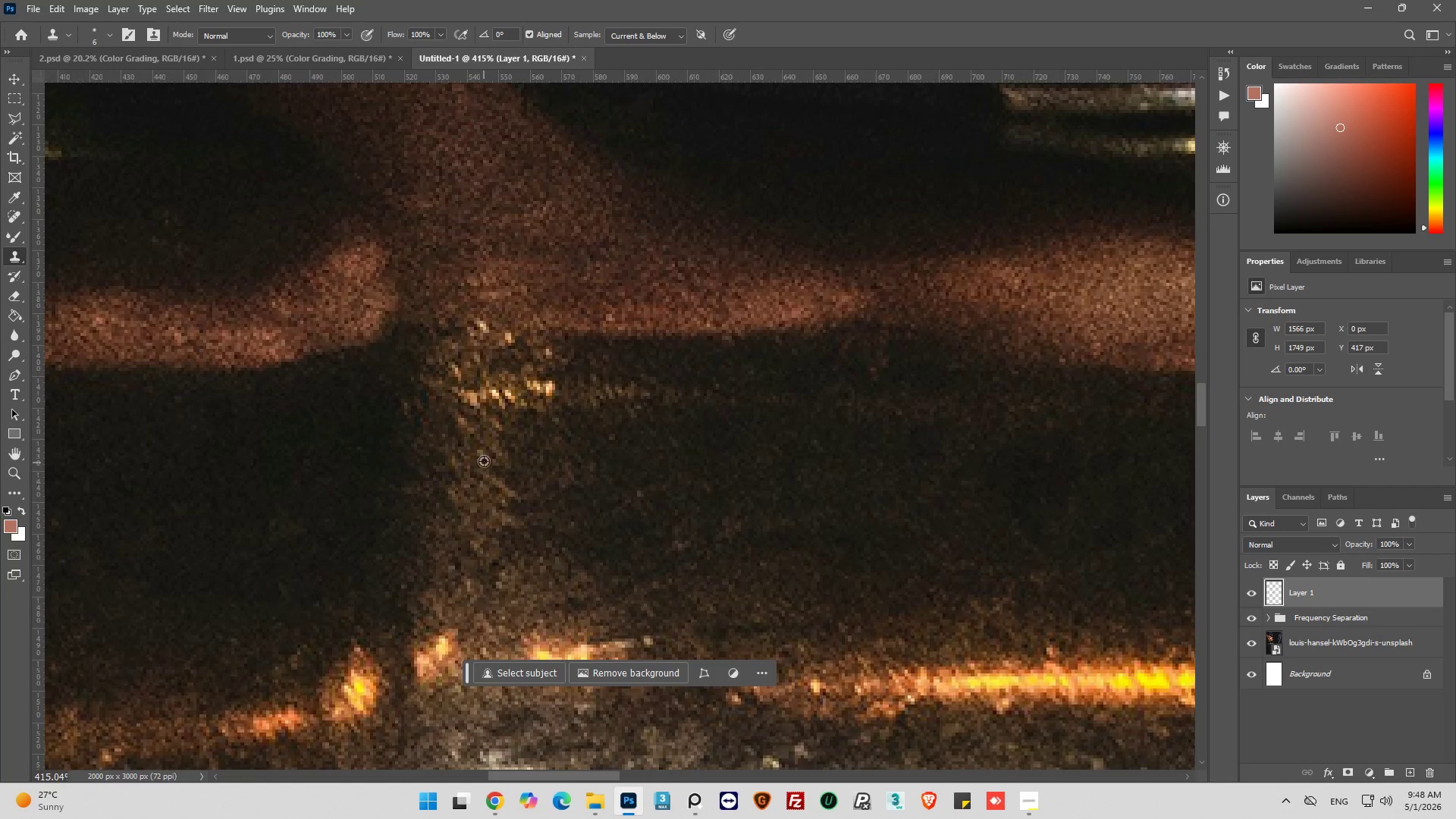 
hold_key(key=AltLeft, duration=0.52)
 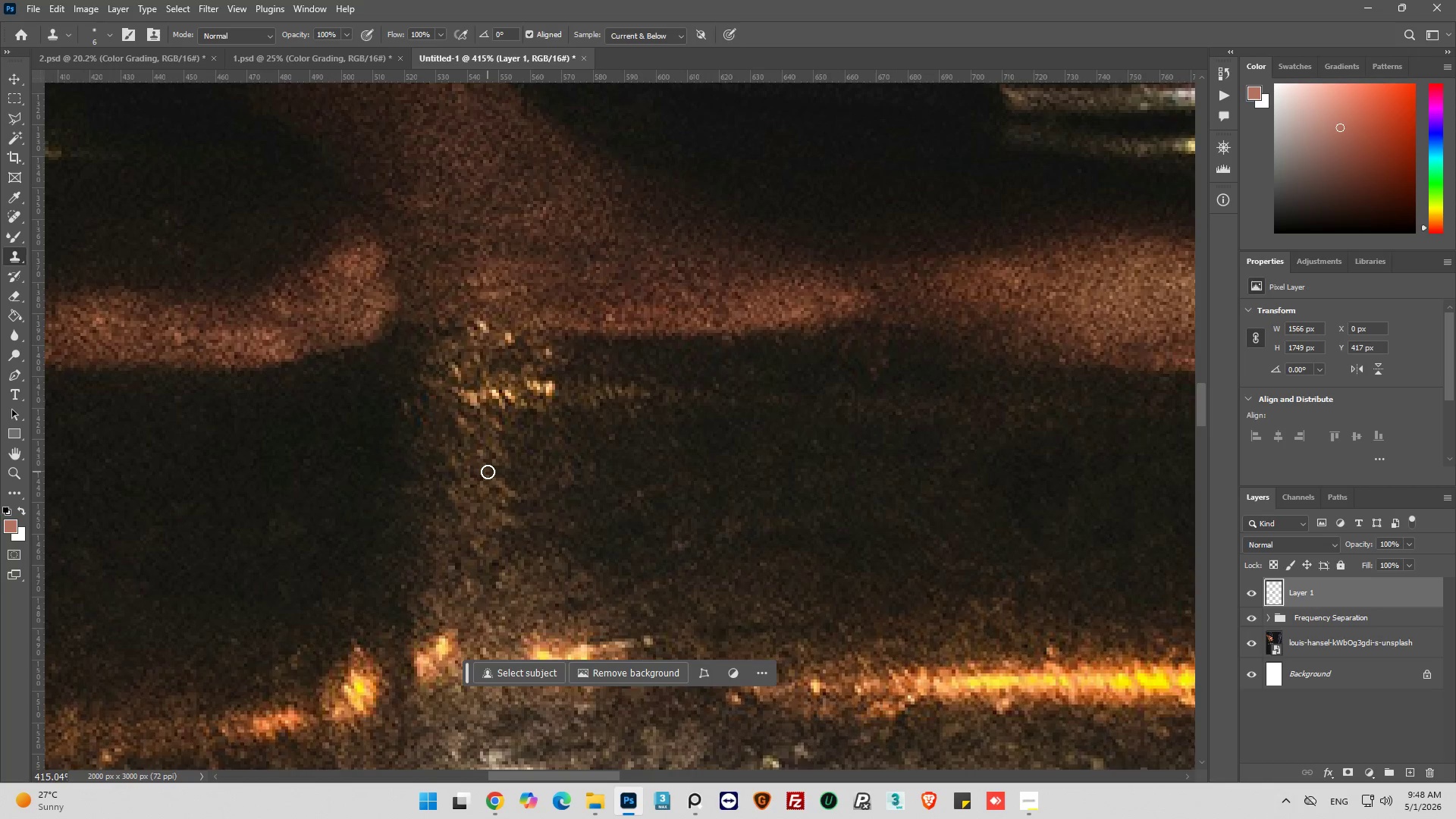 
scroll: coordinate [473, 478], scroll_direction: up, amount: 12.0
 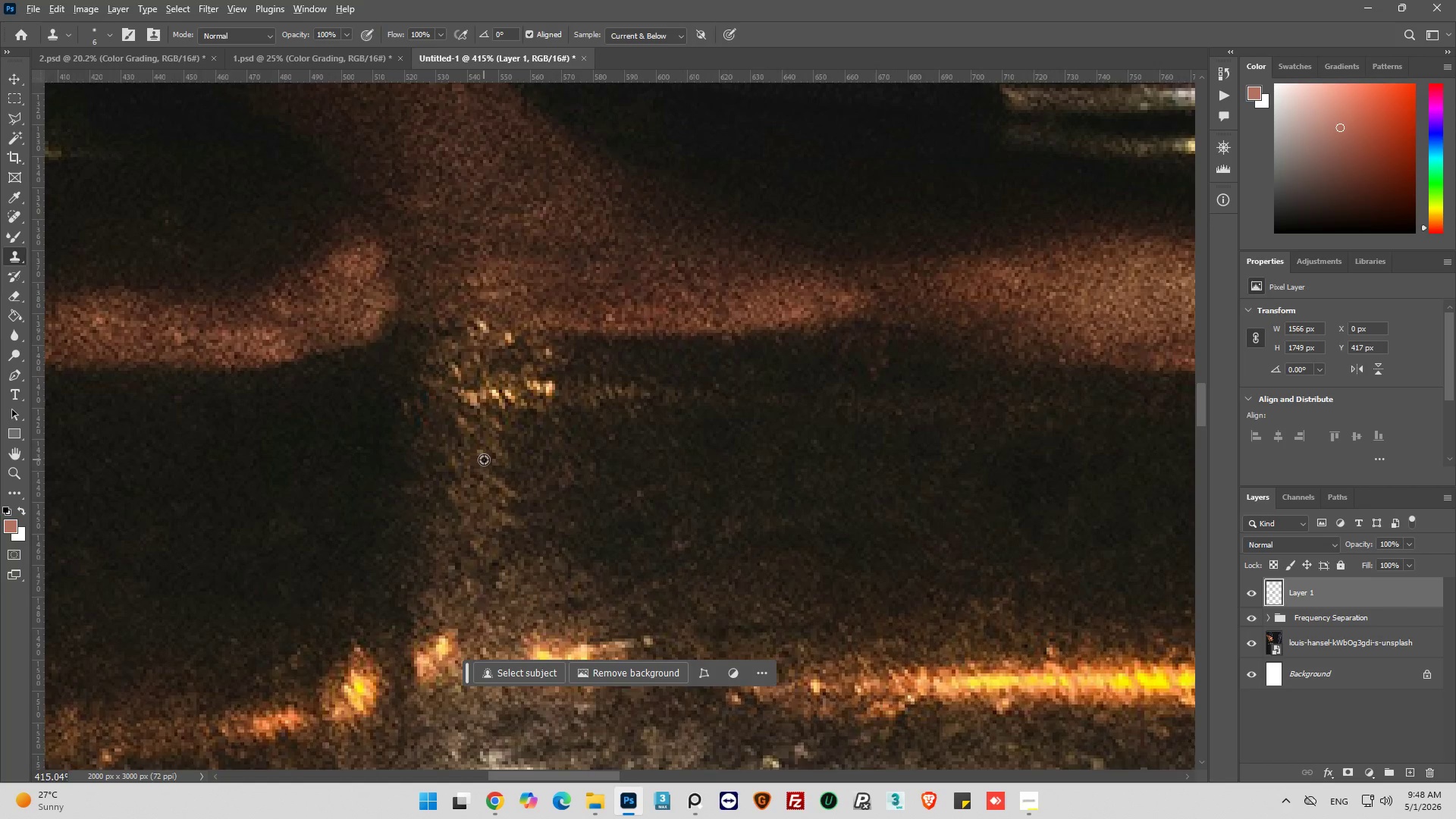 
left_click_drag(start_coordinate=[484, 460], to_coordinate=[488, 460])
 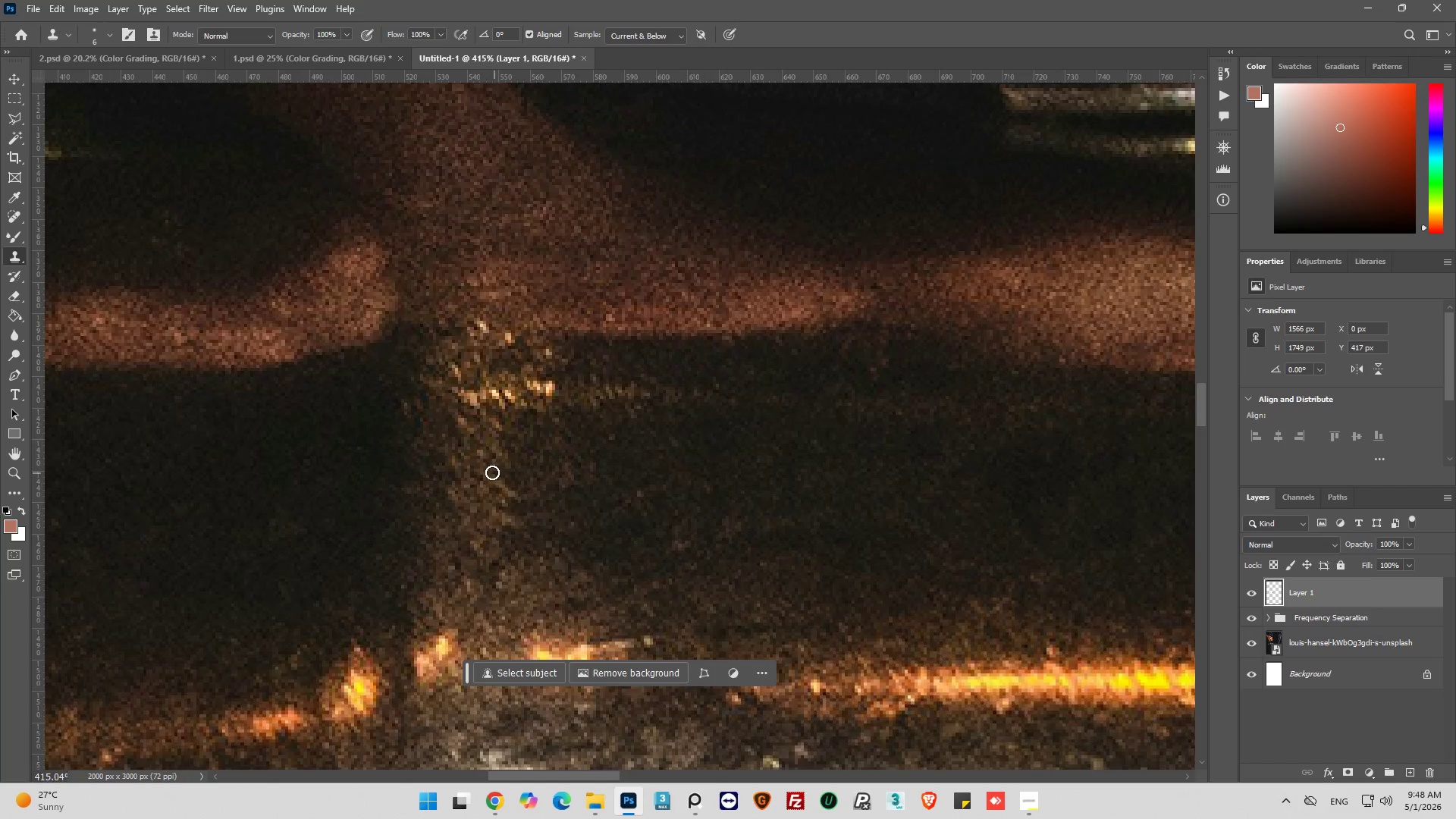 
left_click_drag(start_coordinate=[488, 472], to_coordinate=[512, 497])
 